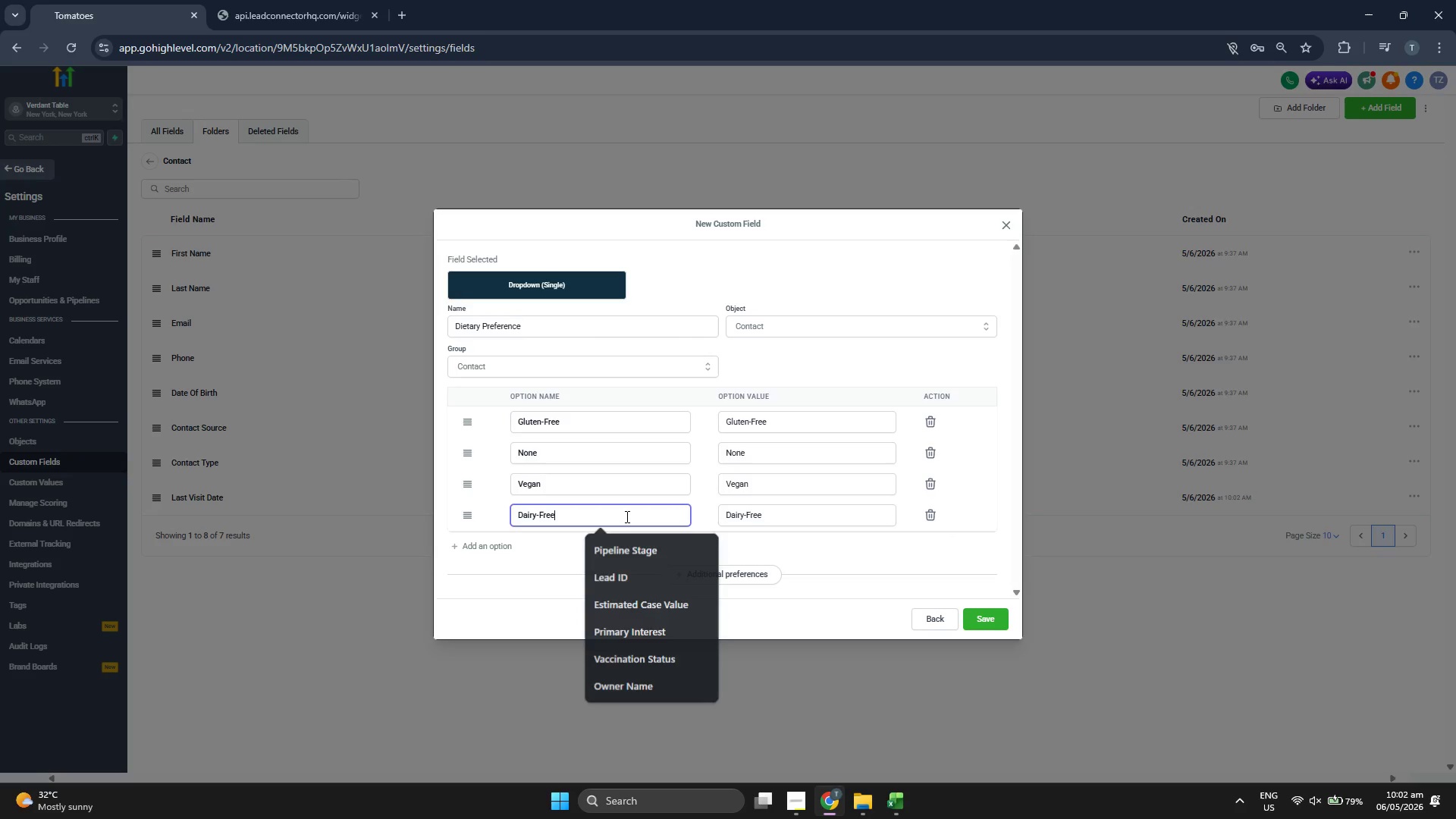 
key(Control+V)
 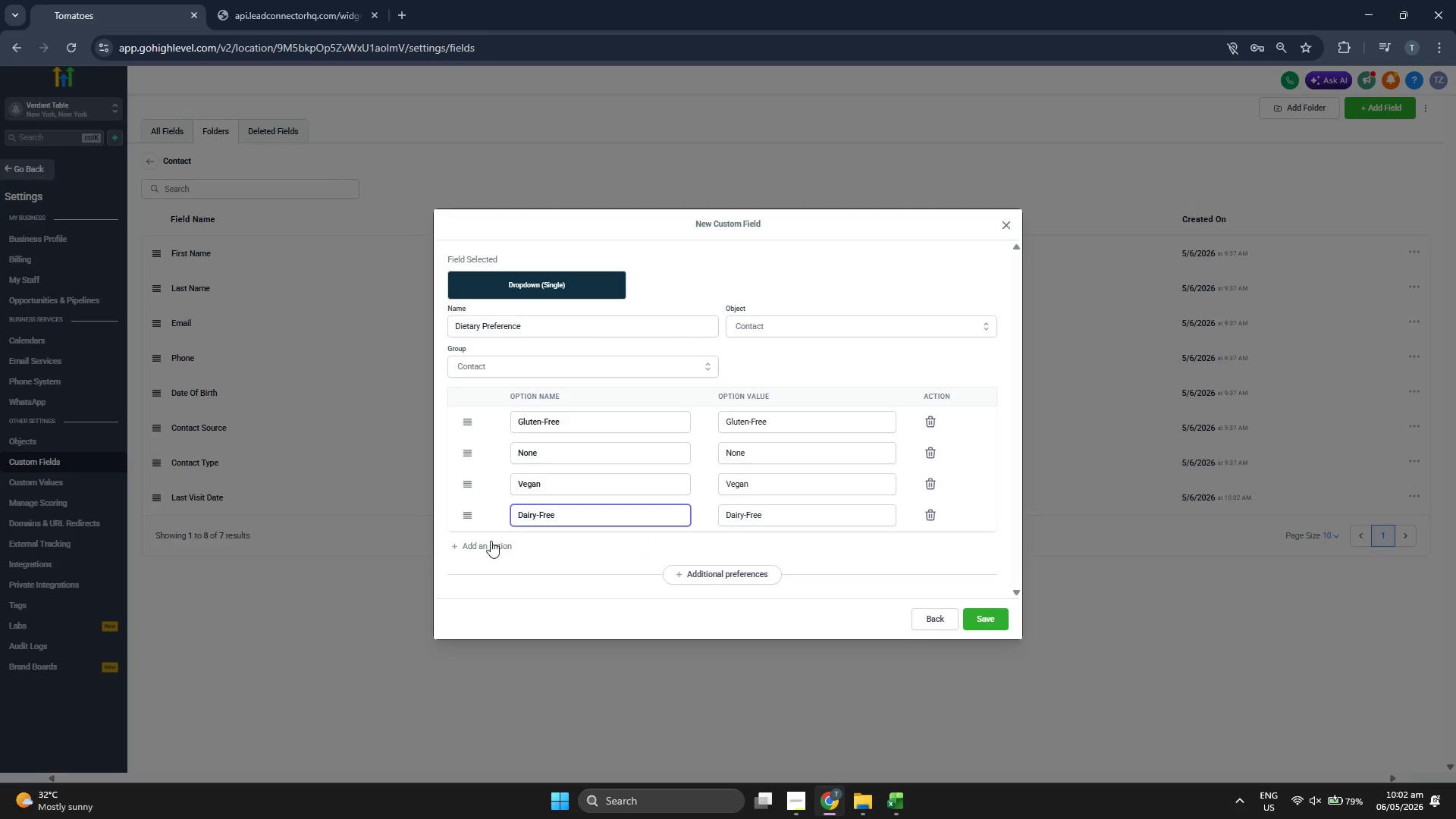 
left_click([486, 545])
 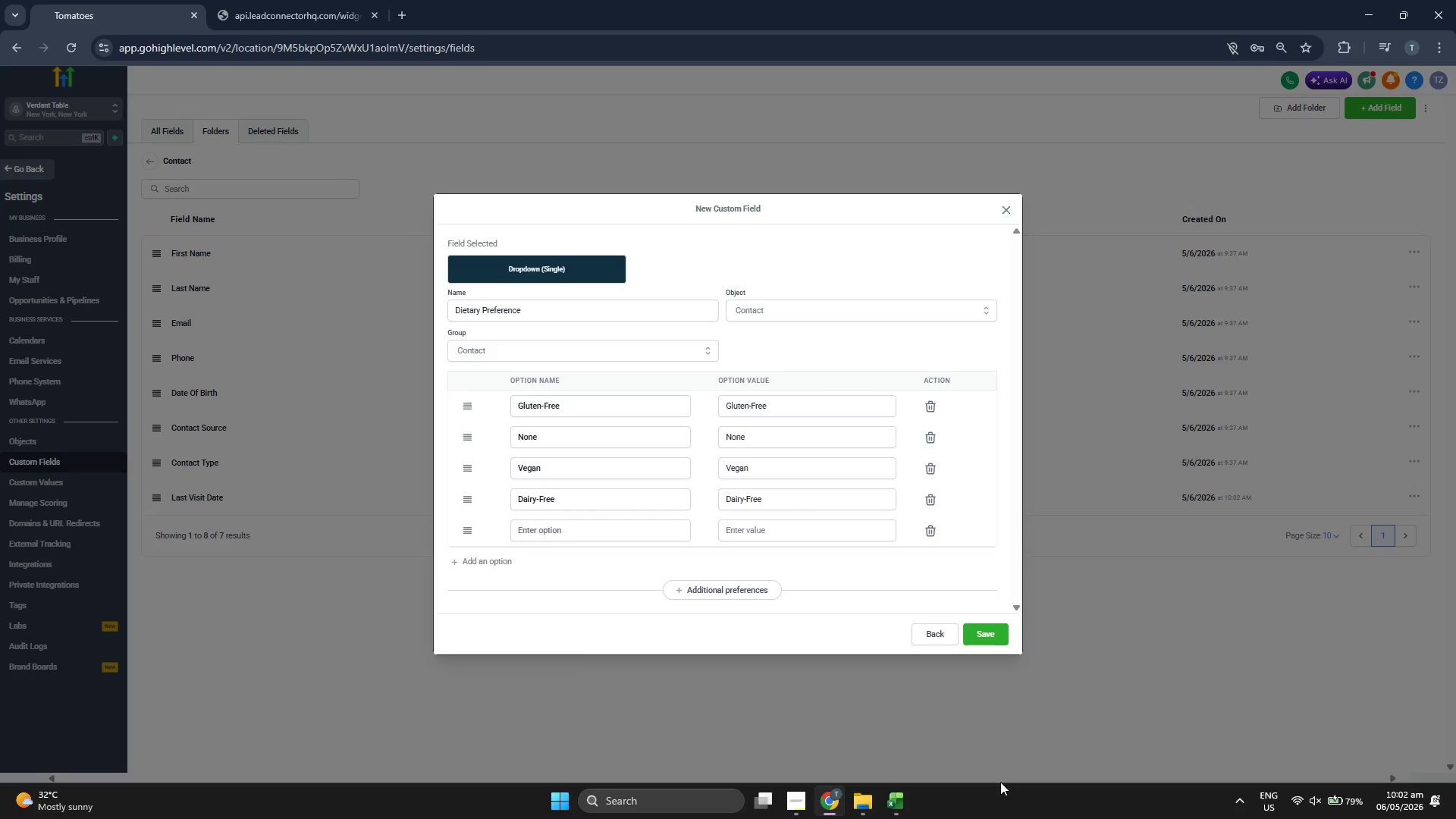 
left_click([905, 793])
 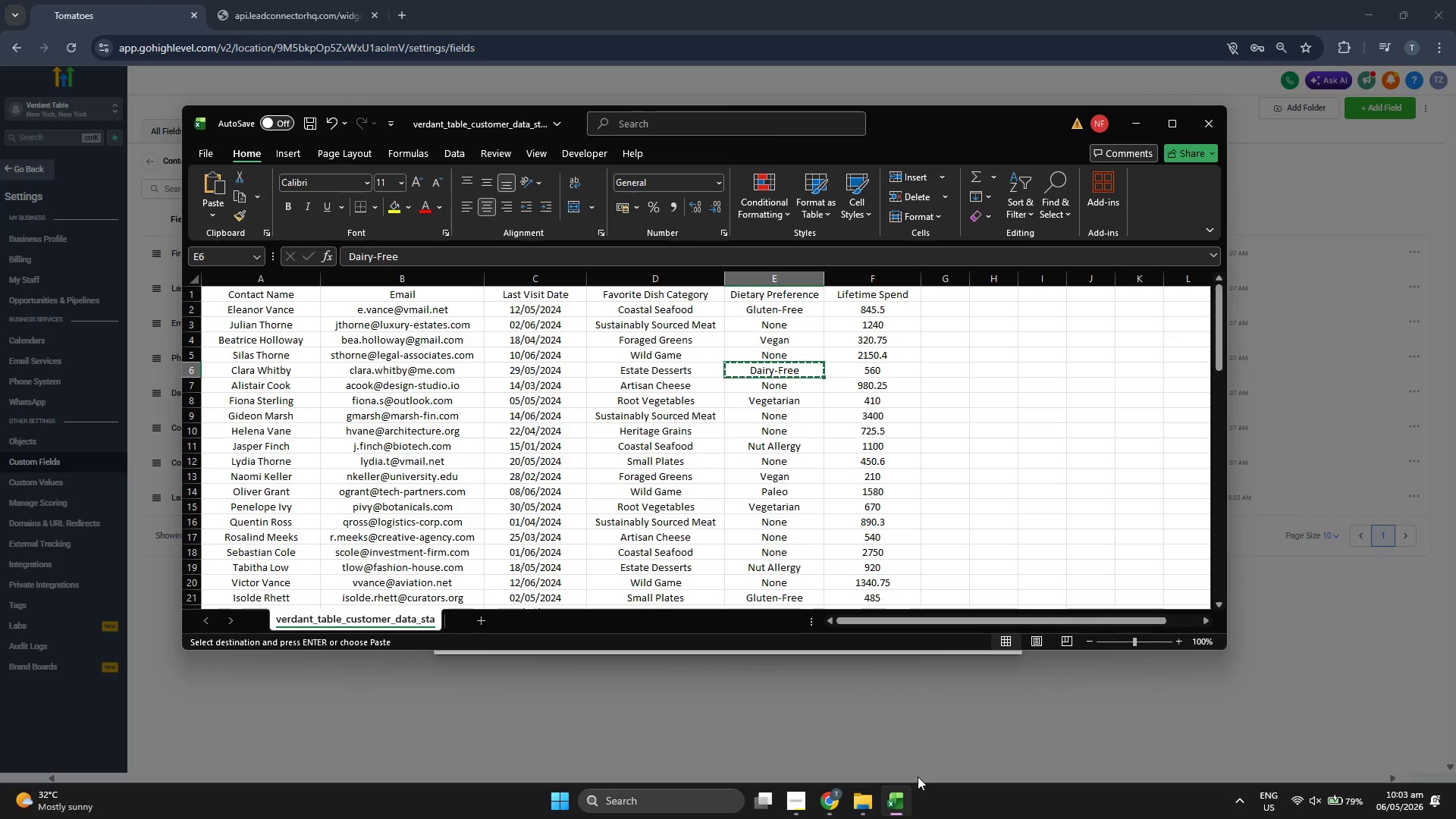 
key(ArrowDown)
 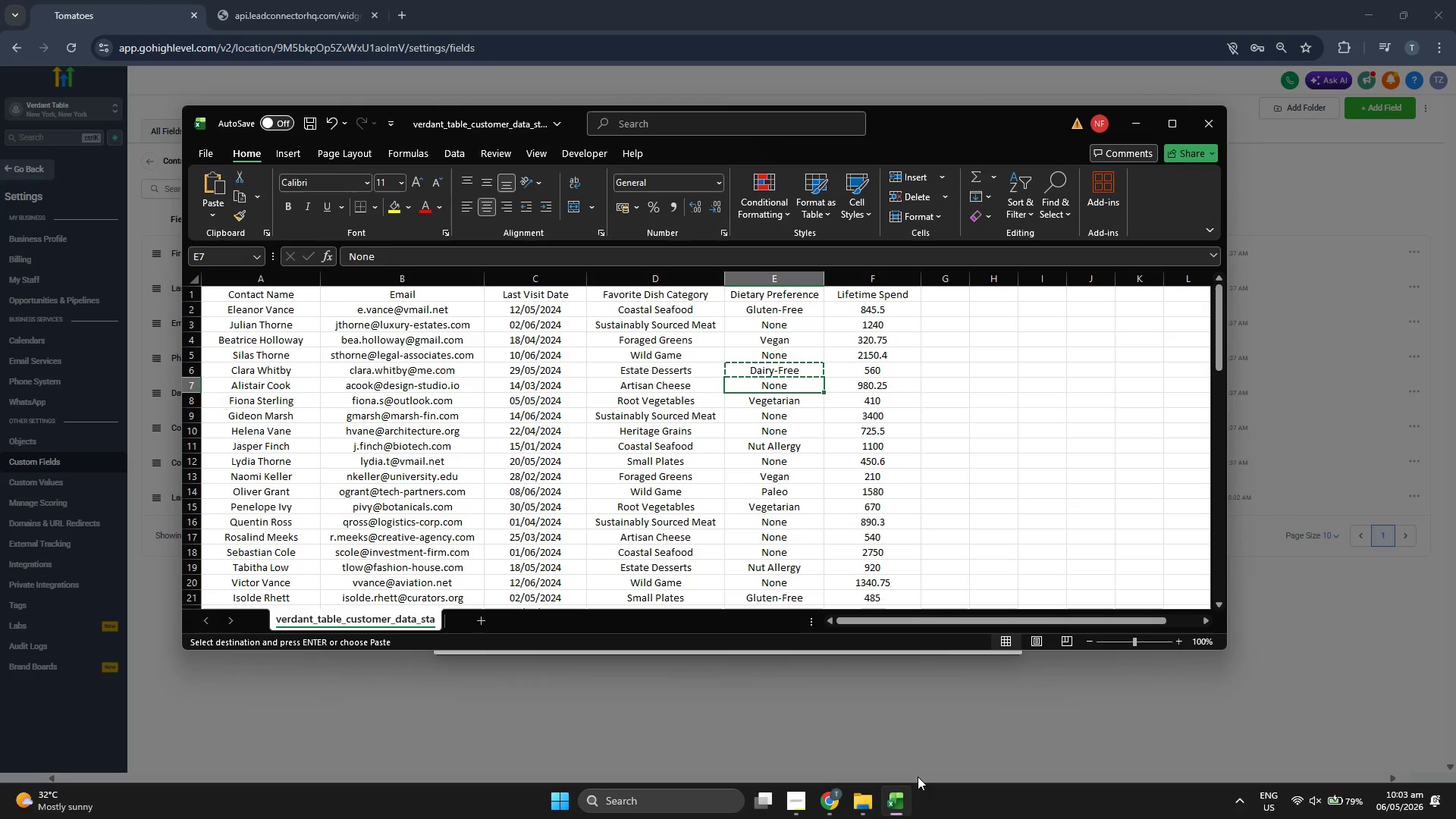 
key(ArrowDown)
 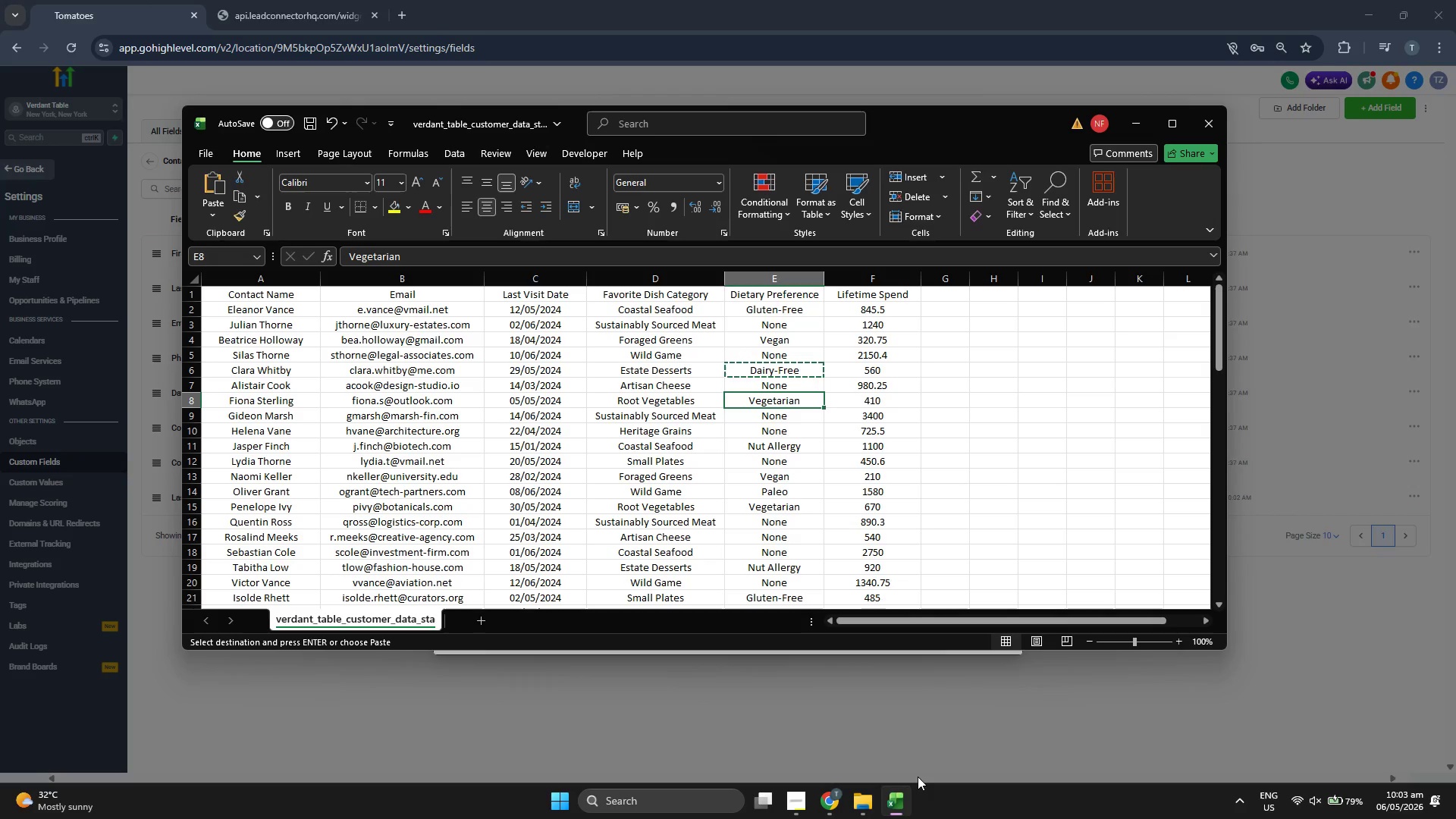 
key(Control+C)
 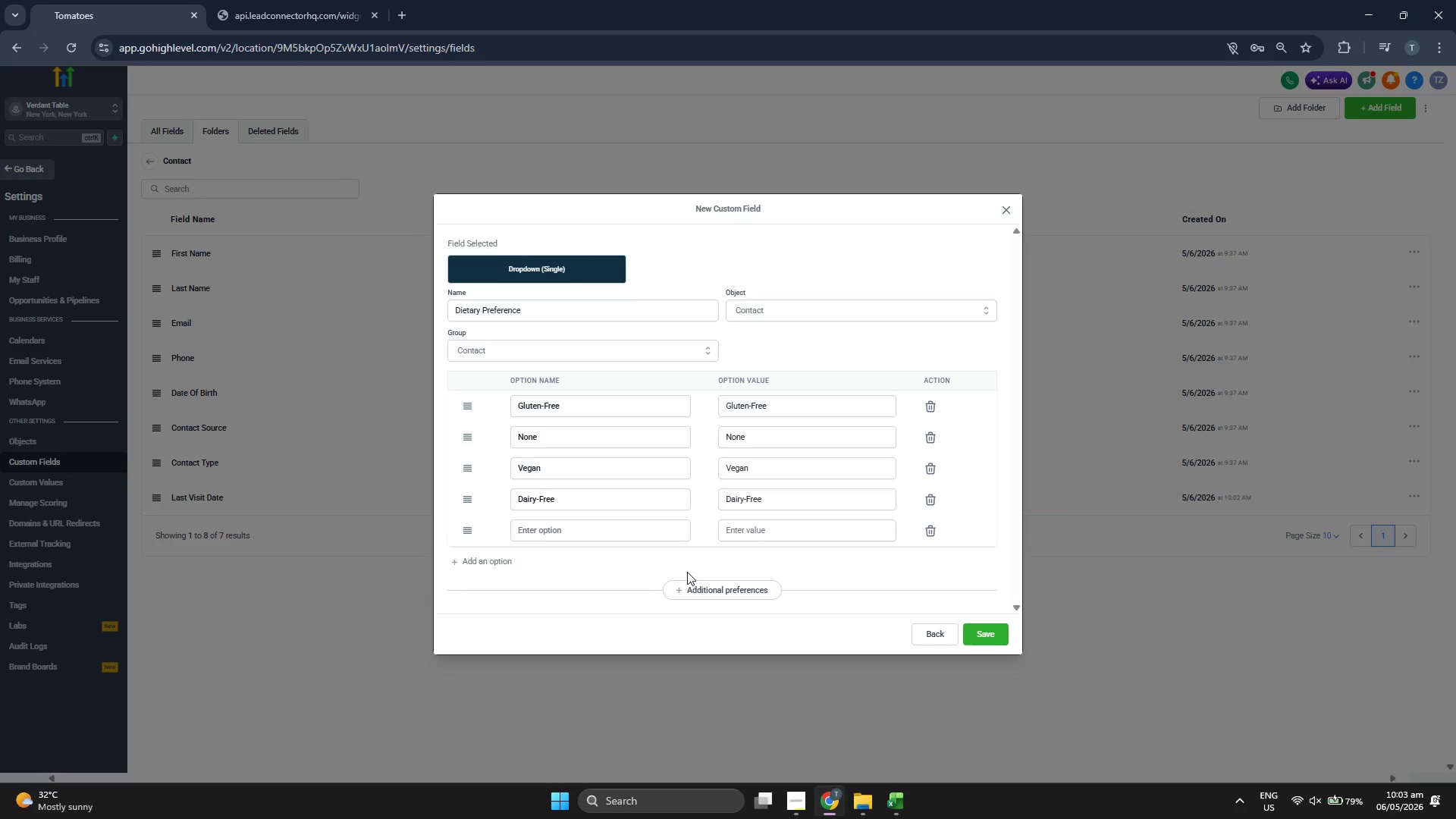 
left_click([604, 531])
 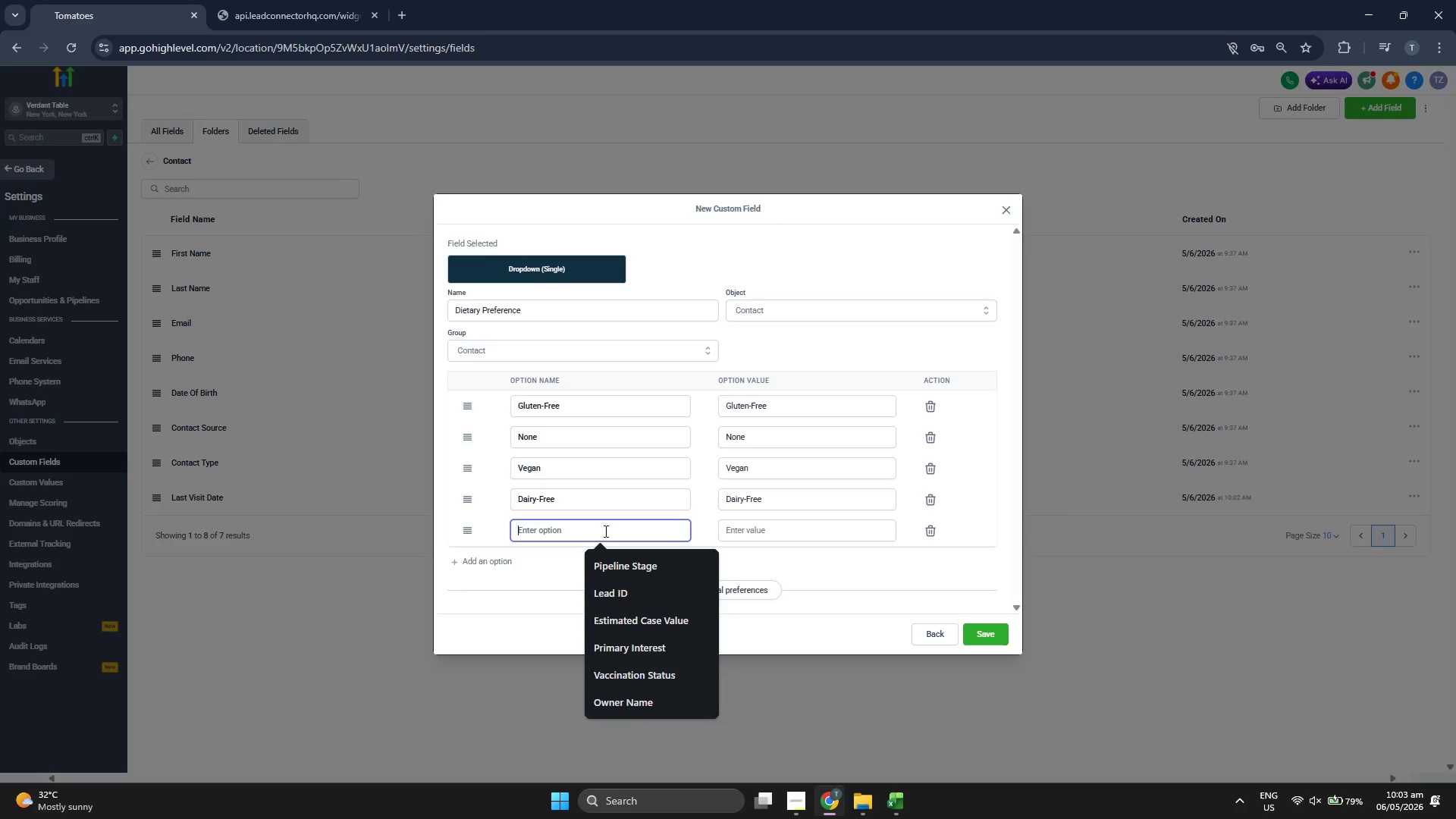 
key(Control+V)
 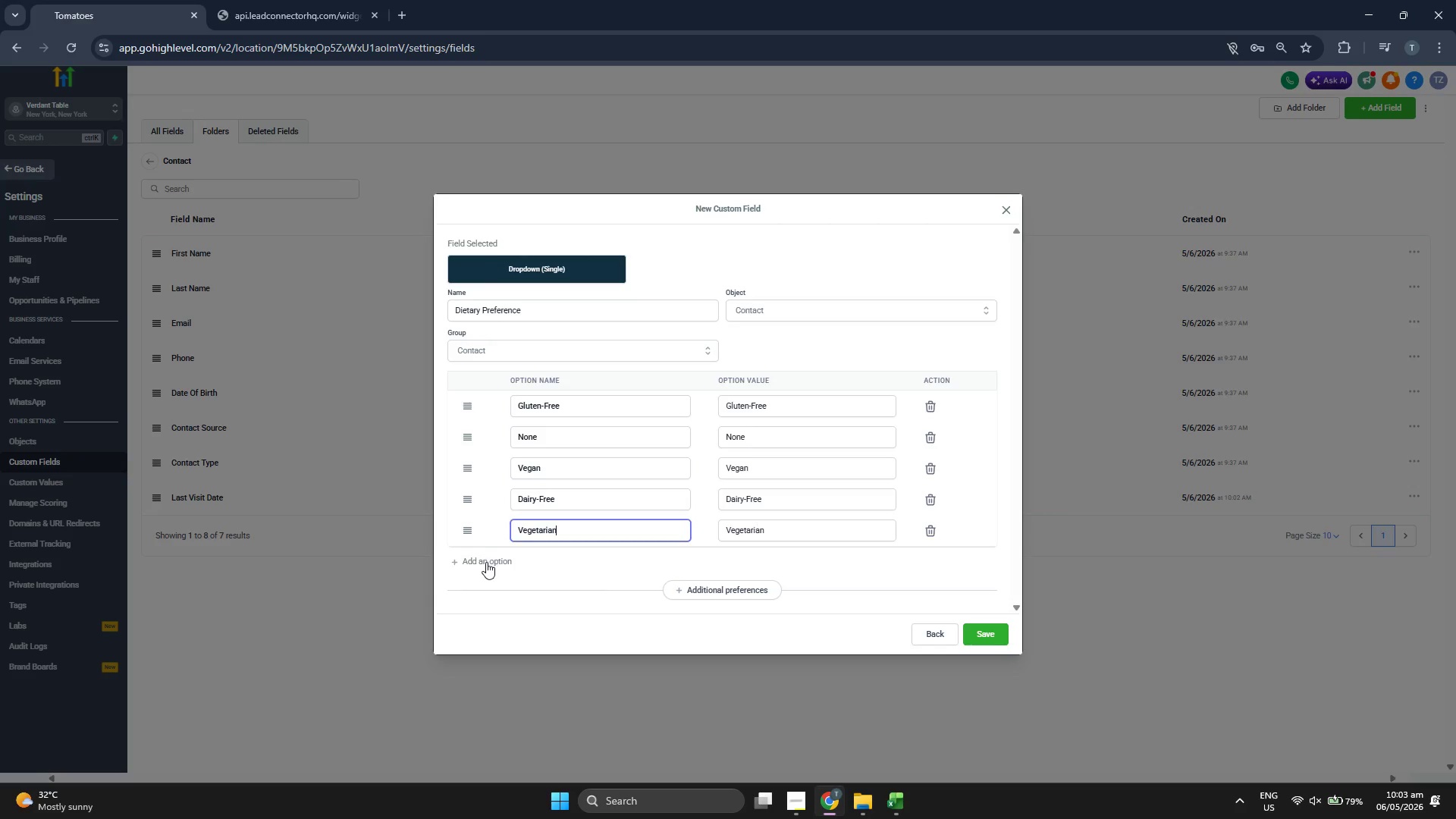 
left_click([486, 562])
 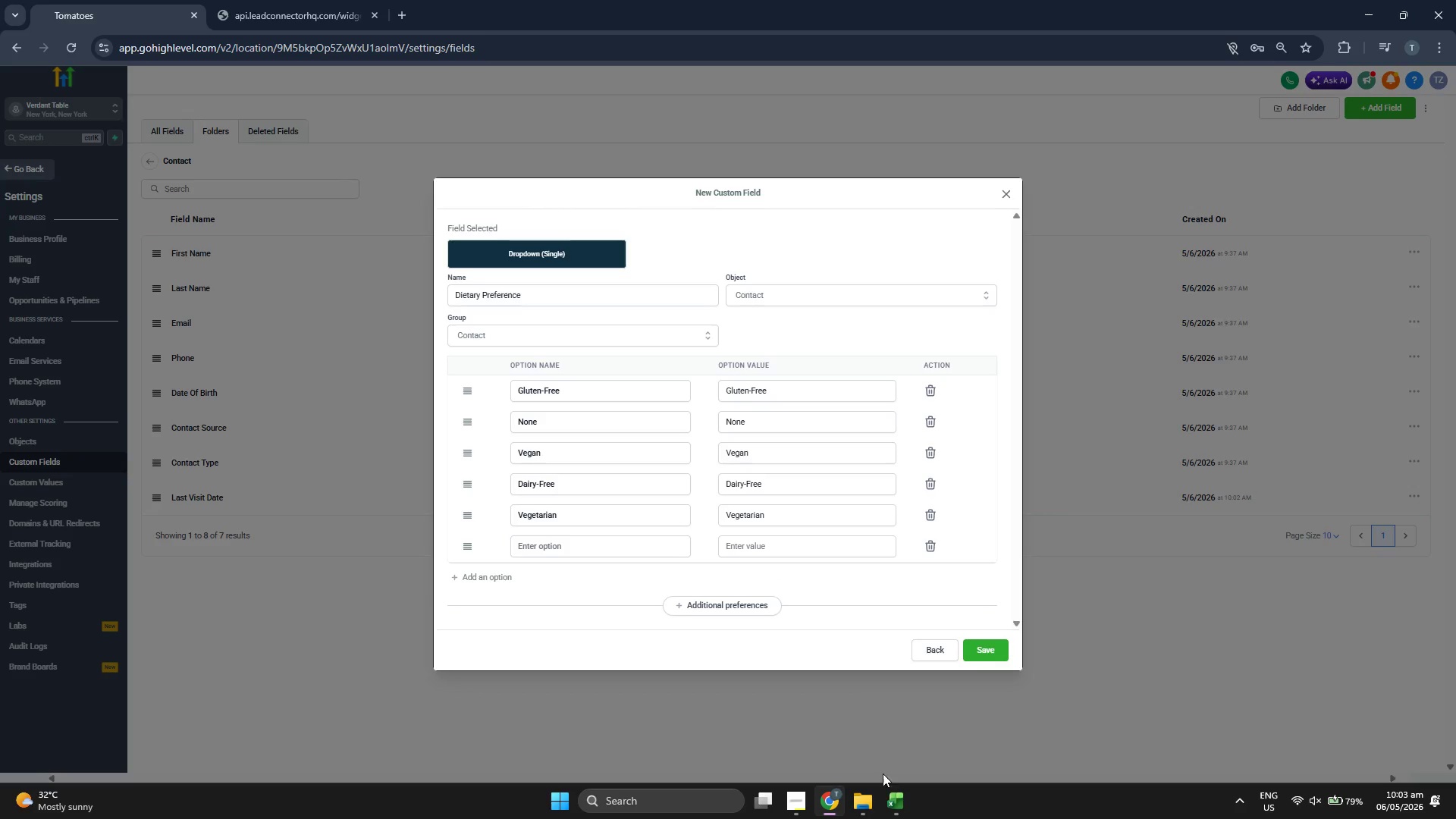 
left_click([893, 793])
 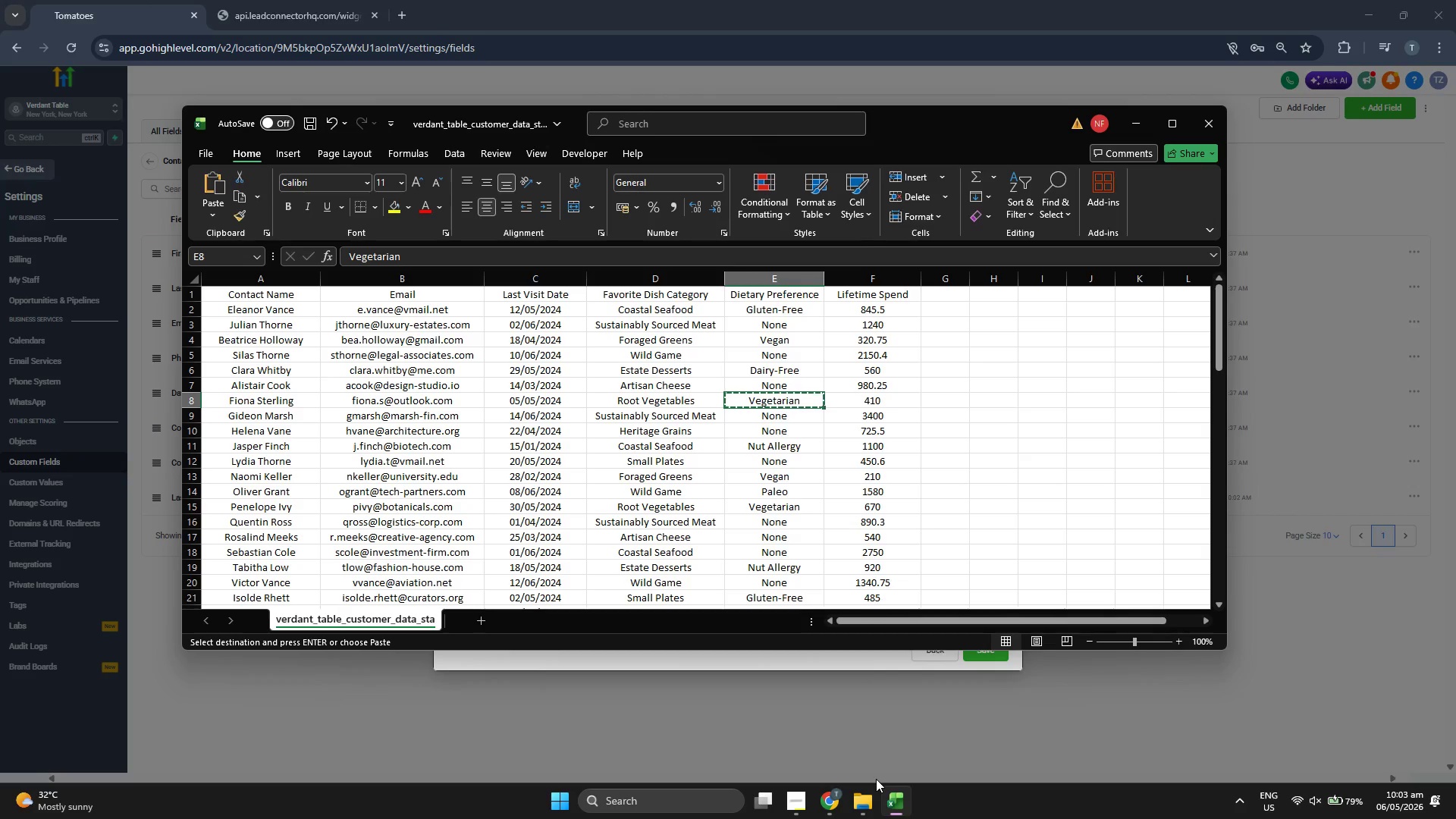 
key(ArrowDown)
 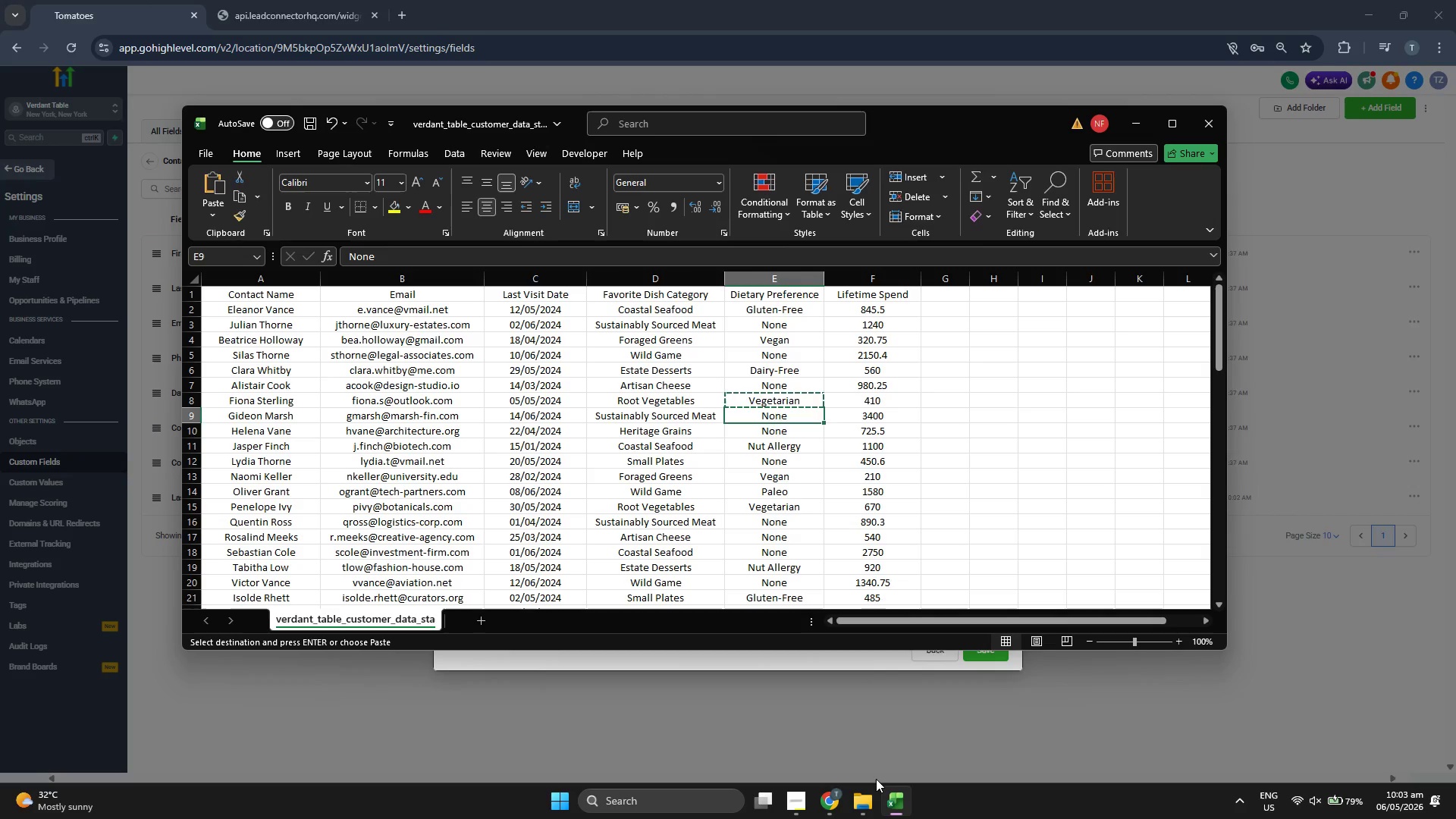 
key(ArrowDown)
 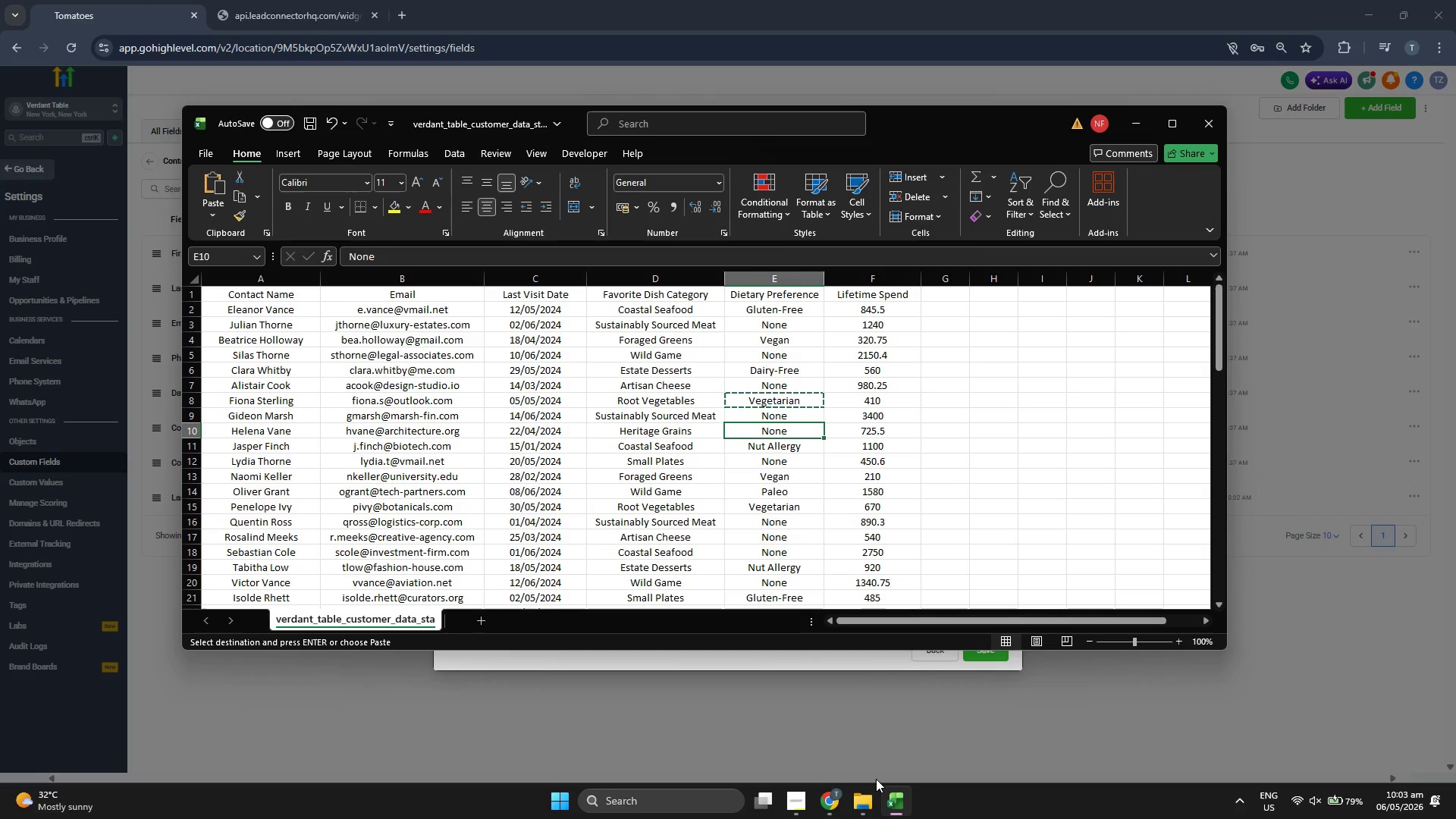 
key(ArrowUp)
 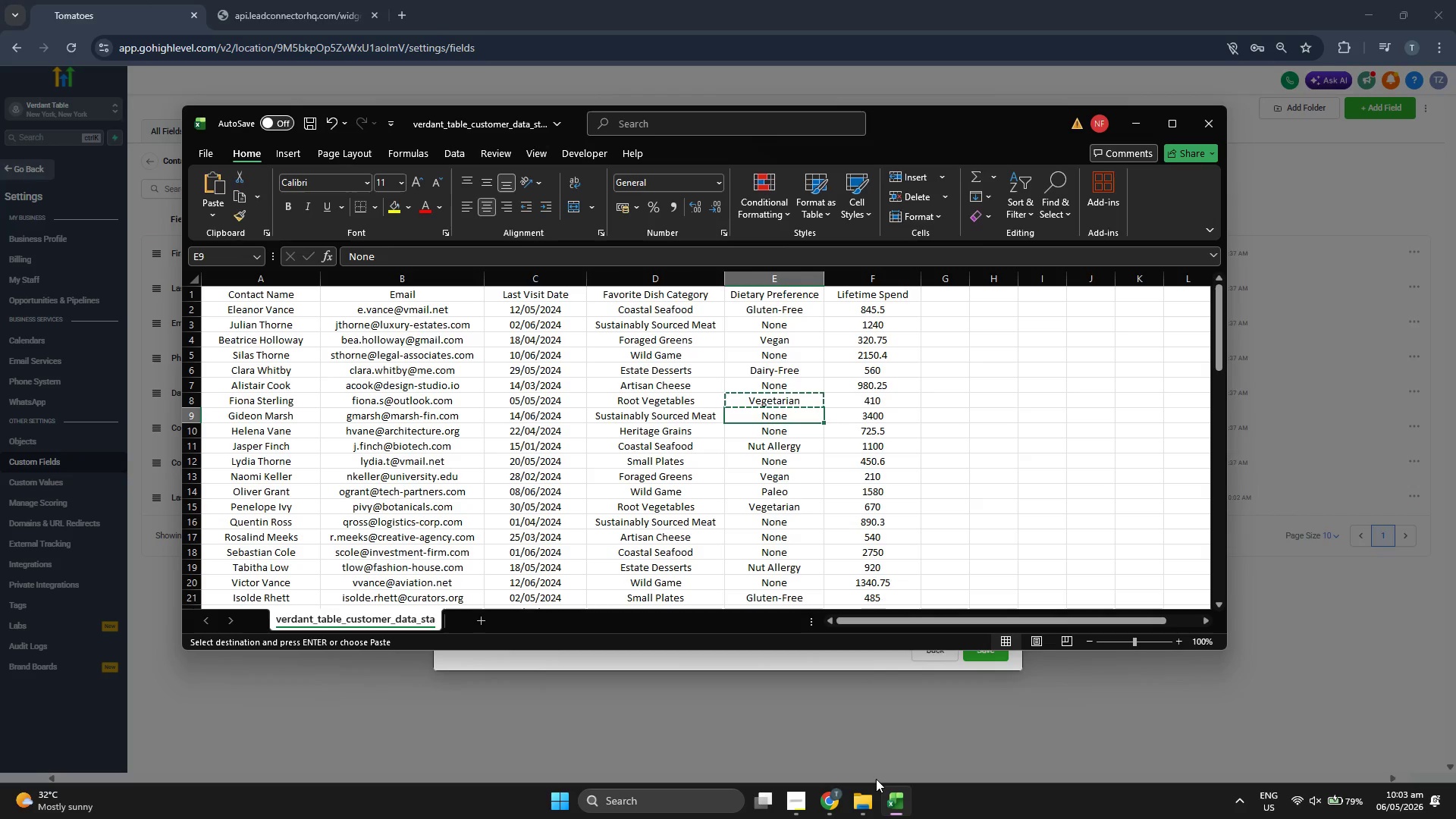 
key(ArrowDown)
 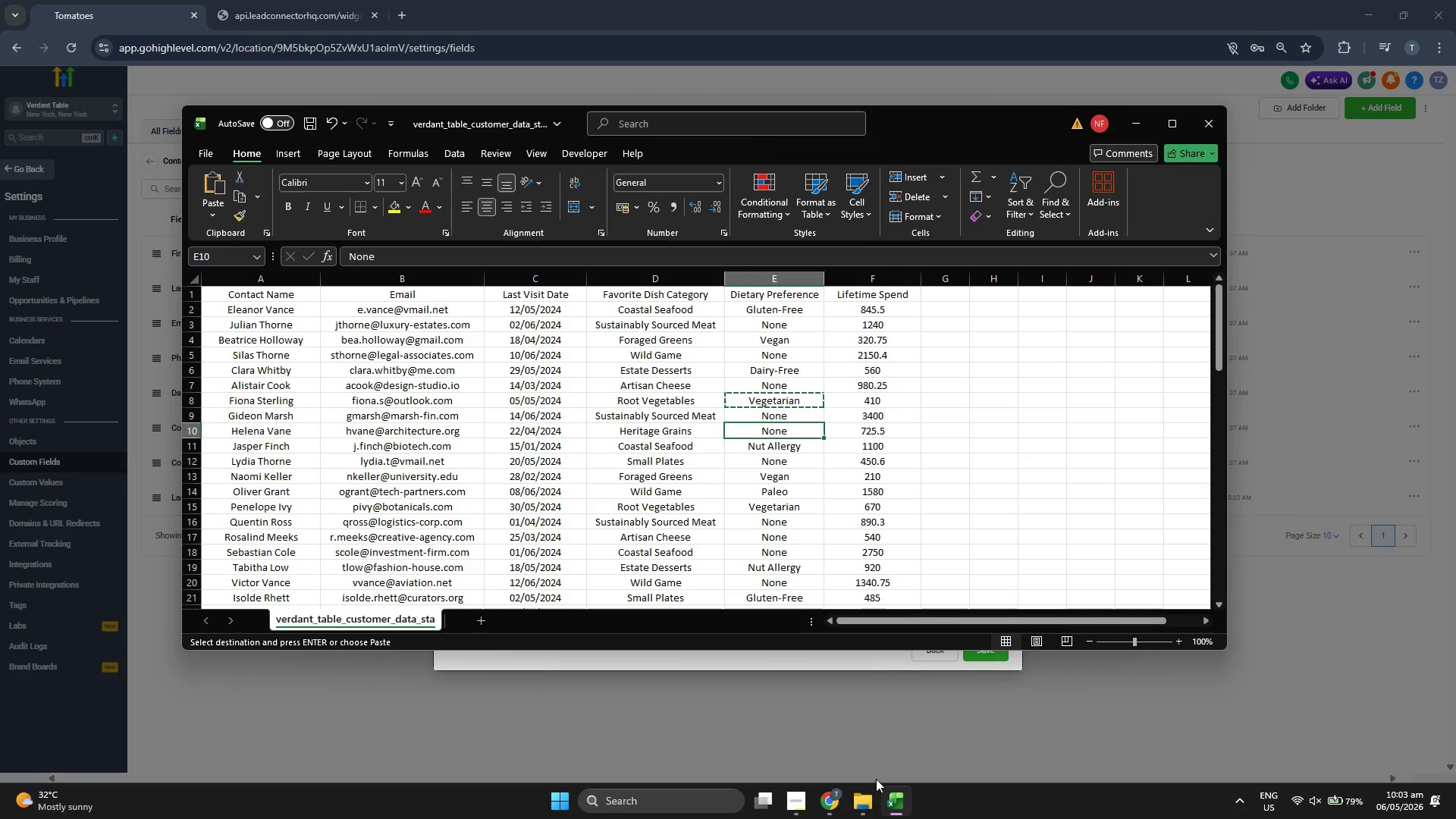 
key(ArrowDown)
 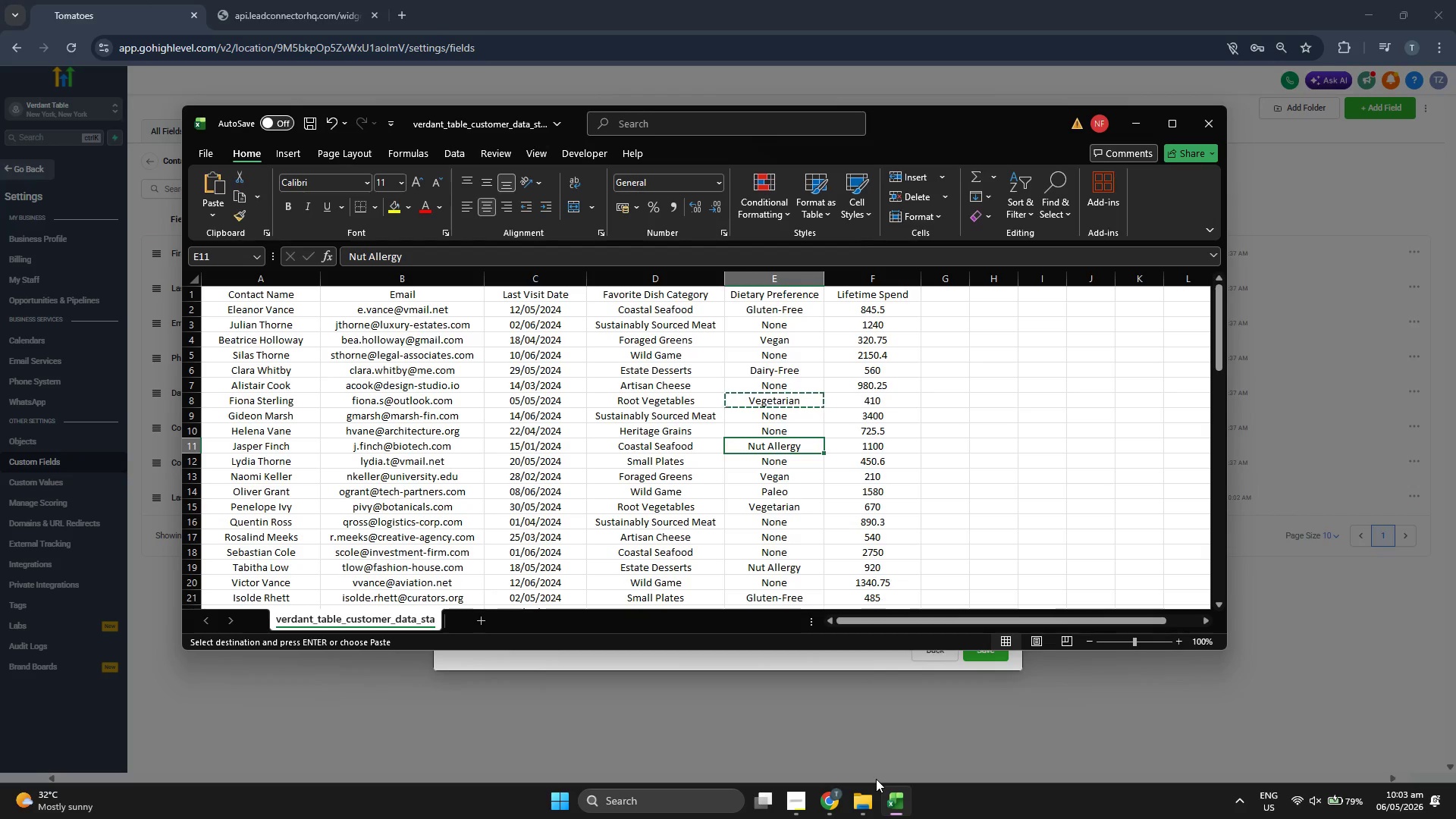 
key(Control+ControlLeft)
 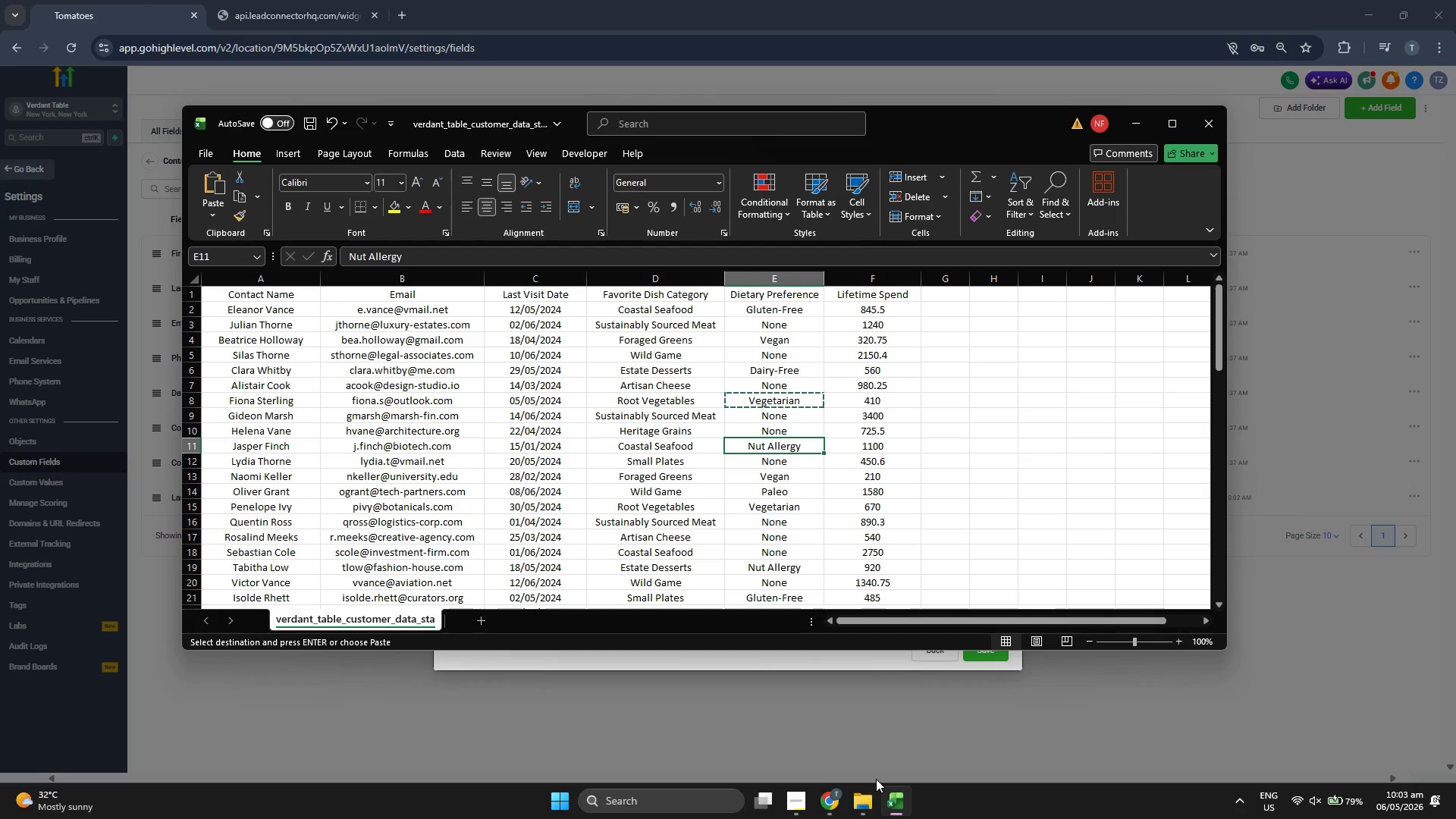 
key(Control+C)
 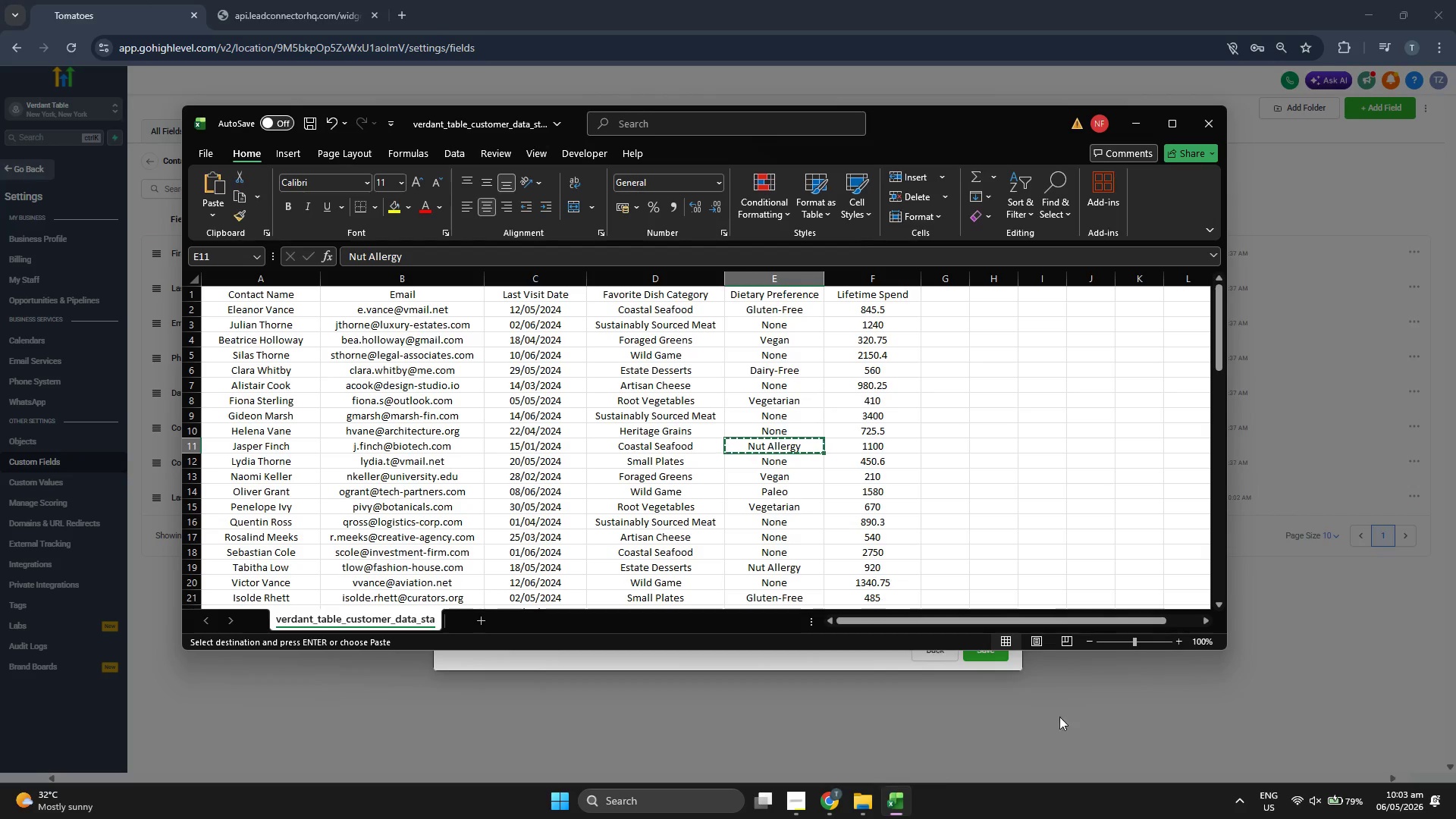 
left_click([1304, 610])
 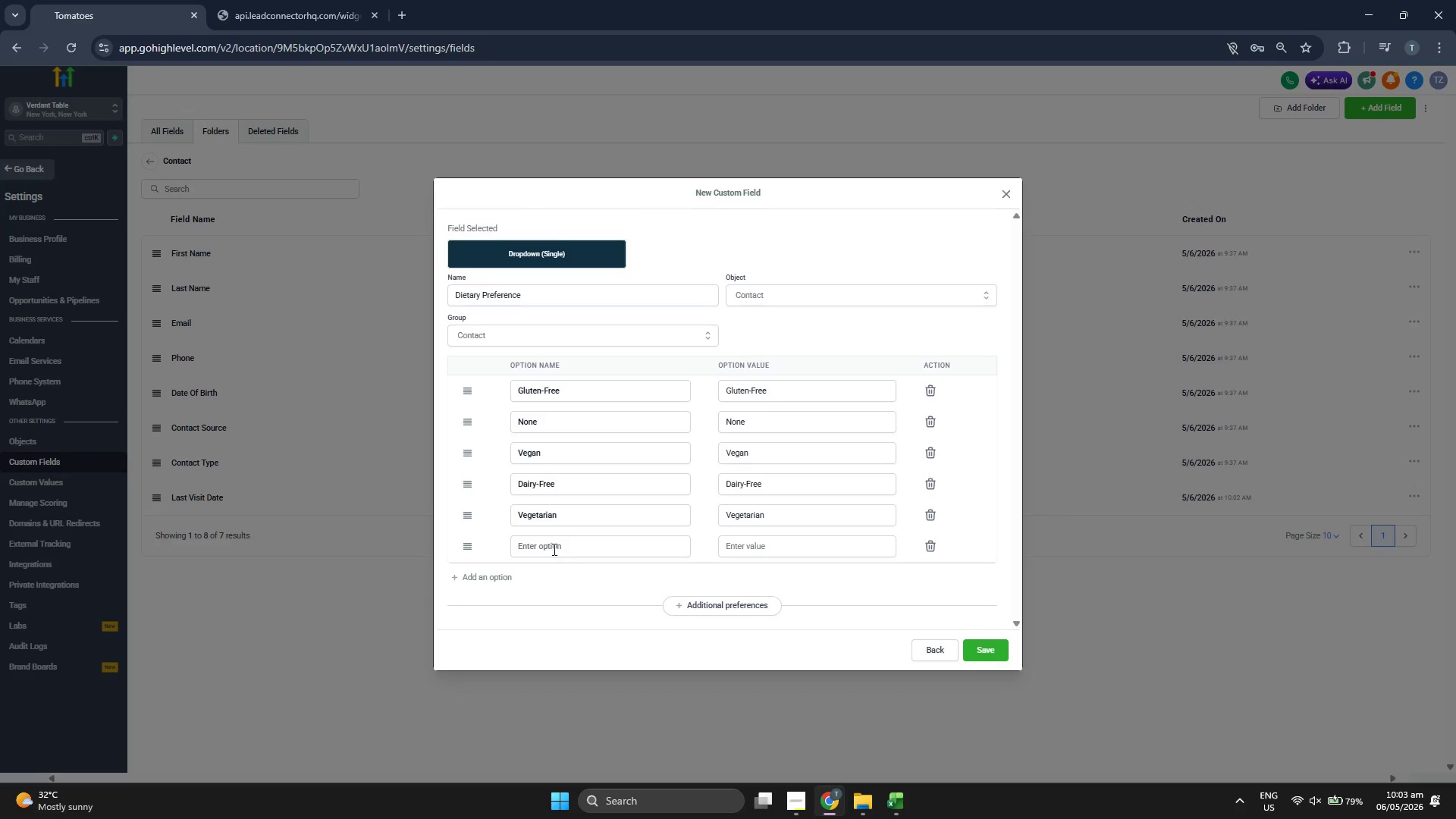 
key(Control+ControlLeft)
 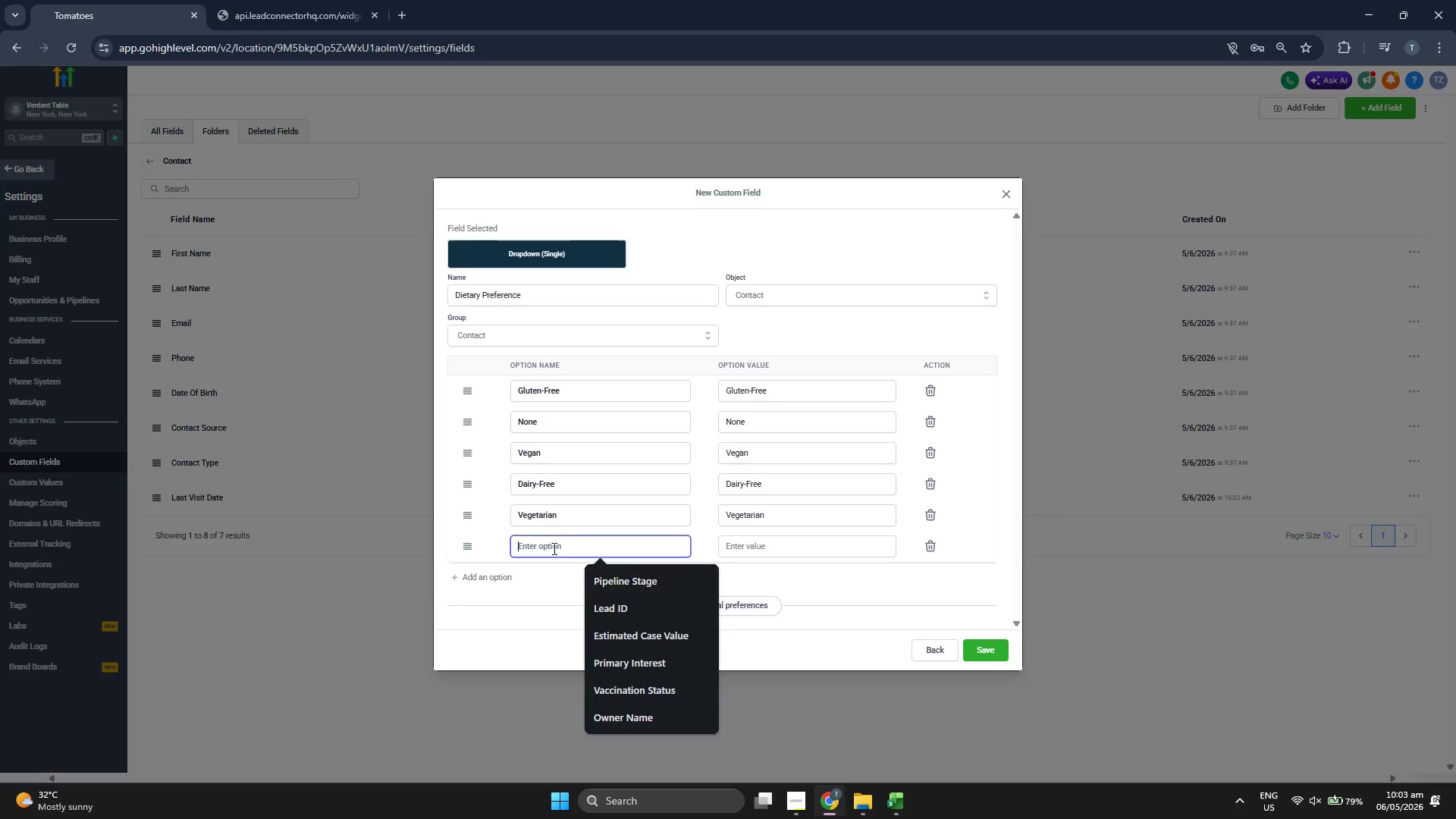 
key(Control+V)
 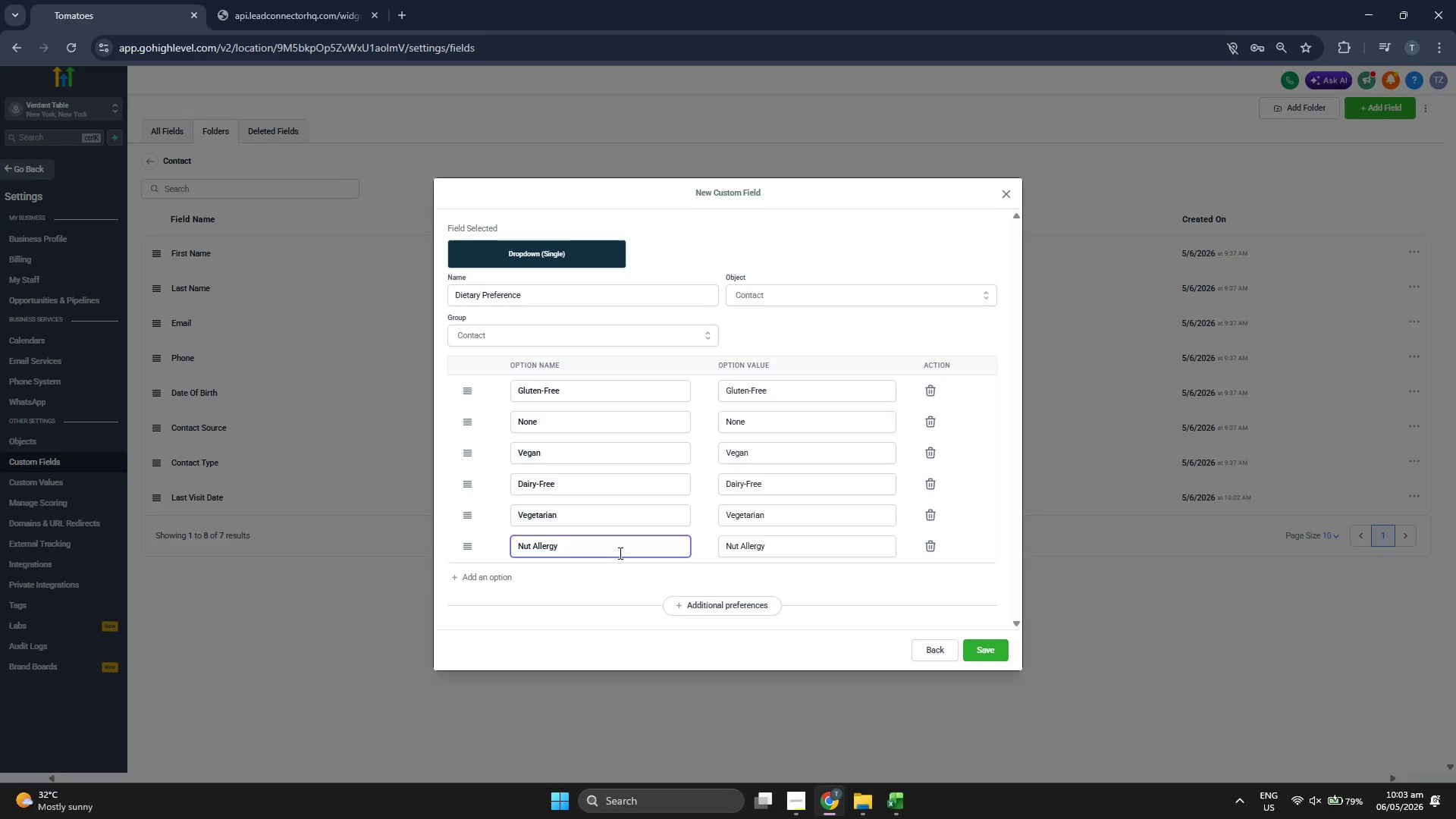 
left_click([591, 578])
 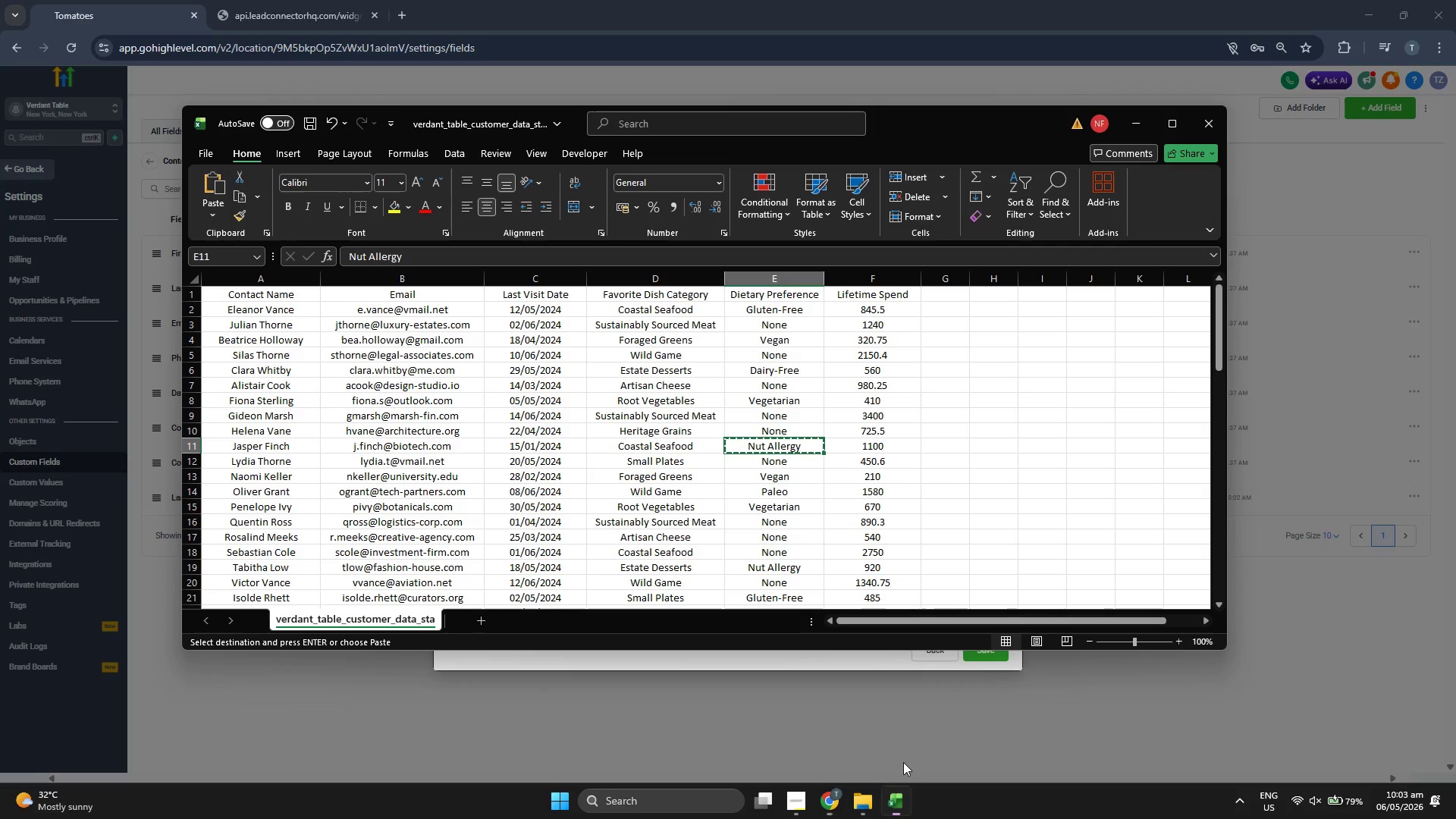 
key(ArrowDown)
 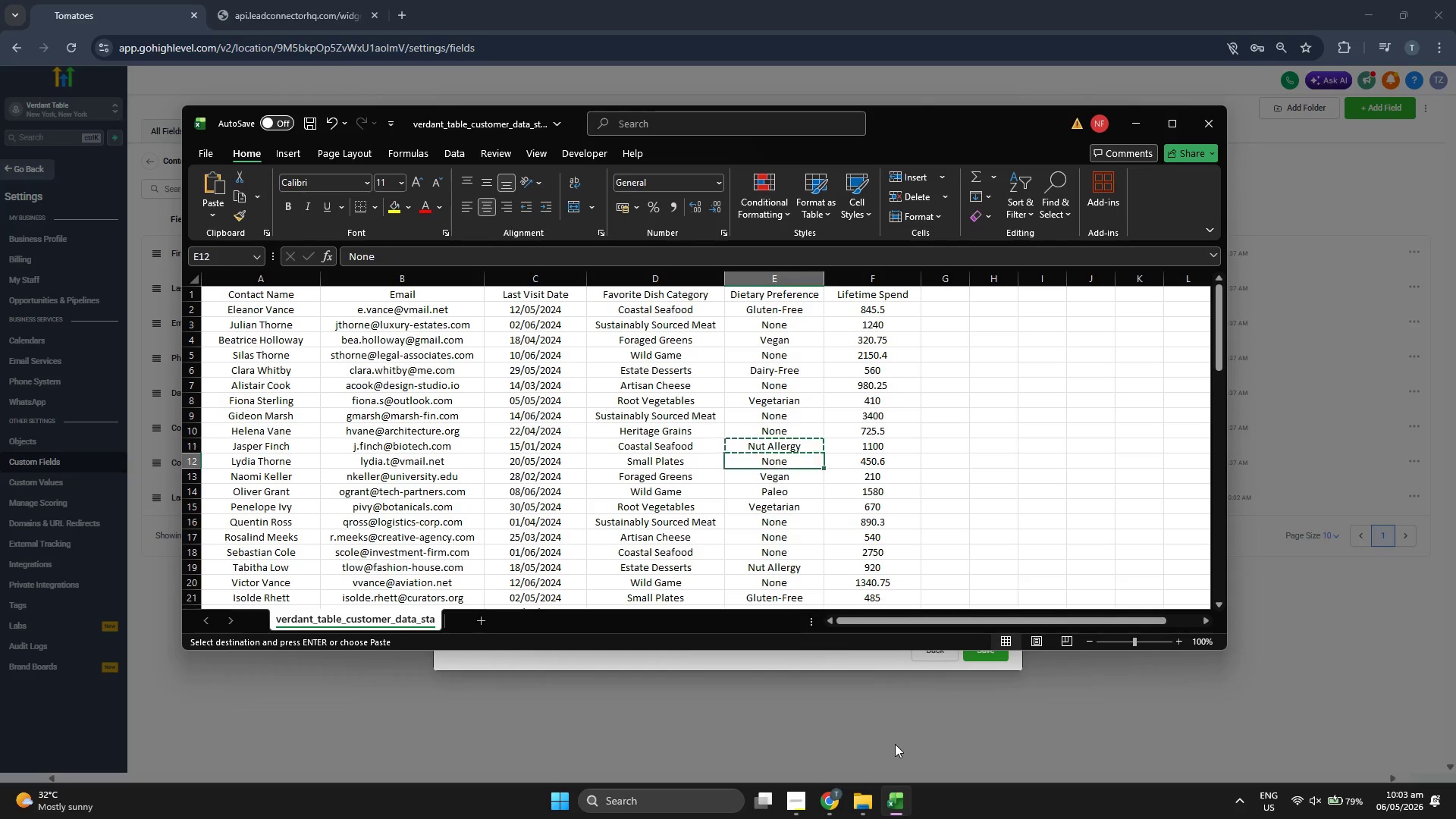 
key(ArrowDown)
 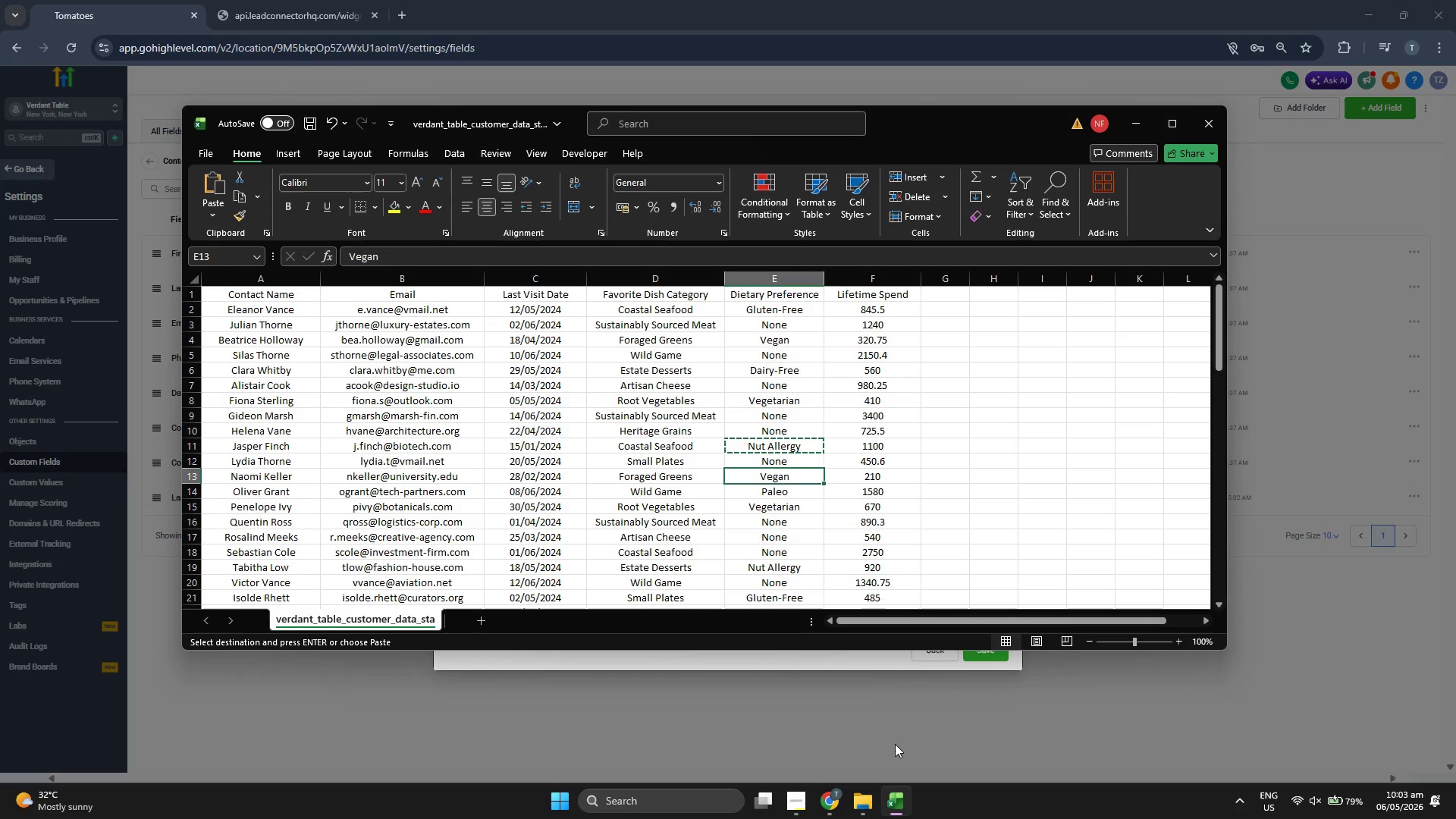 
key(ArrowDown)
 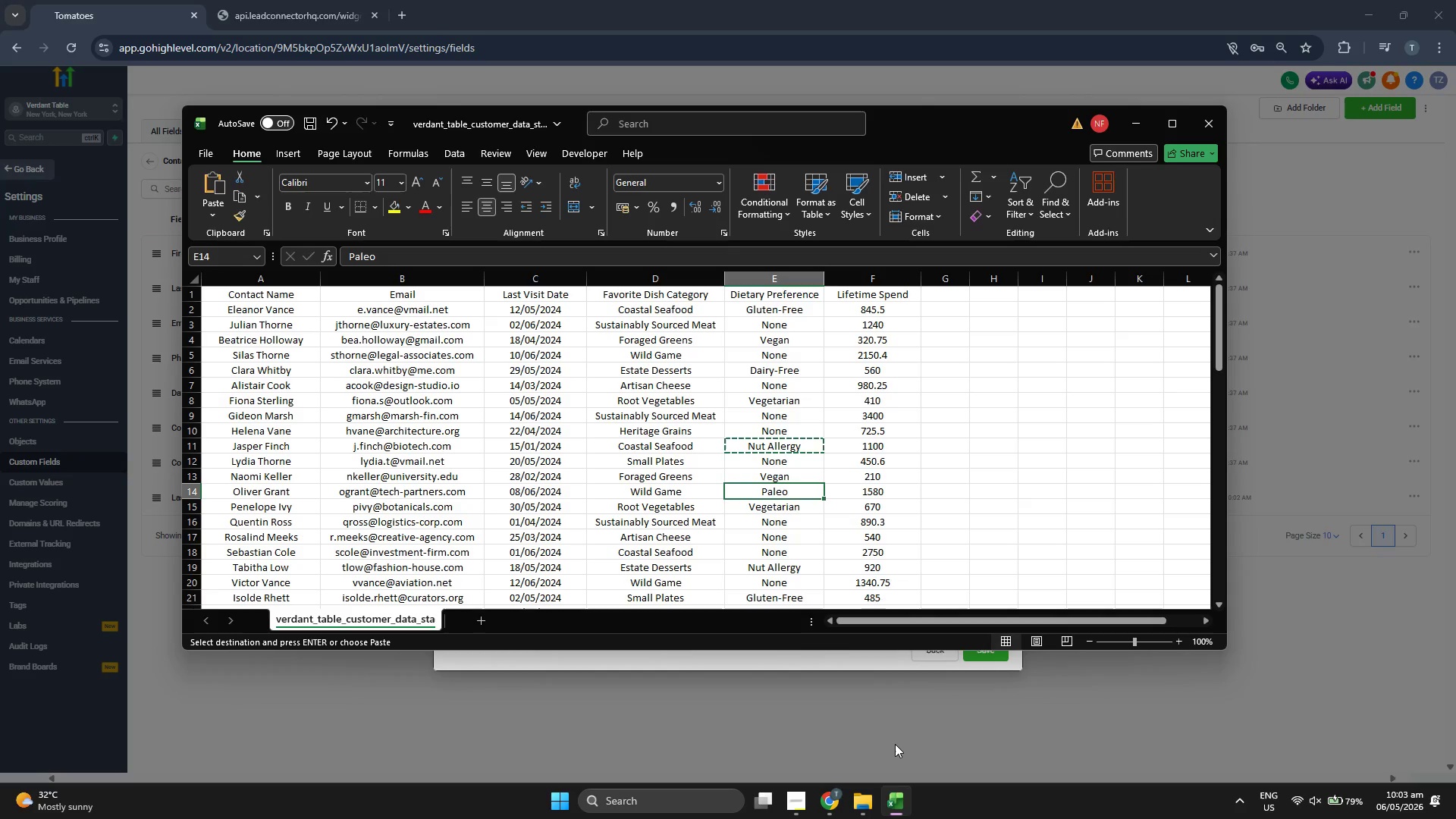 
key(Control+ControlLeft)
 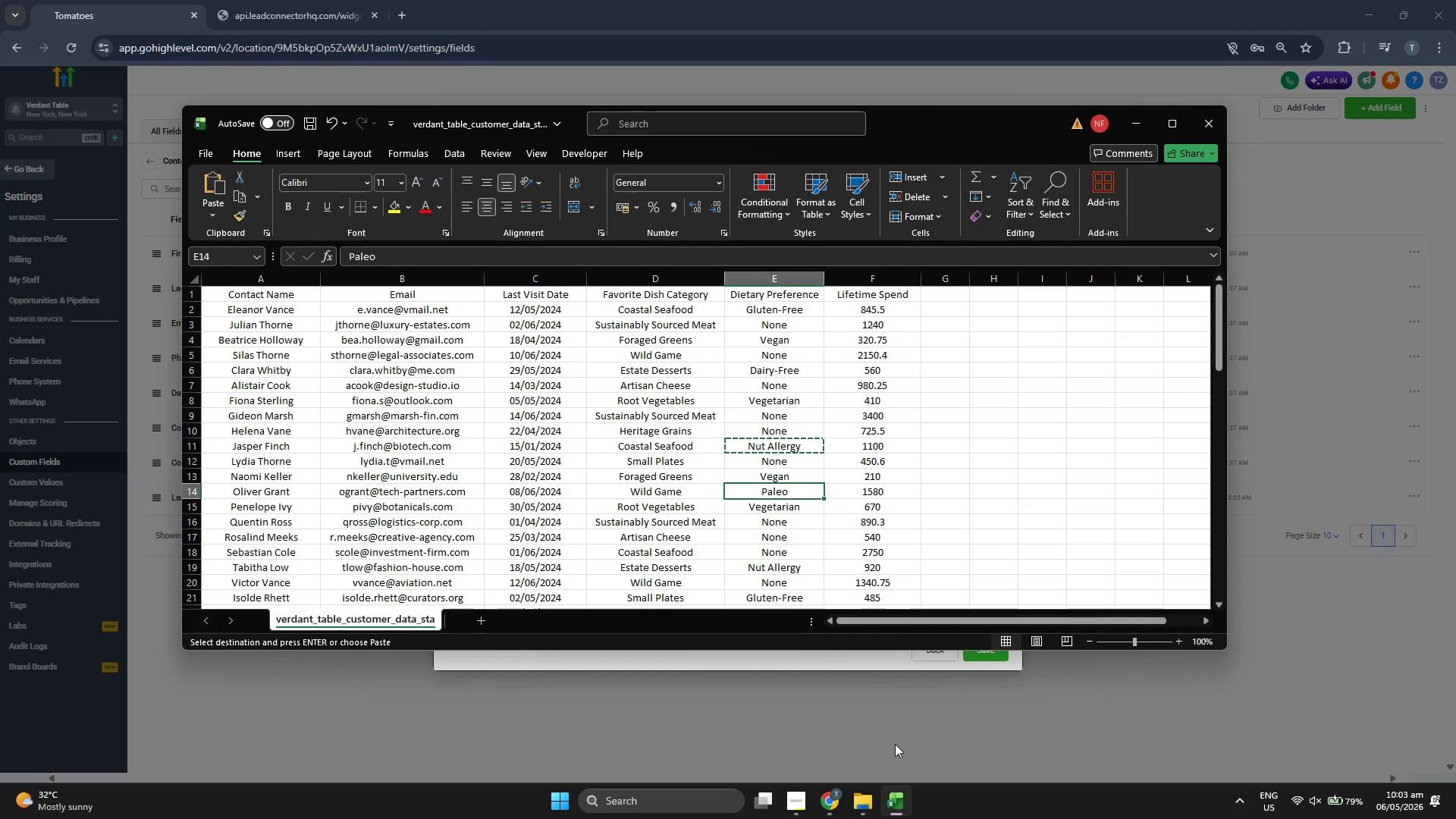 
key(Control+C)
 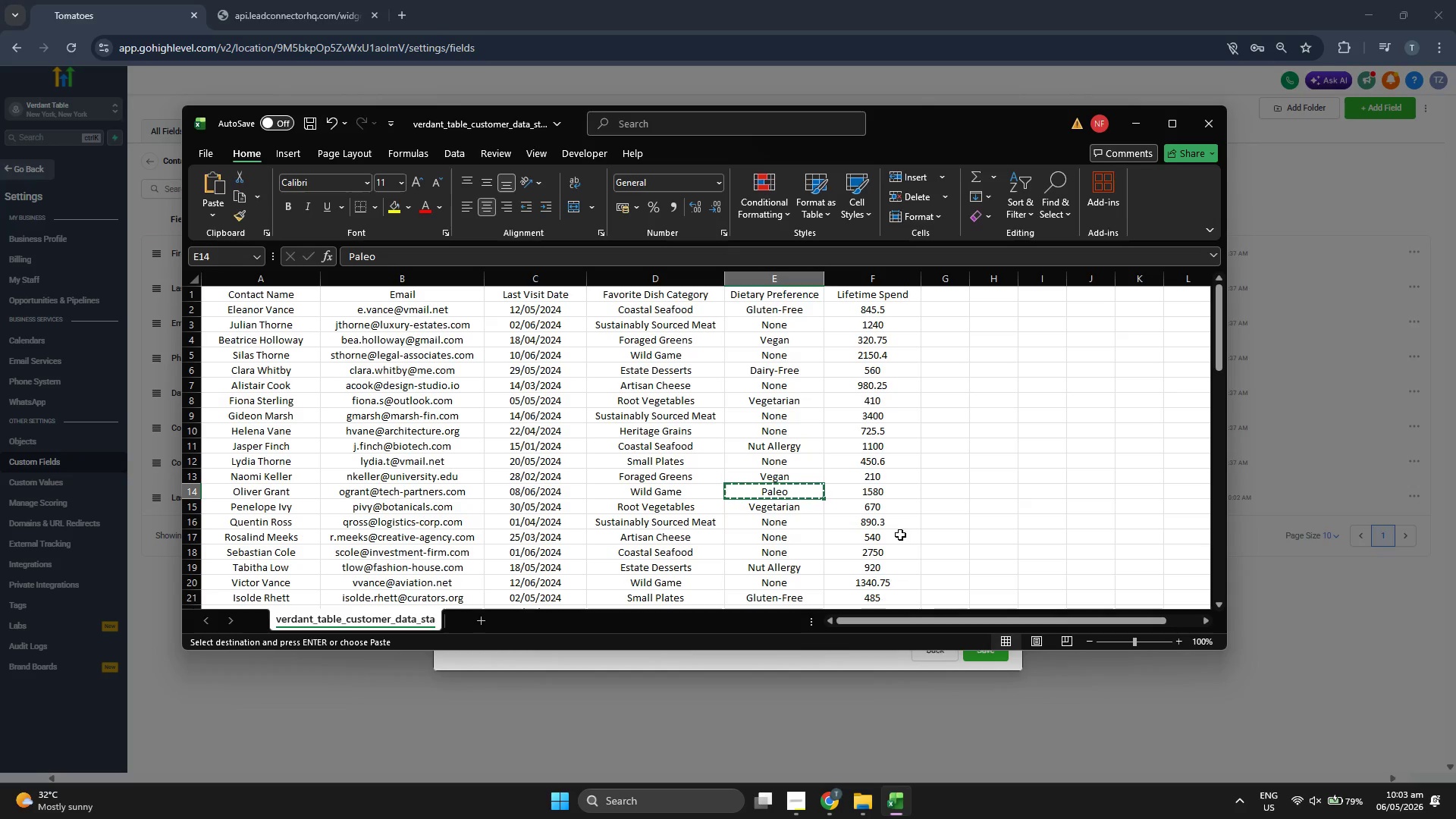 
scroll: coordinate [816, 457], scroll_direction: down, amount: 1.0
 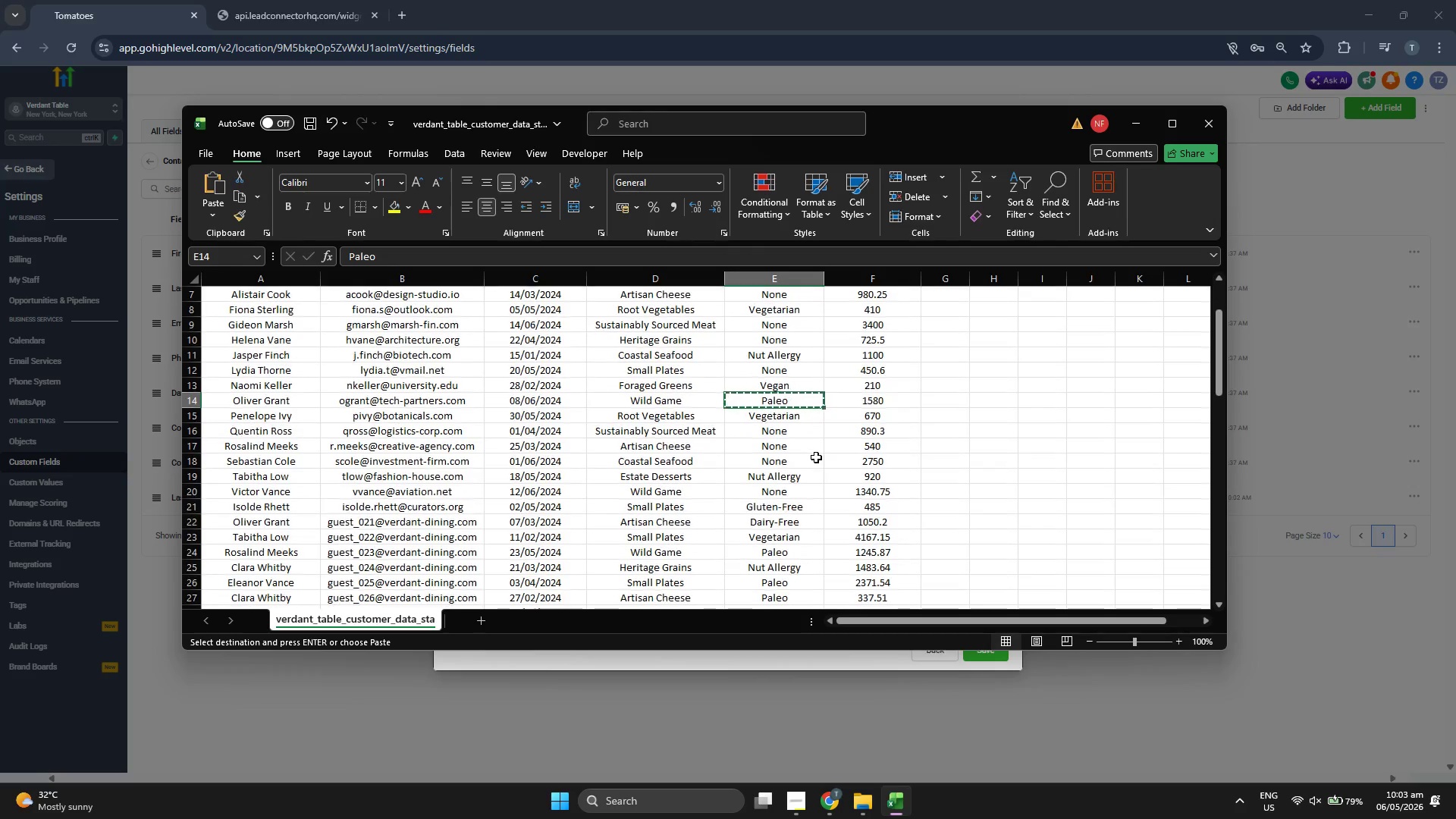 
scroll: coordinate [816, 457], scroll_direction: up, amount: 2.0
 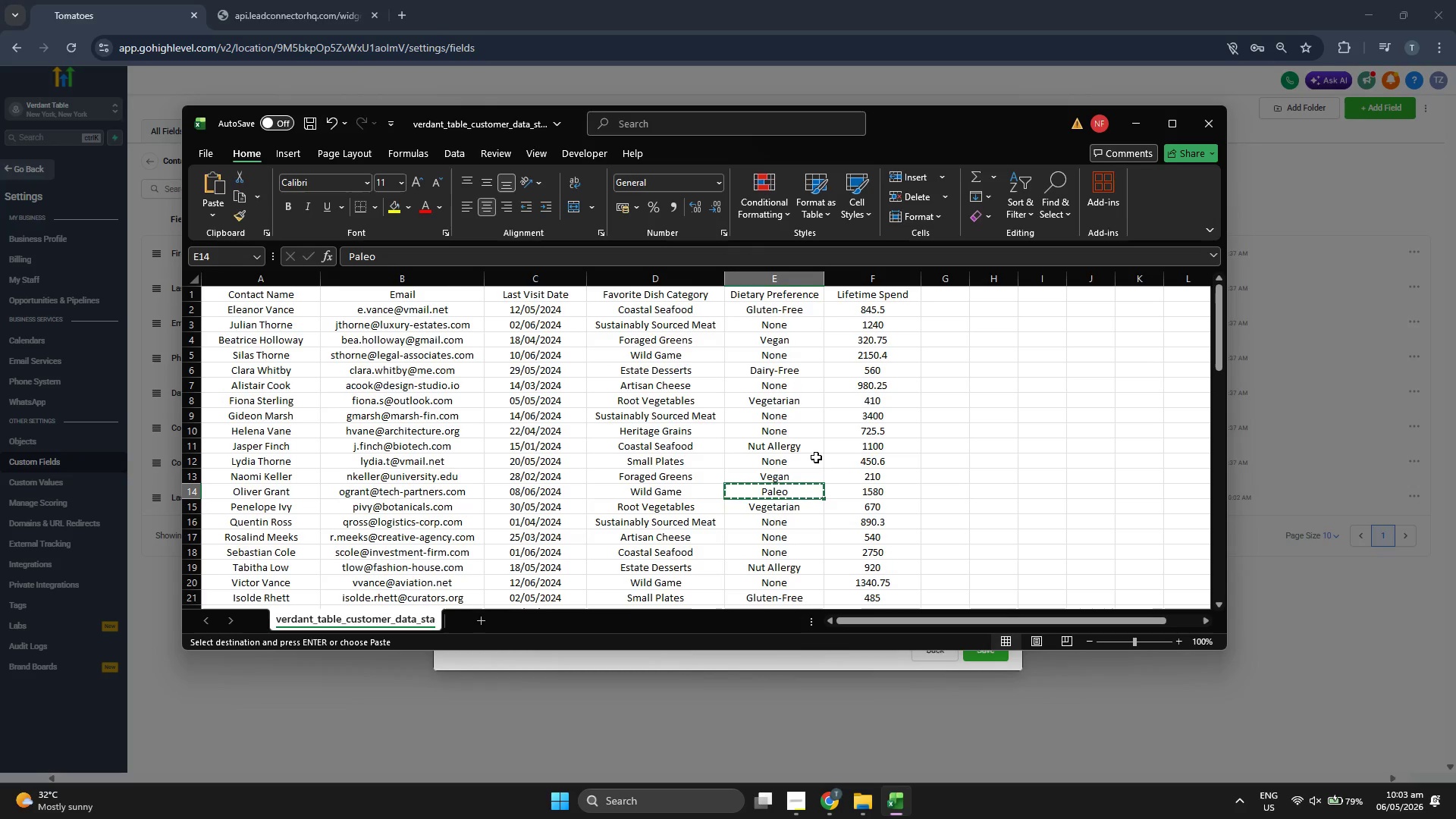 
scroll: coordinate [816, 457], scroll_direction: down, amount: 1.0
 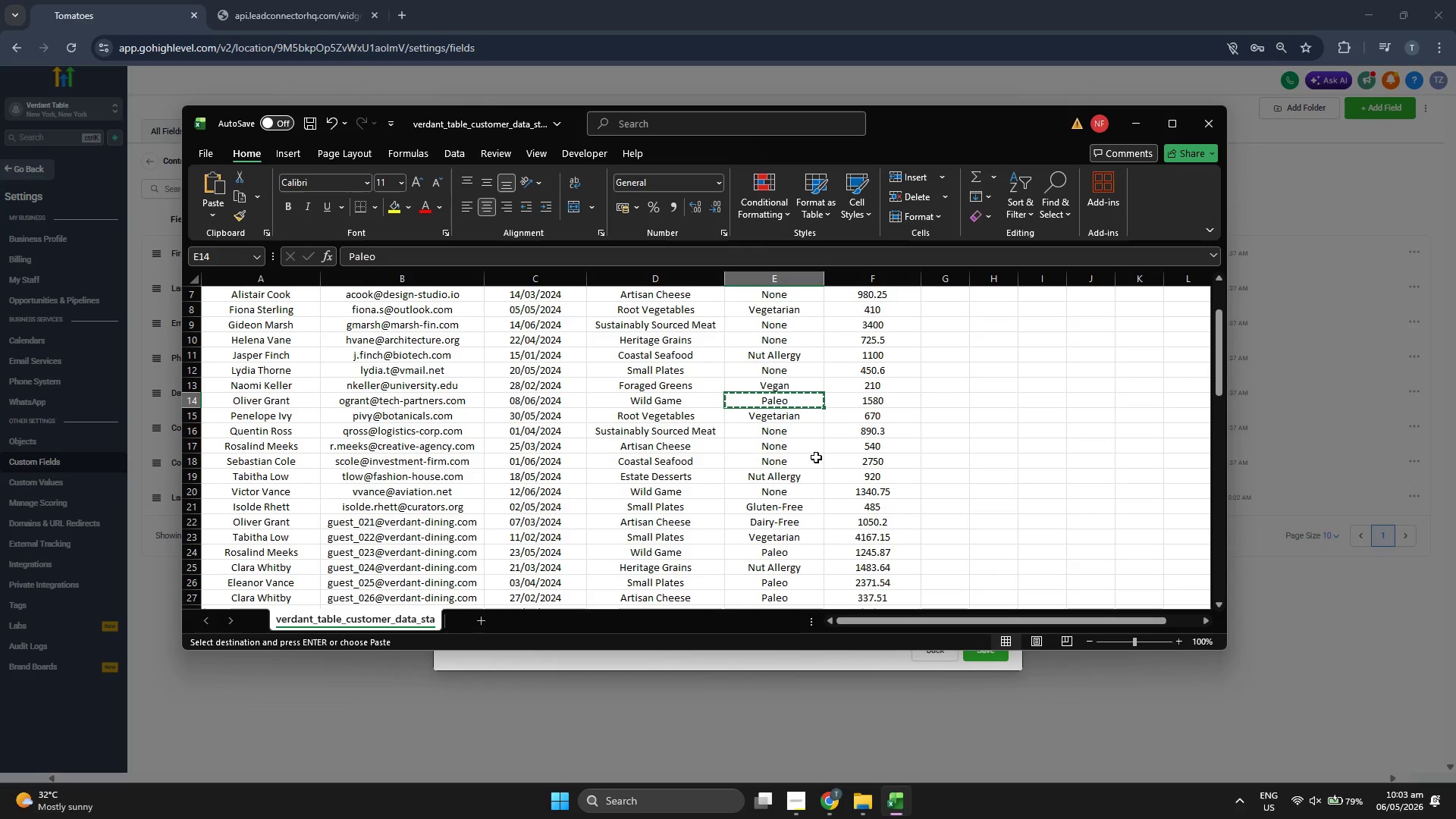 
scroll: coordinate [816, 457], scroll_direction: up, amount: 1.0
 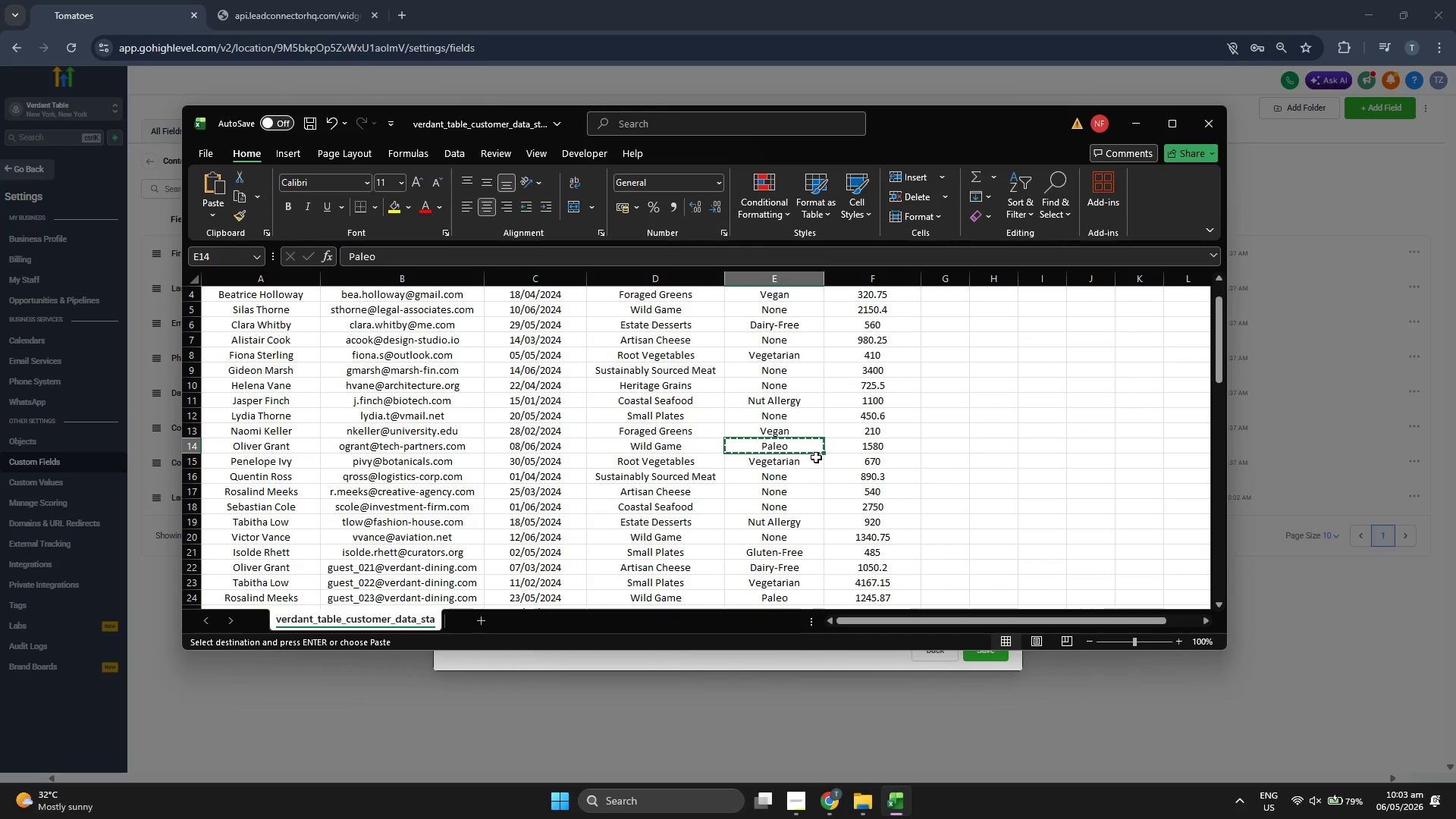 
left_click([1293, 497])
 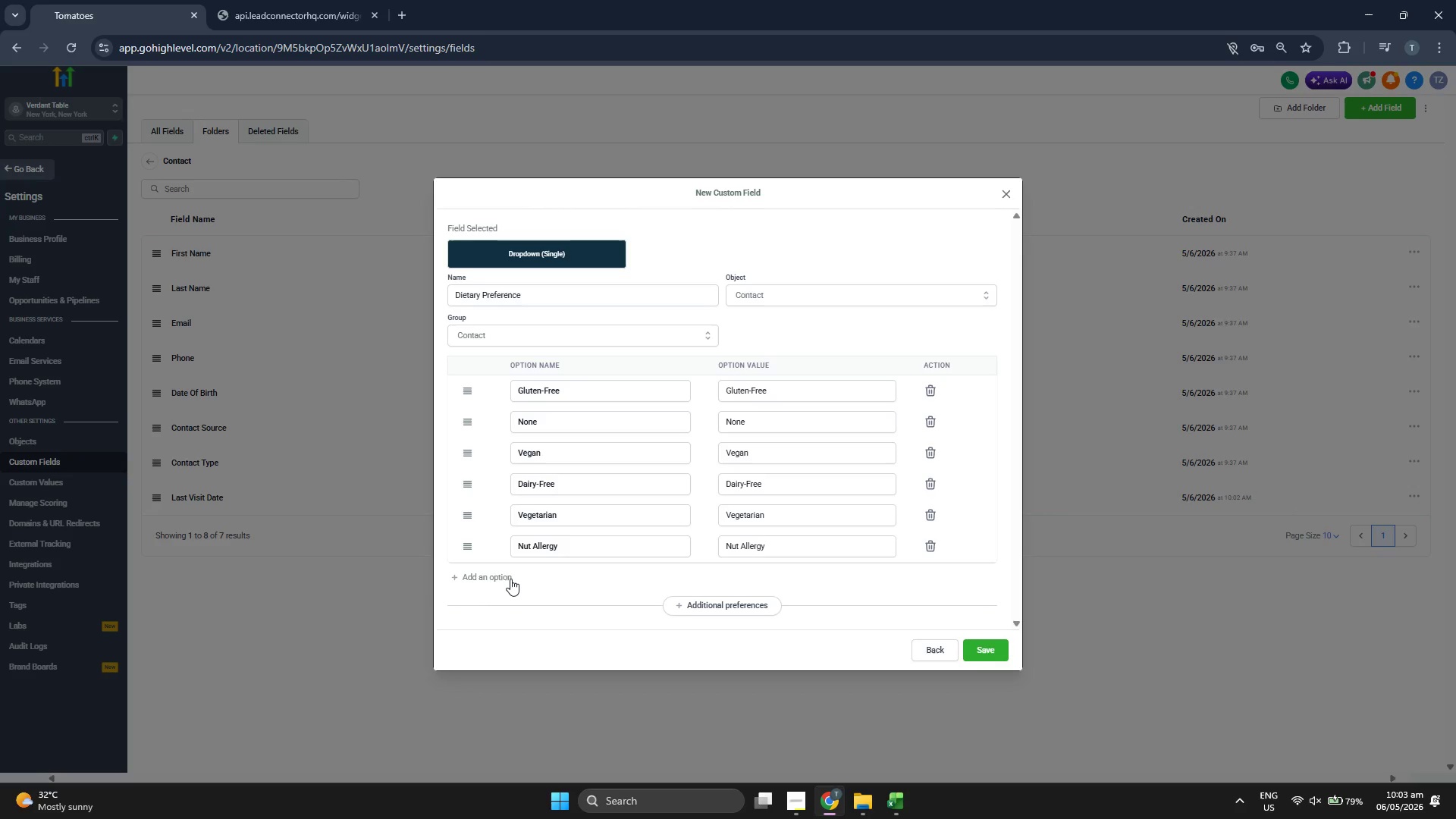 
left_click([497, 579])
 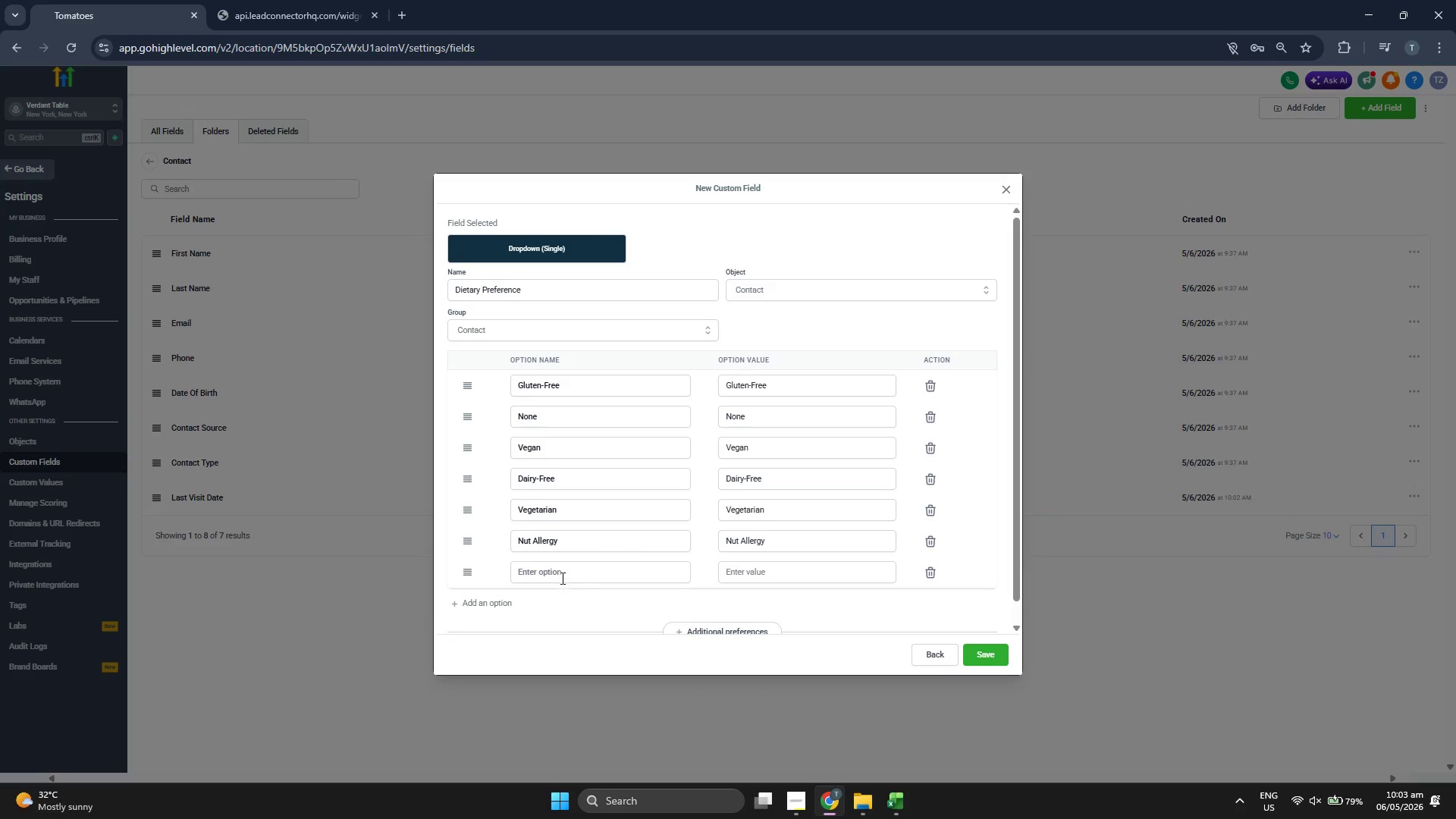 
key(Control+ControlLeft)
 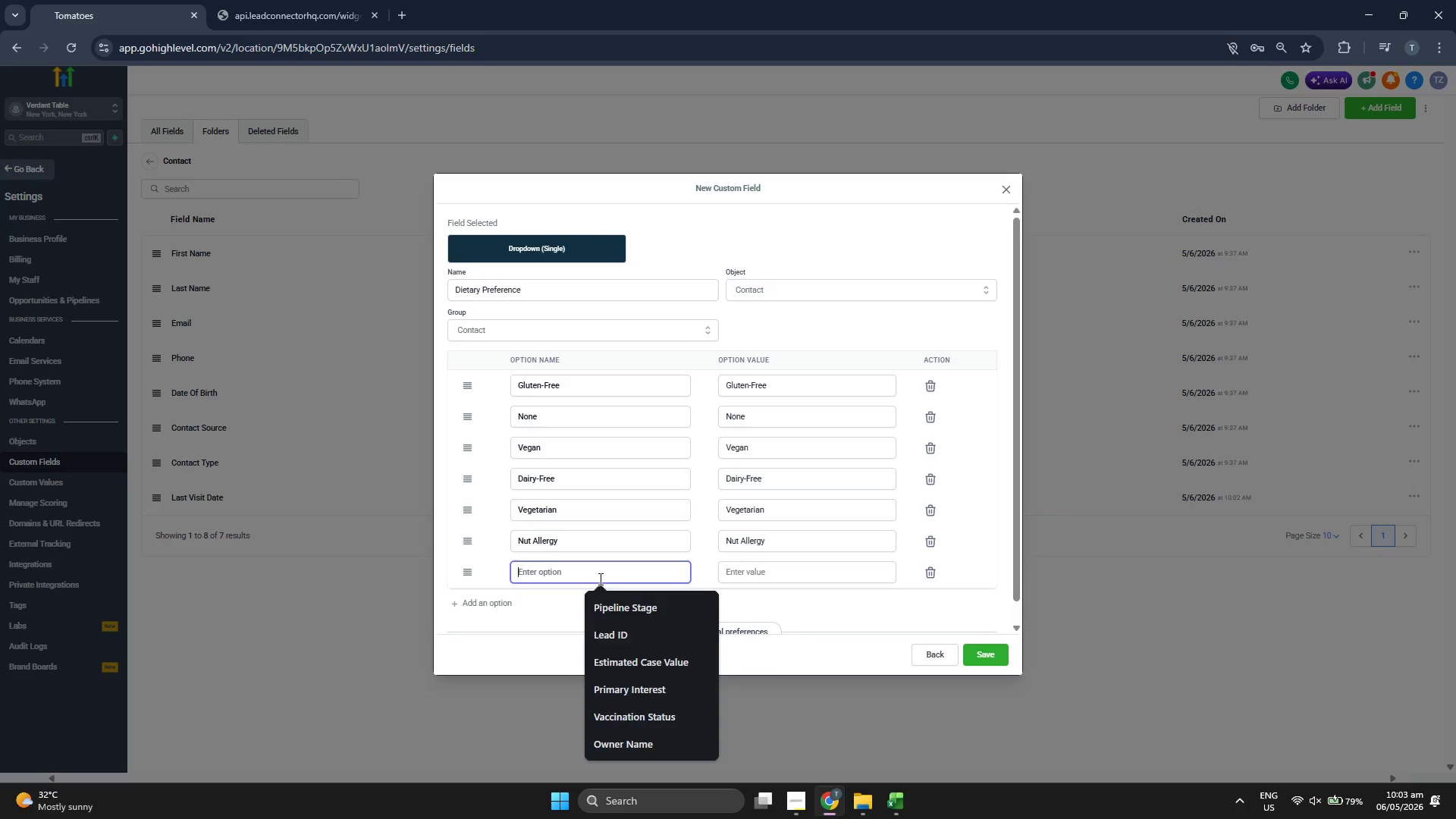 
key(Control+V)
 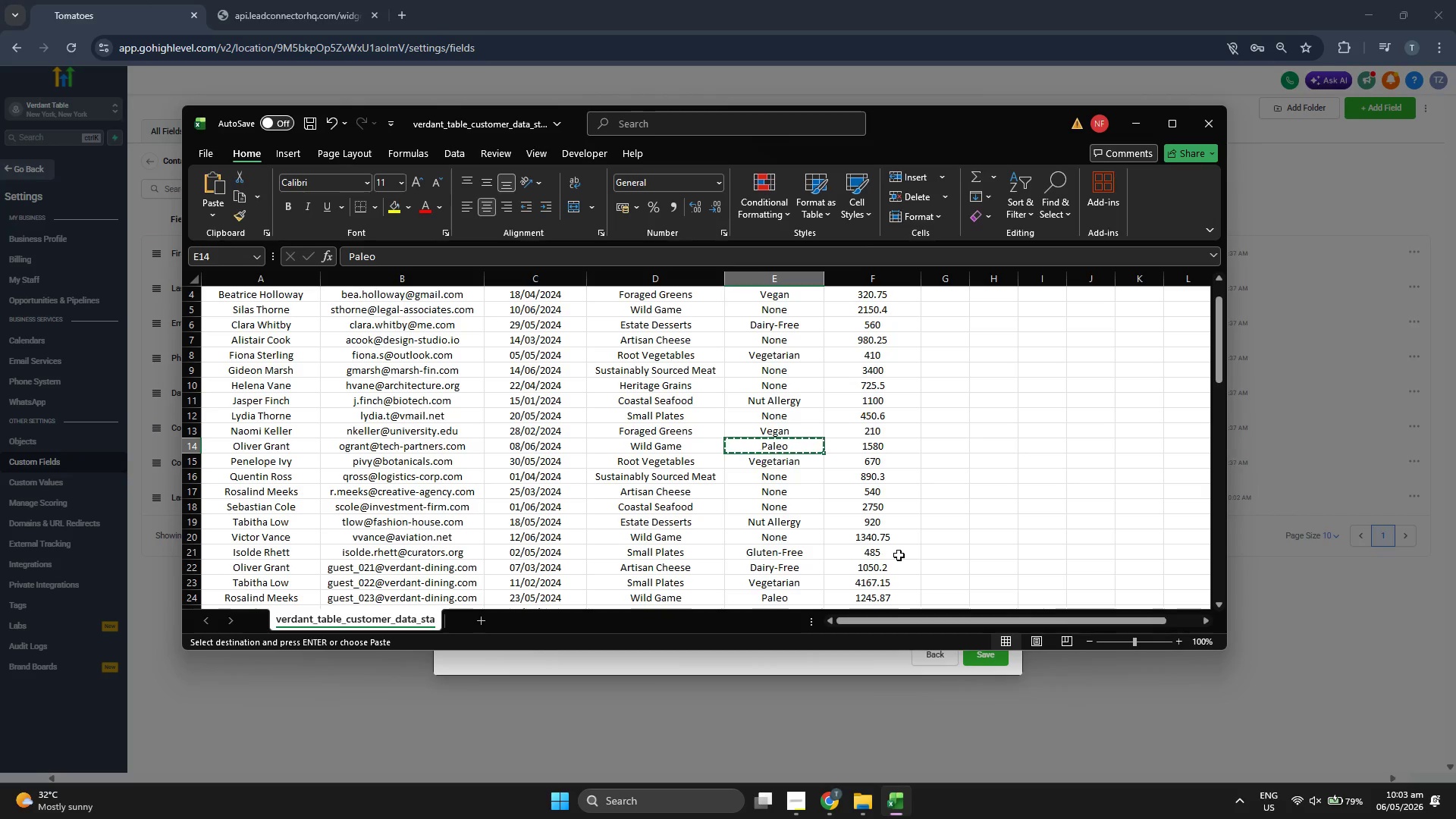 
key(ArrowDown)
 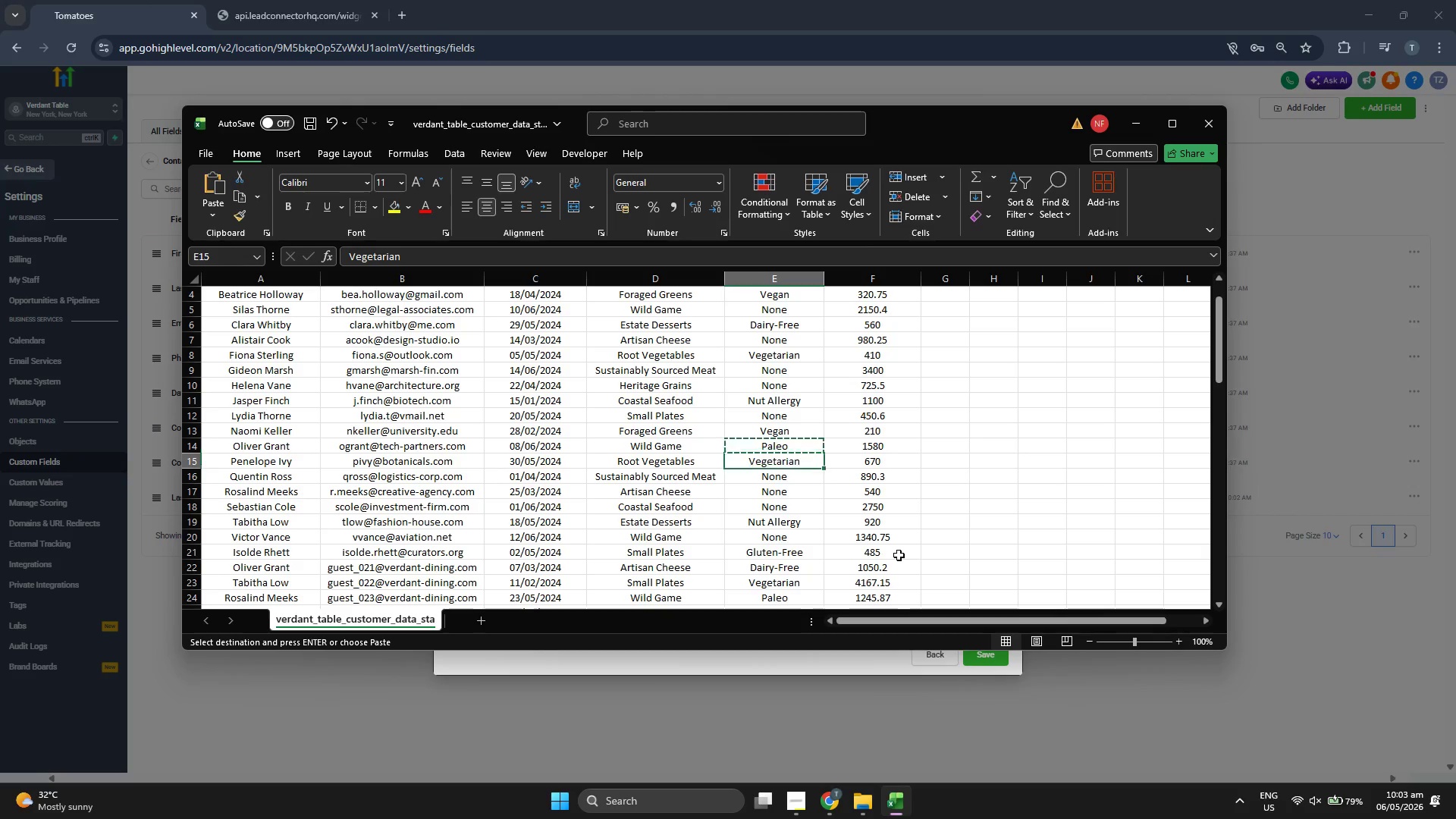 
key(ArrowDown)
 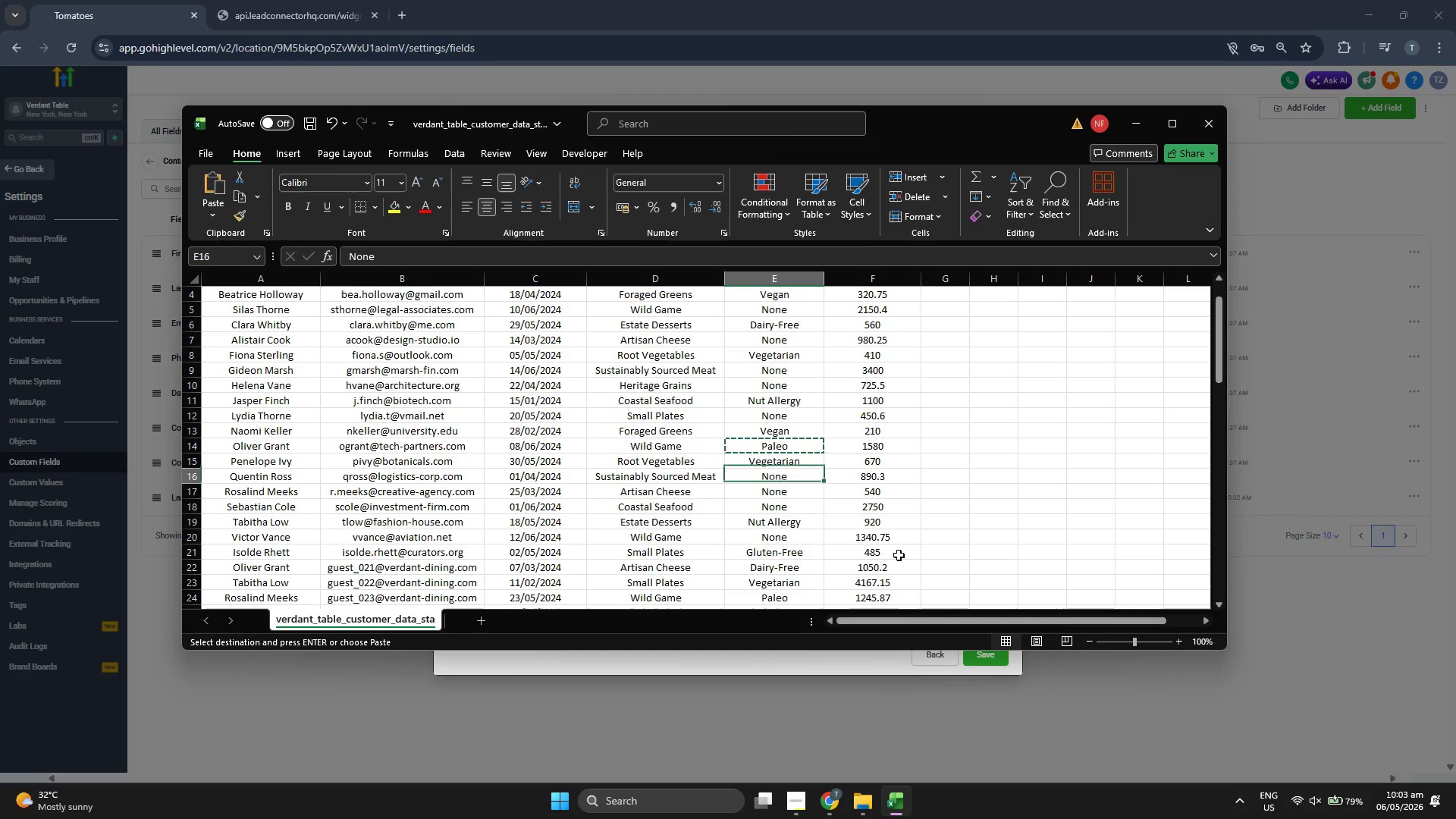 
key(ArrowDown)
 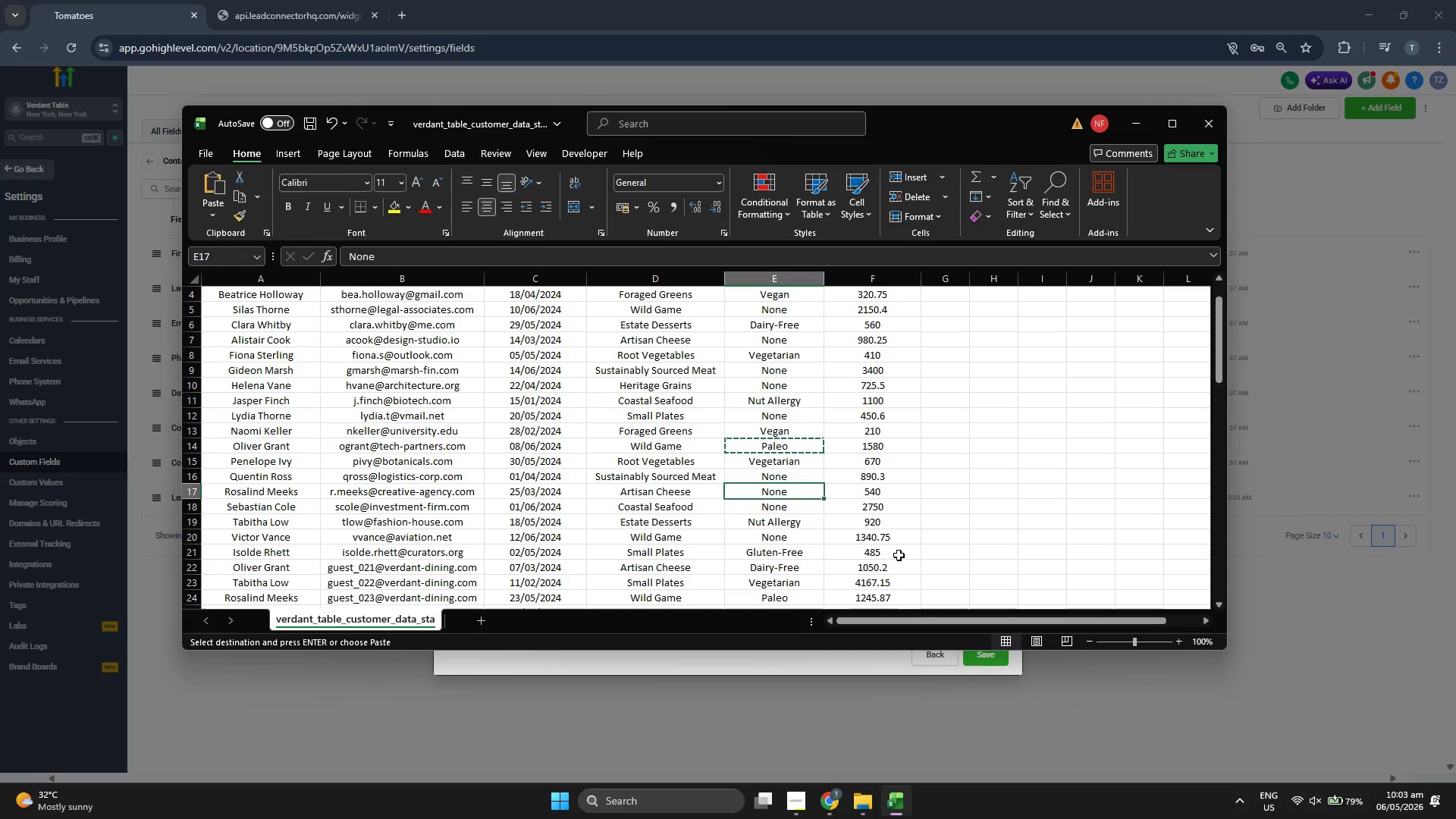 
key(ArrowDown)
 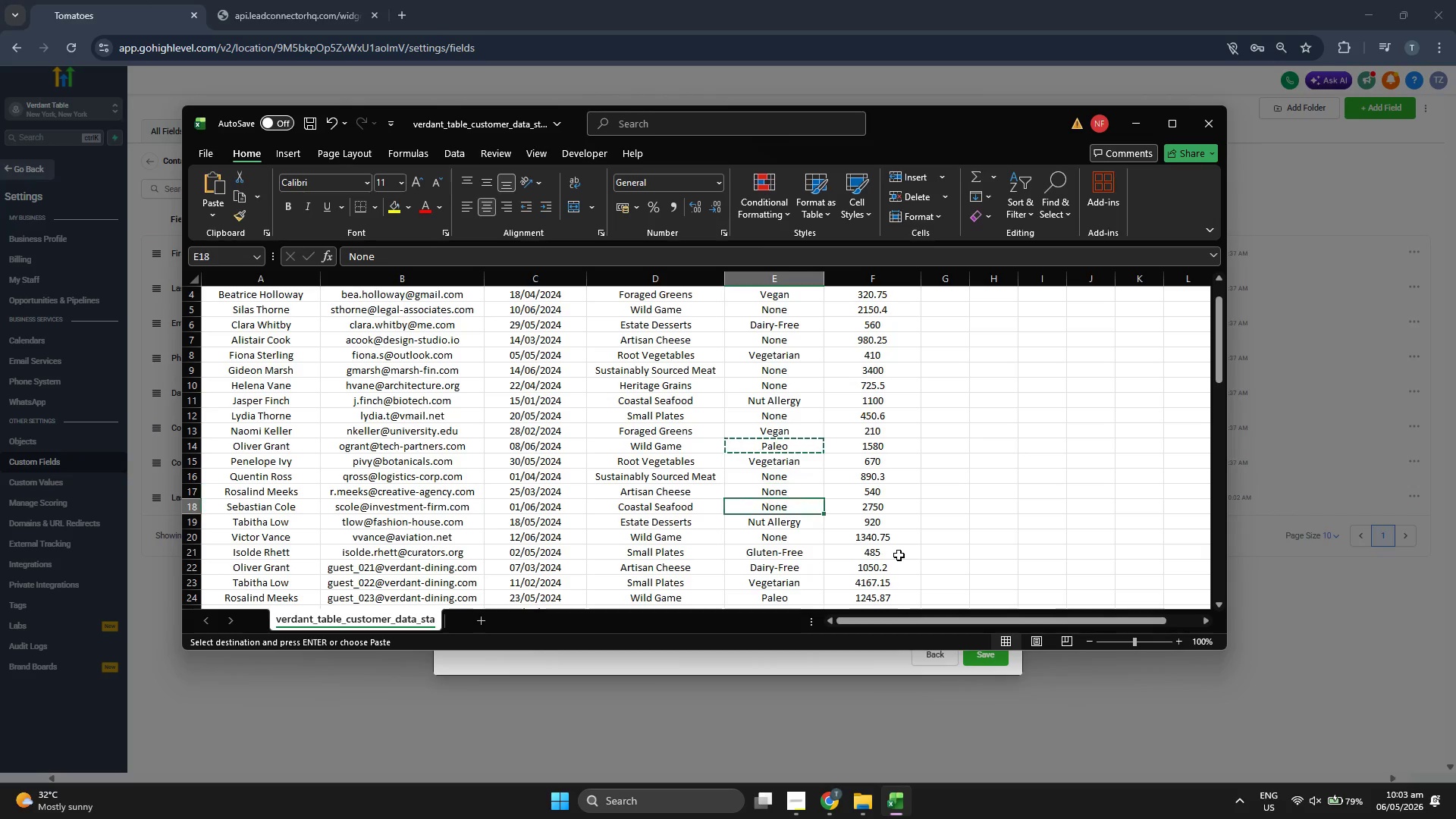 
key(ArrowDown)
 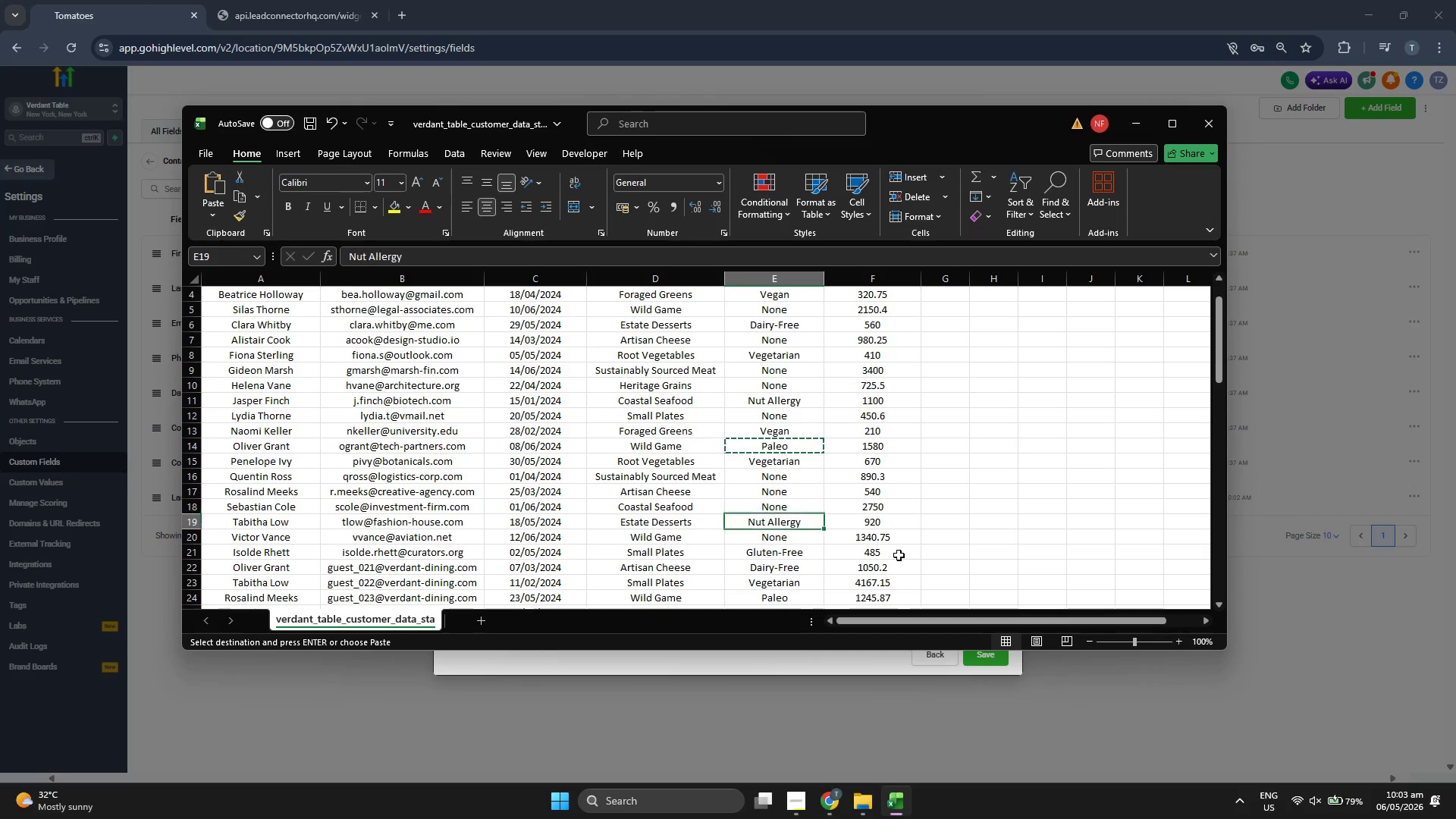 
key(ArrowDown)
 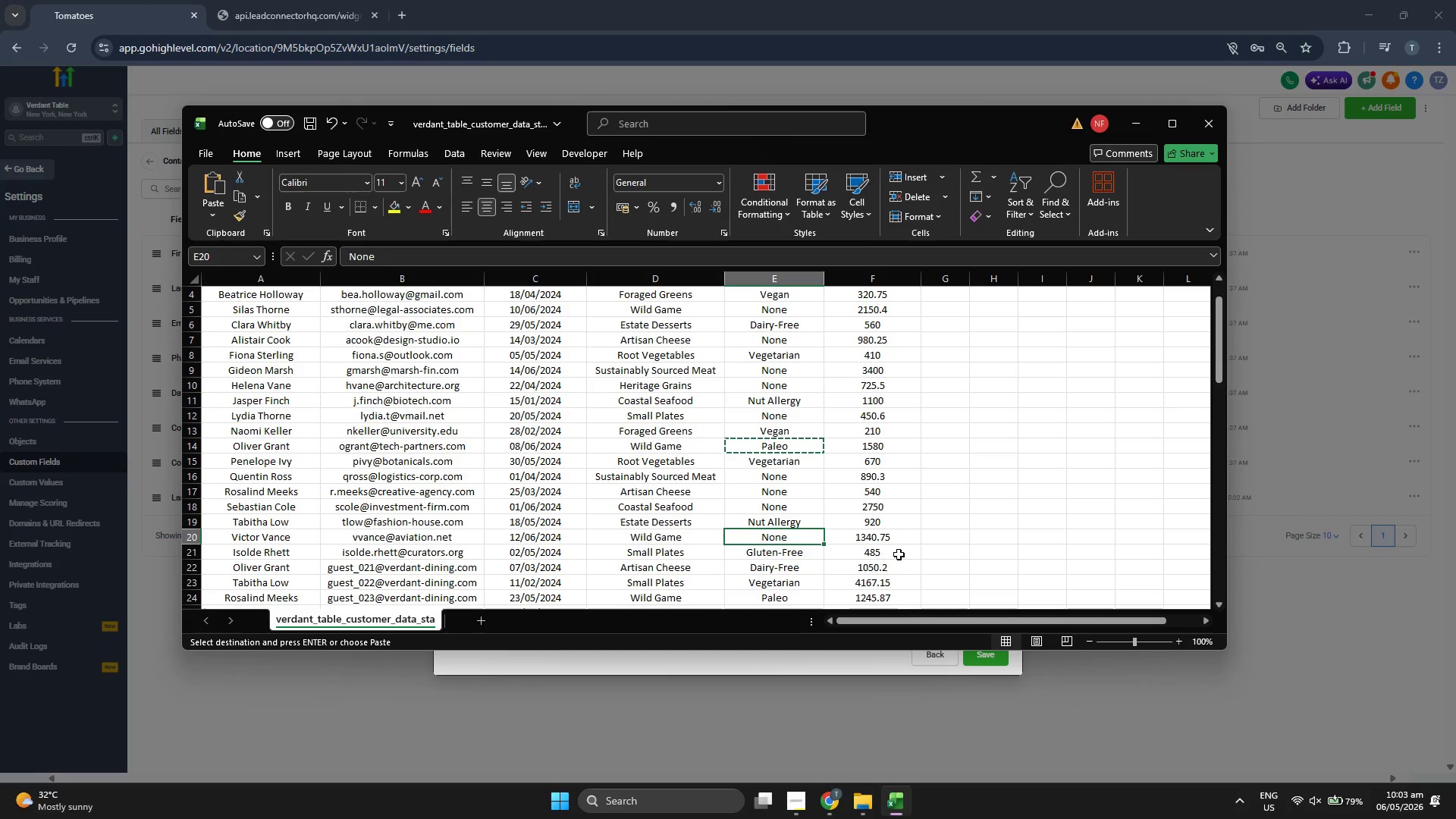 
scroll: coordinate [895, 548], scroll_direction: up, amount: 2.0
 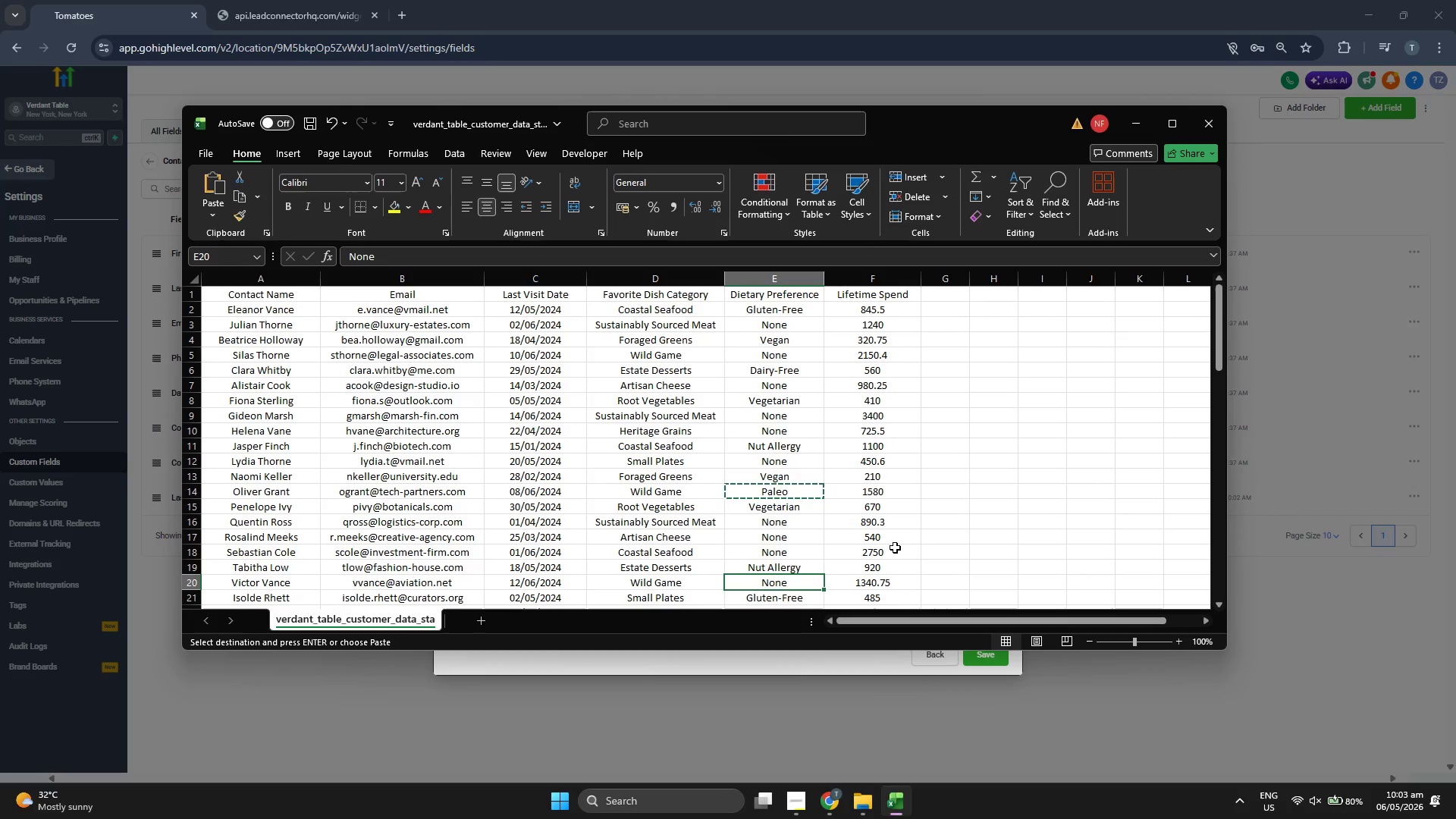 
scroll: coordinate [895, 548], scroll_direction: down, amount: 7.0
 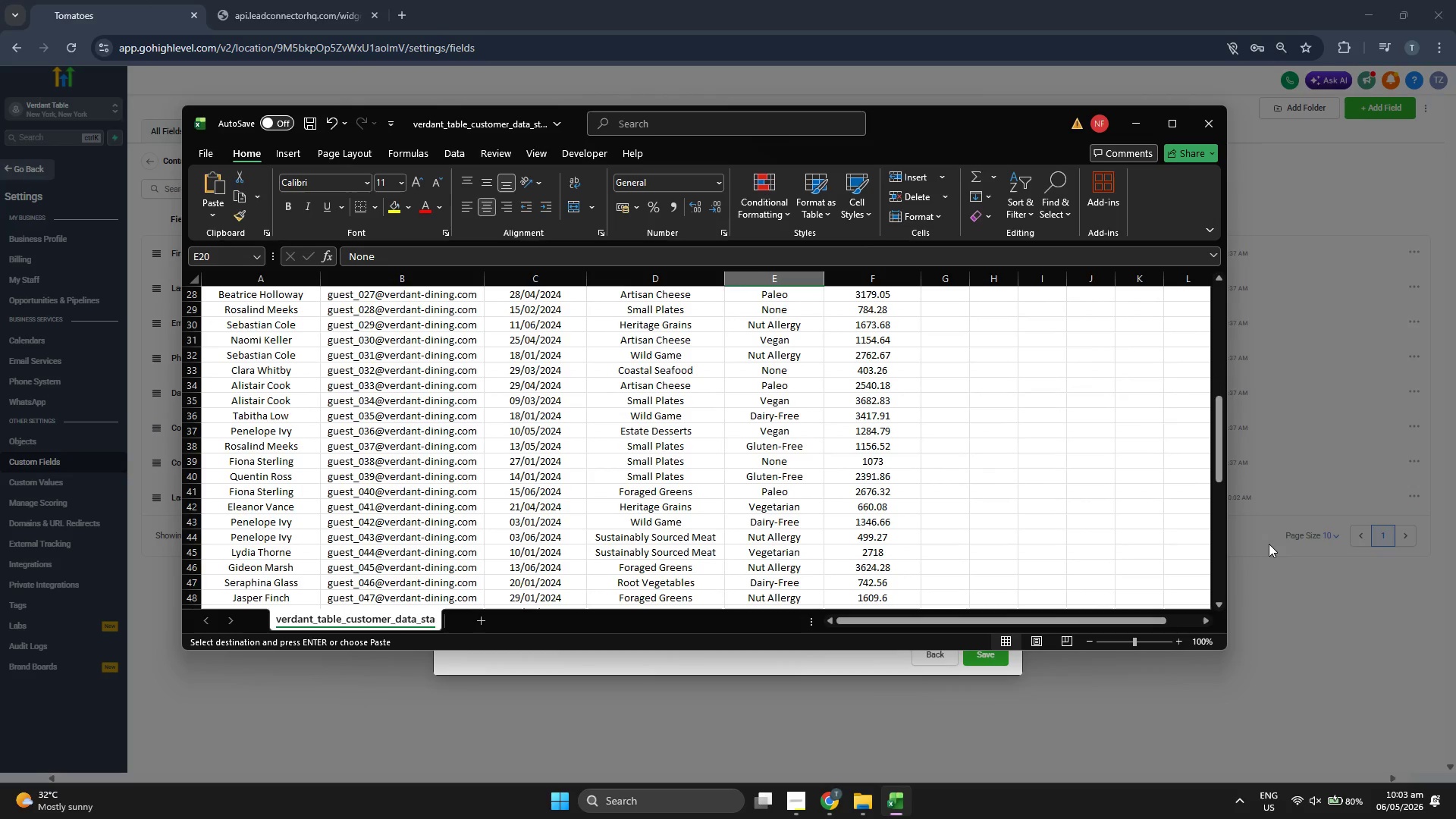 
left_click([1269, 544])
 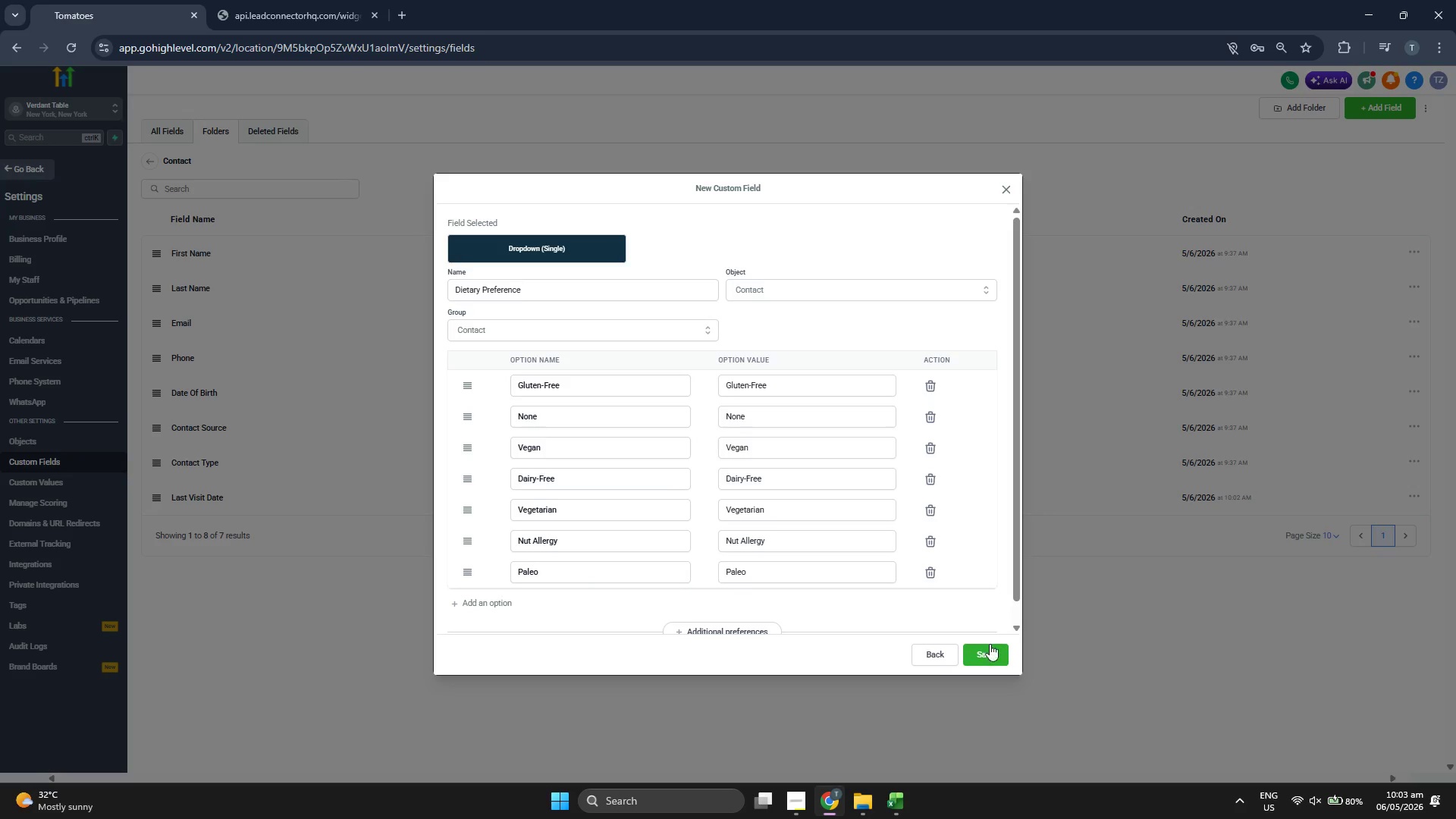 
left_click([991, 650])
 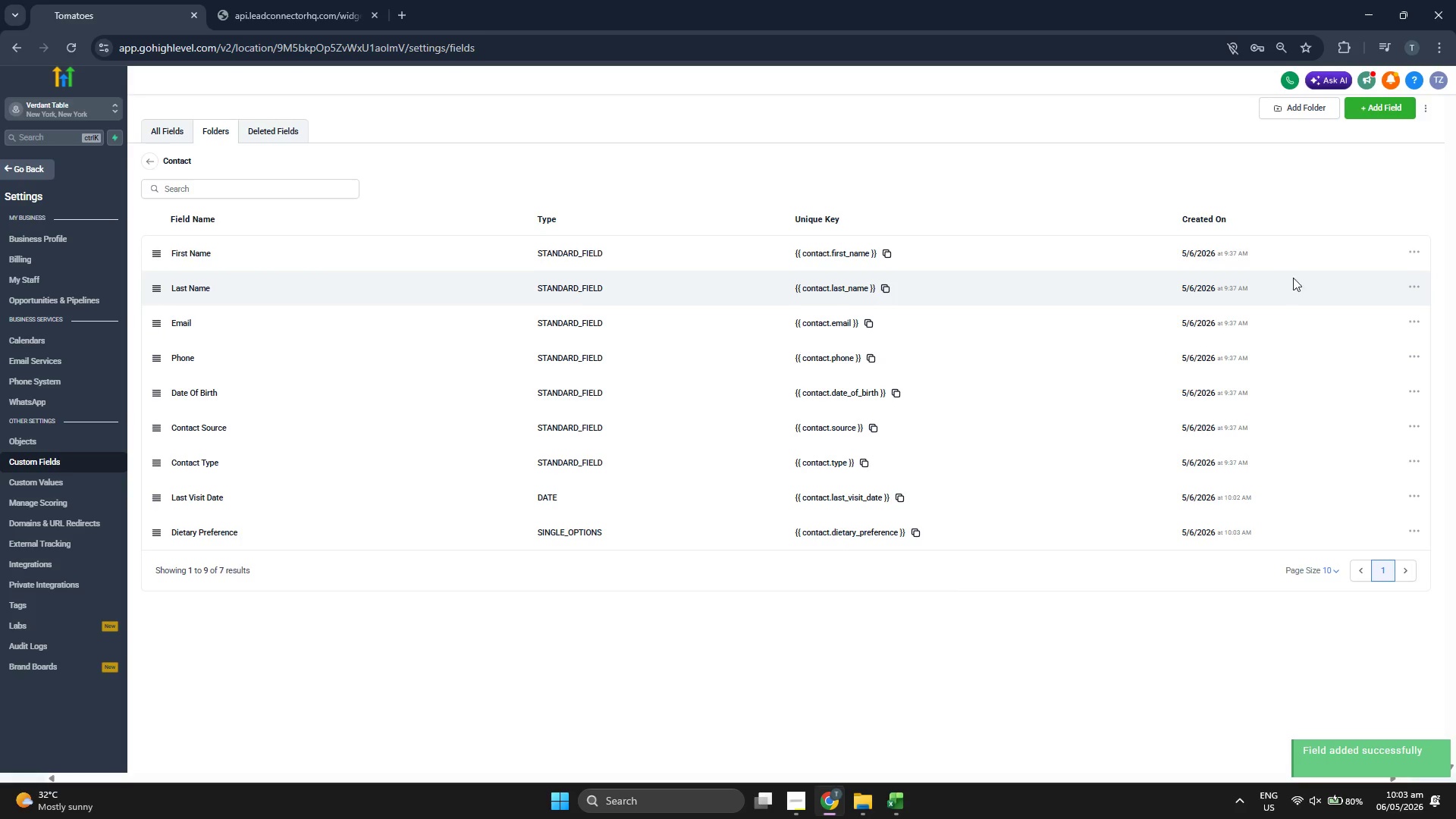 
left_click([1373, 113])
 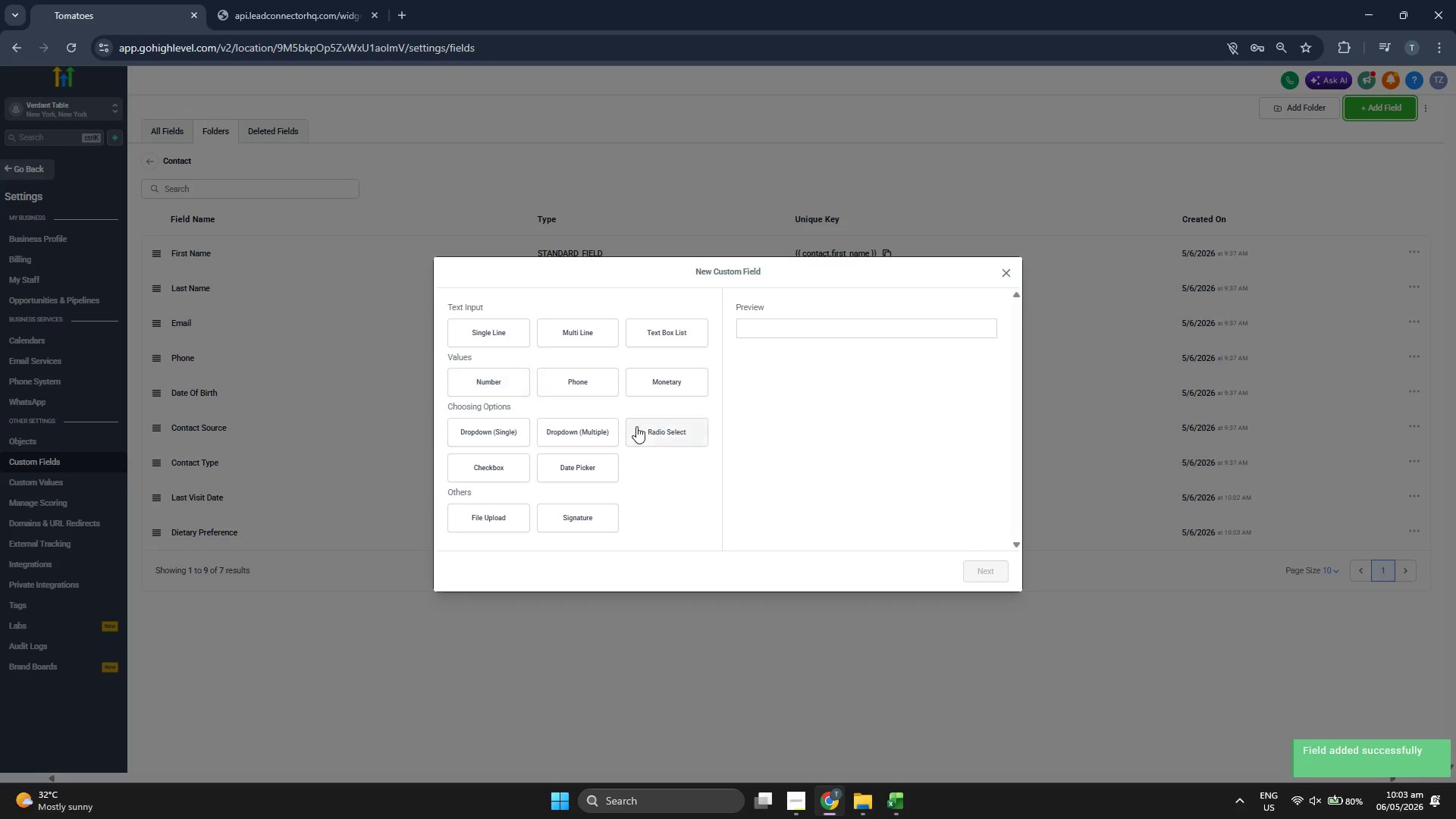 
left_click([896, 808])
 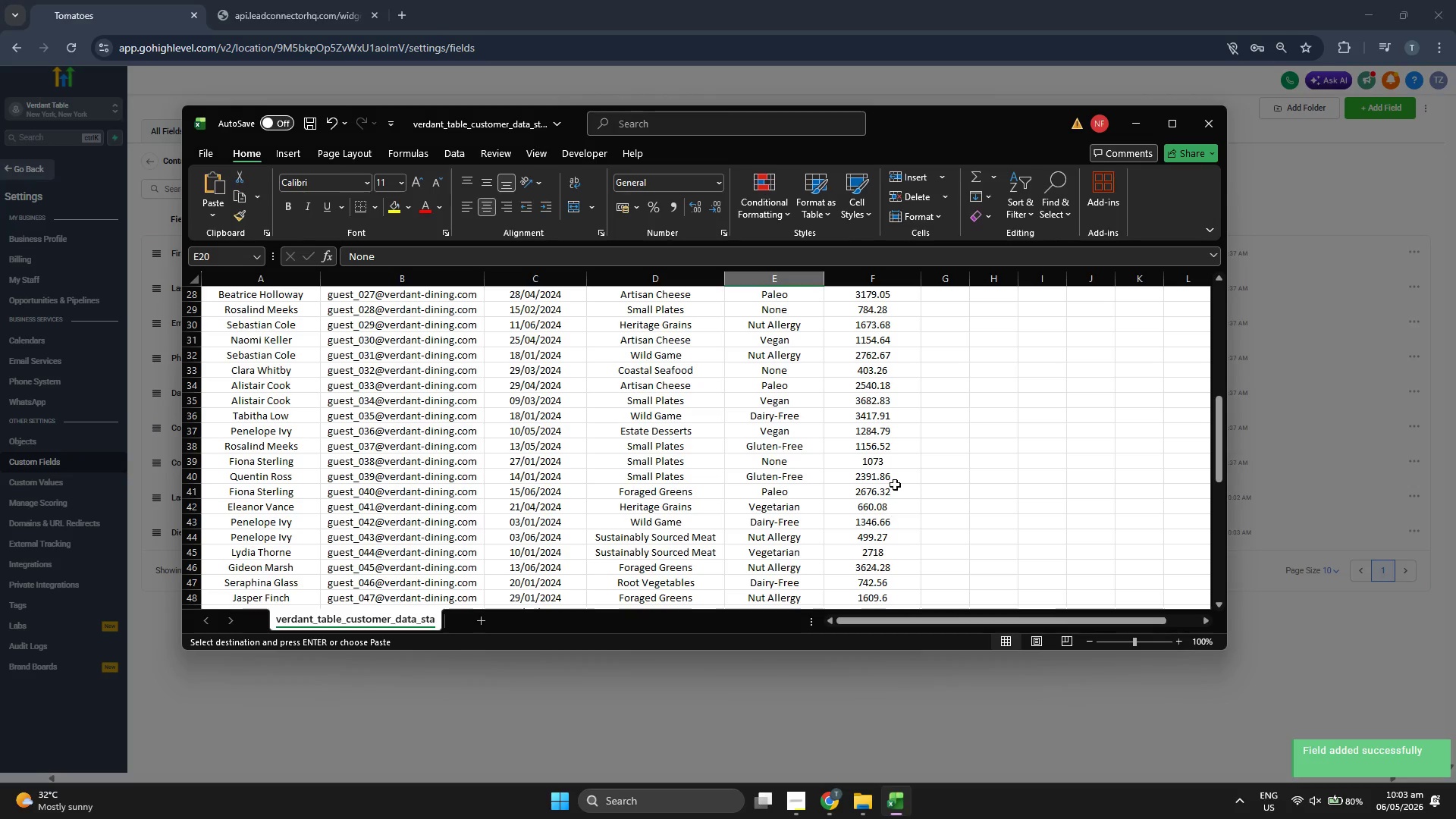 
scroll: coordinate [895, 482], scroll_direction: up, amount: 13.0
 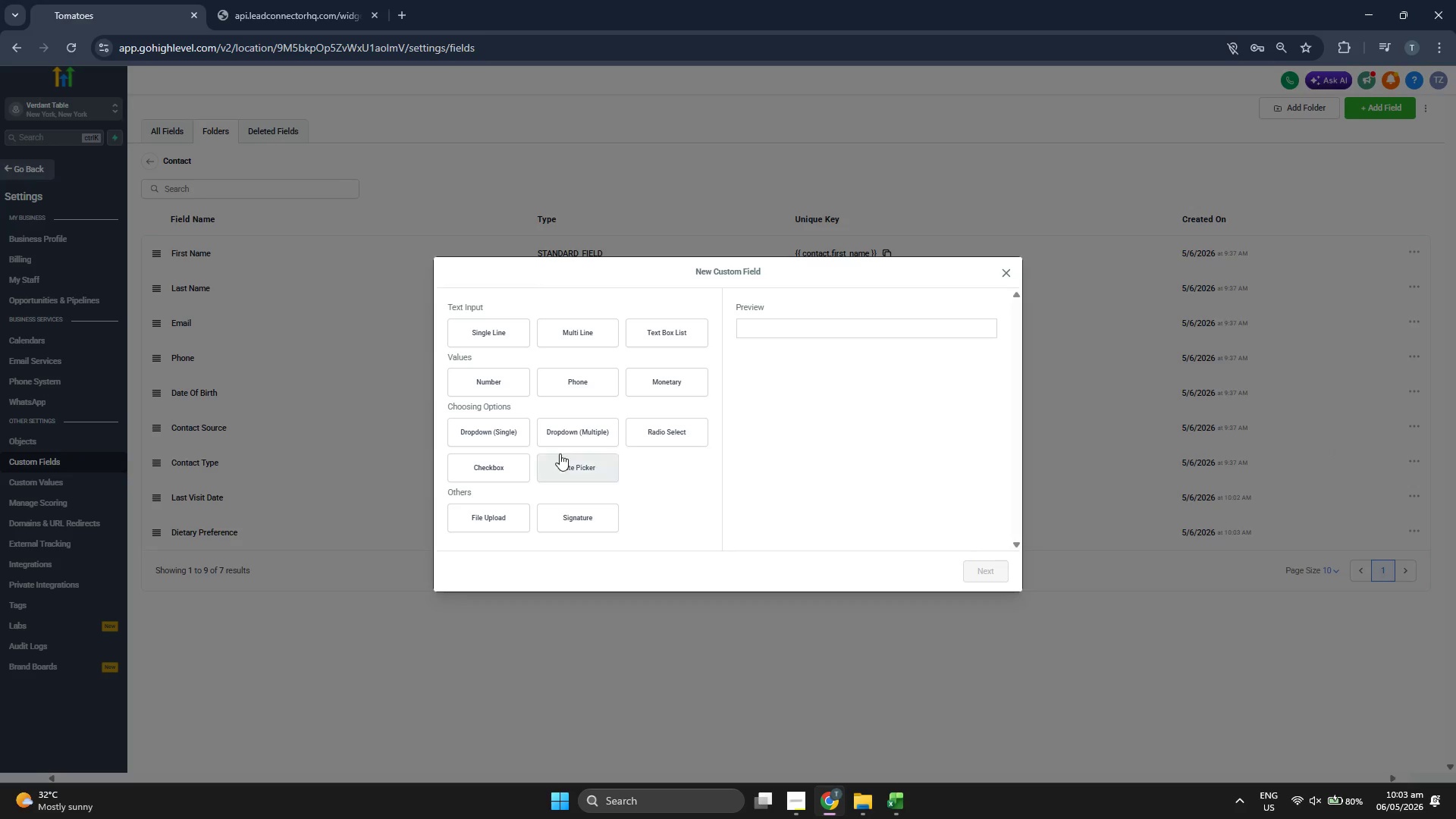 
left_click([498, 385])
 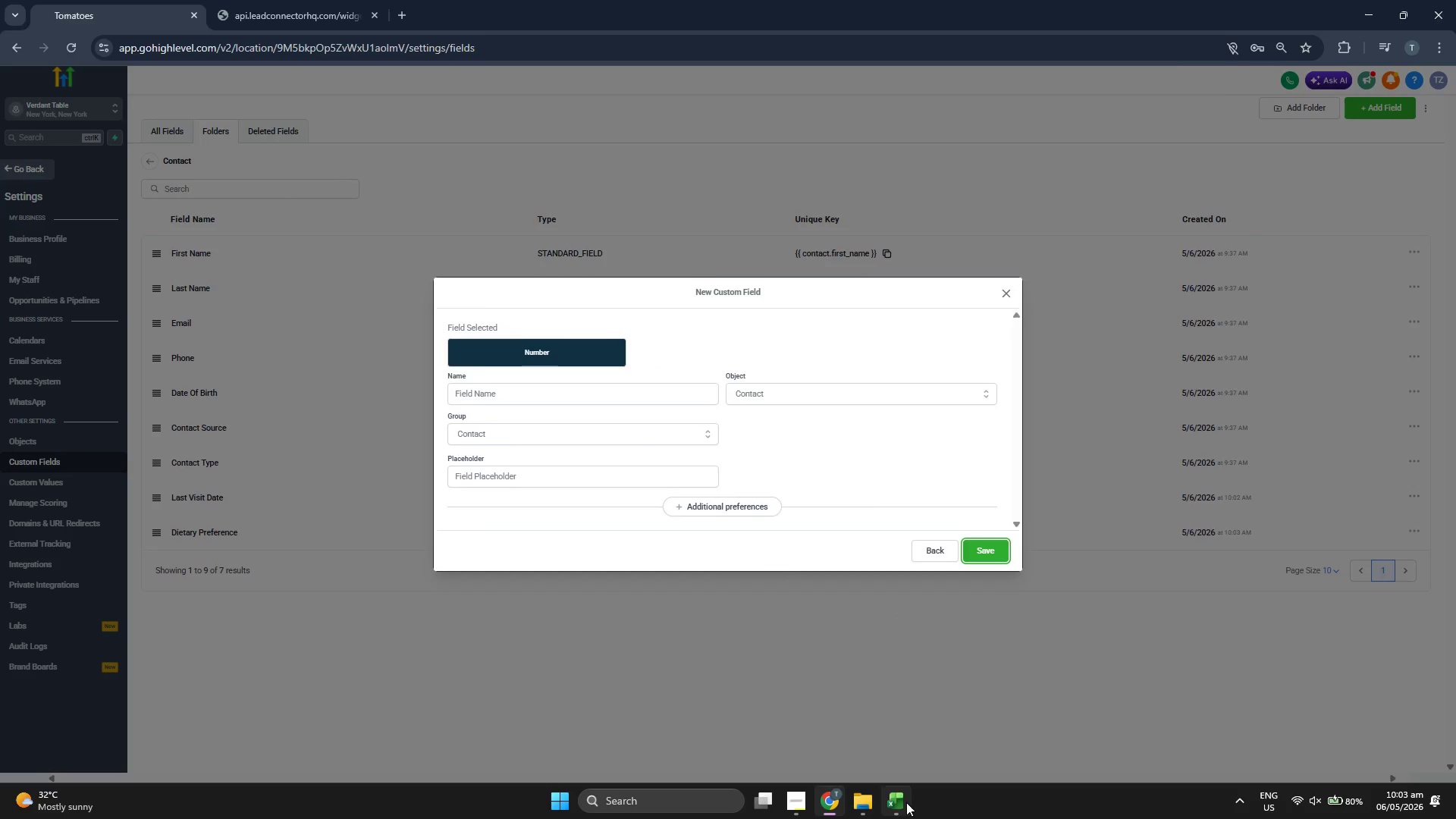 
scroll: coordinate [788, 416], scroll_direction: up, amount: 1.0
 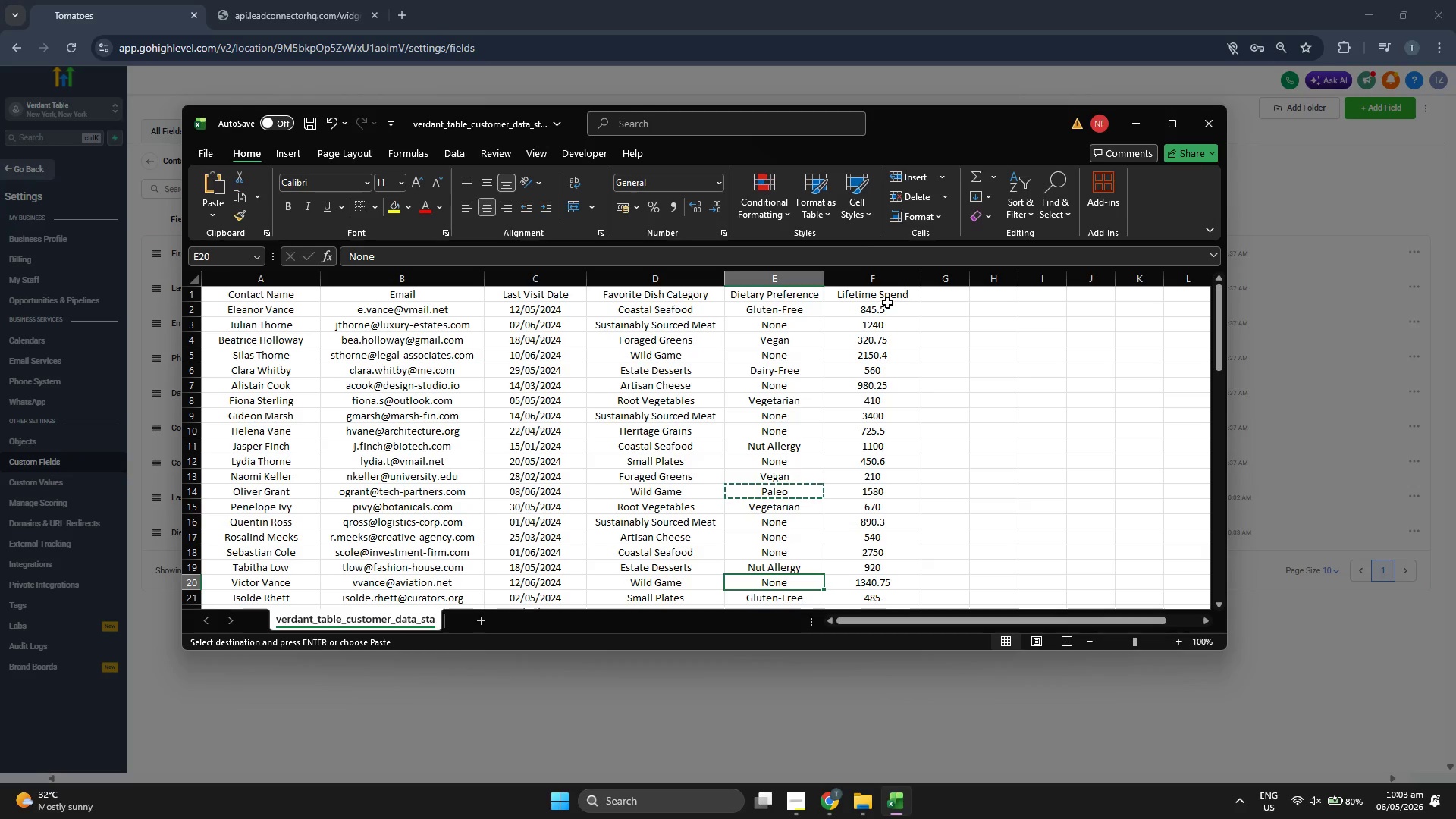 
left_click([889, 298])
 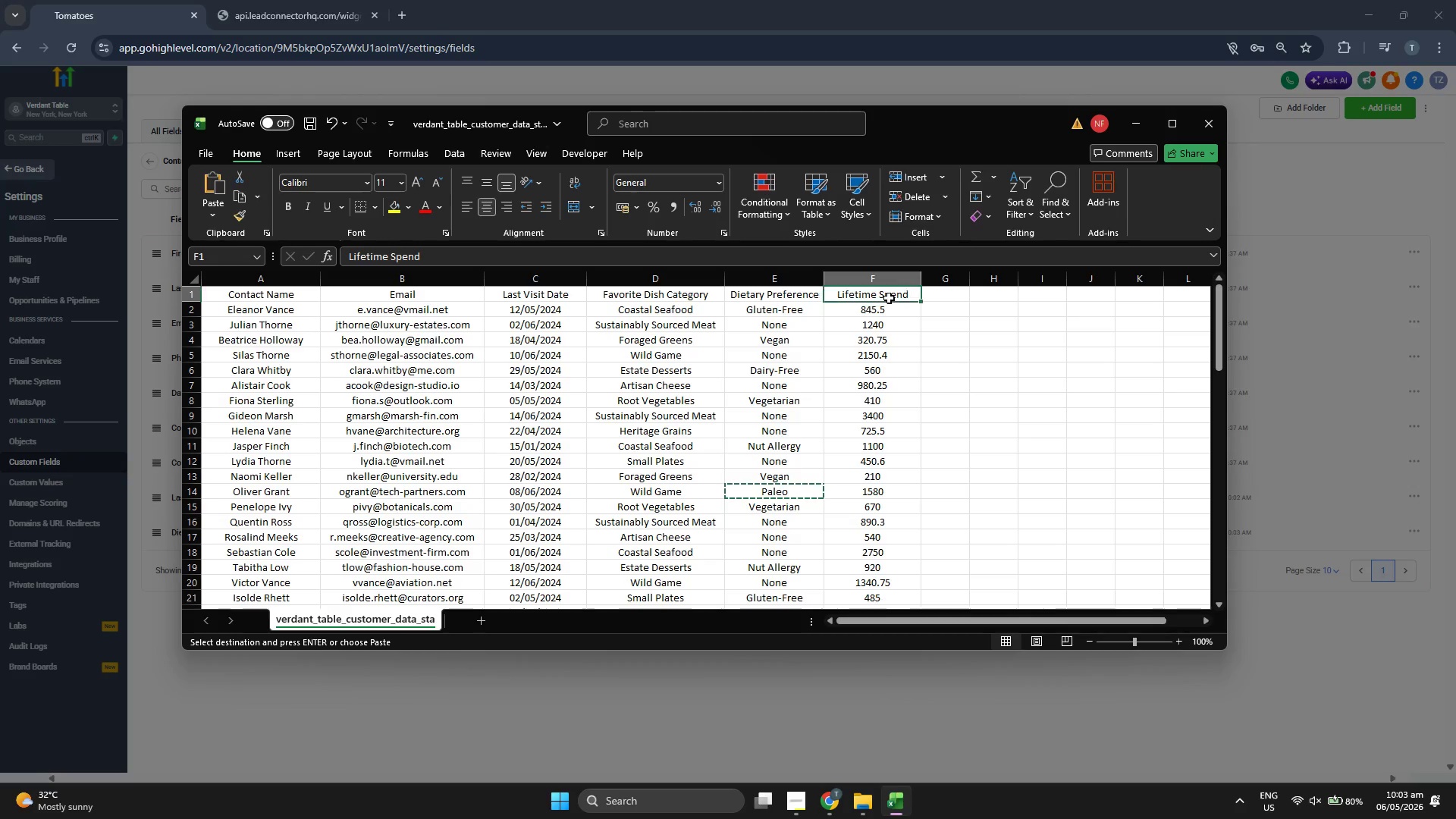 
key(Control+ControlLeft)
 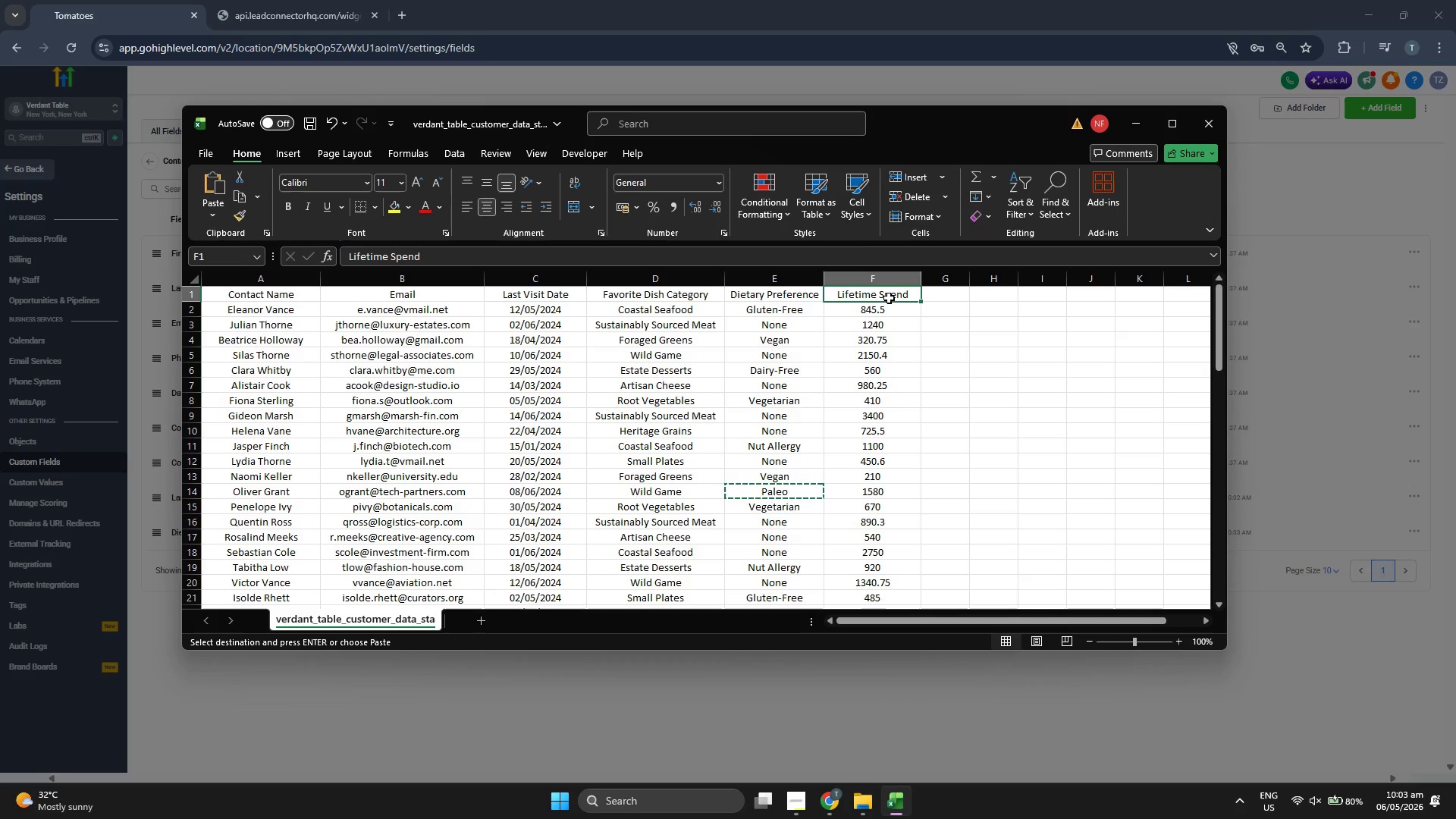 
key(Control+C)
 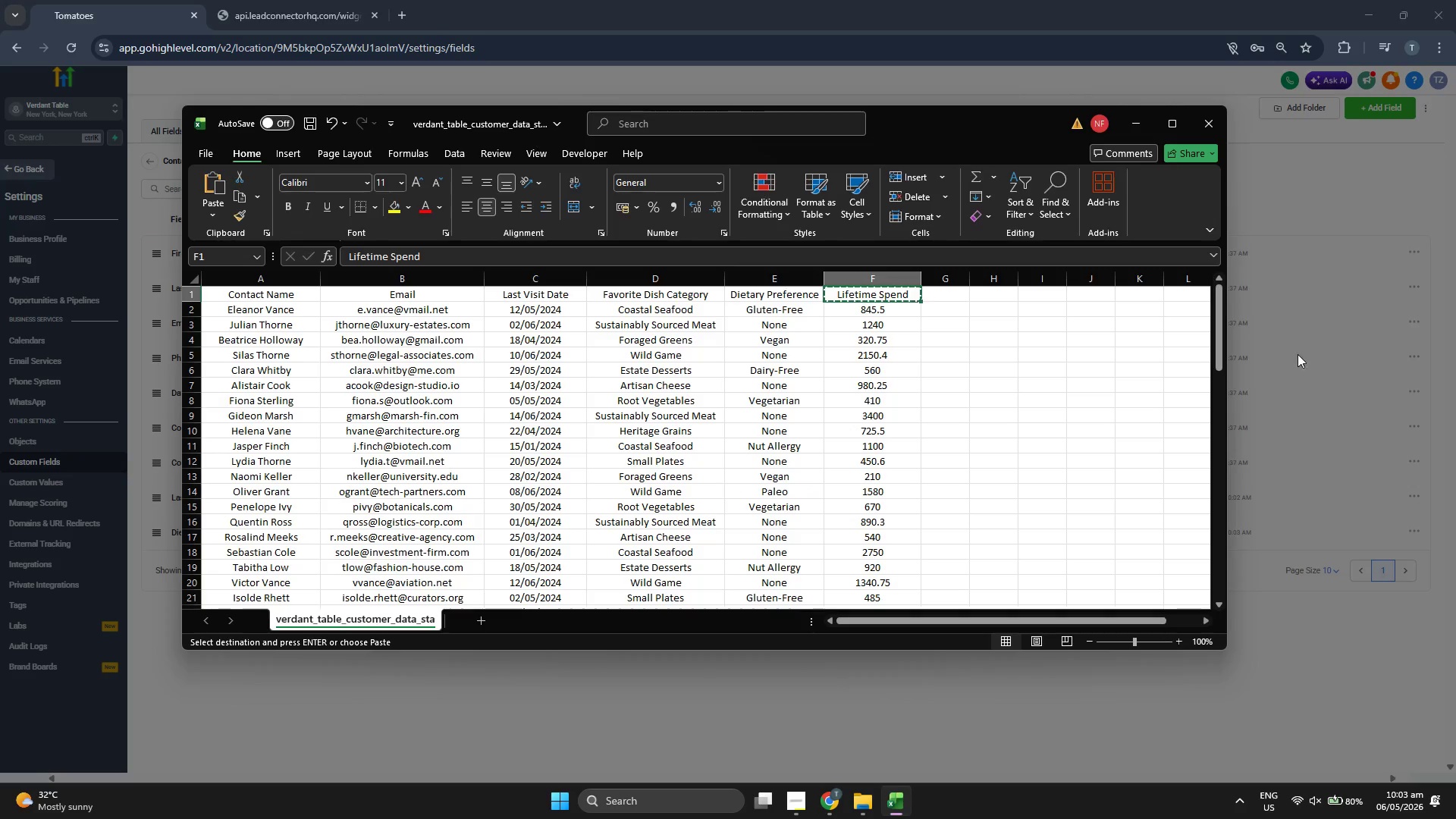 
left_click([1300, 354])
 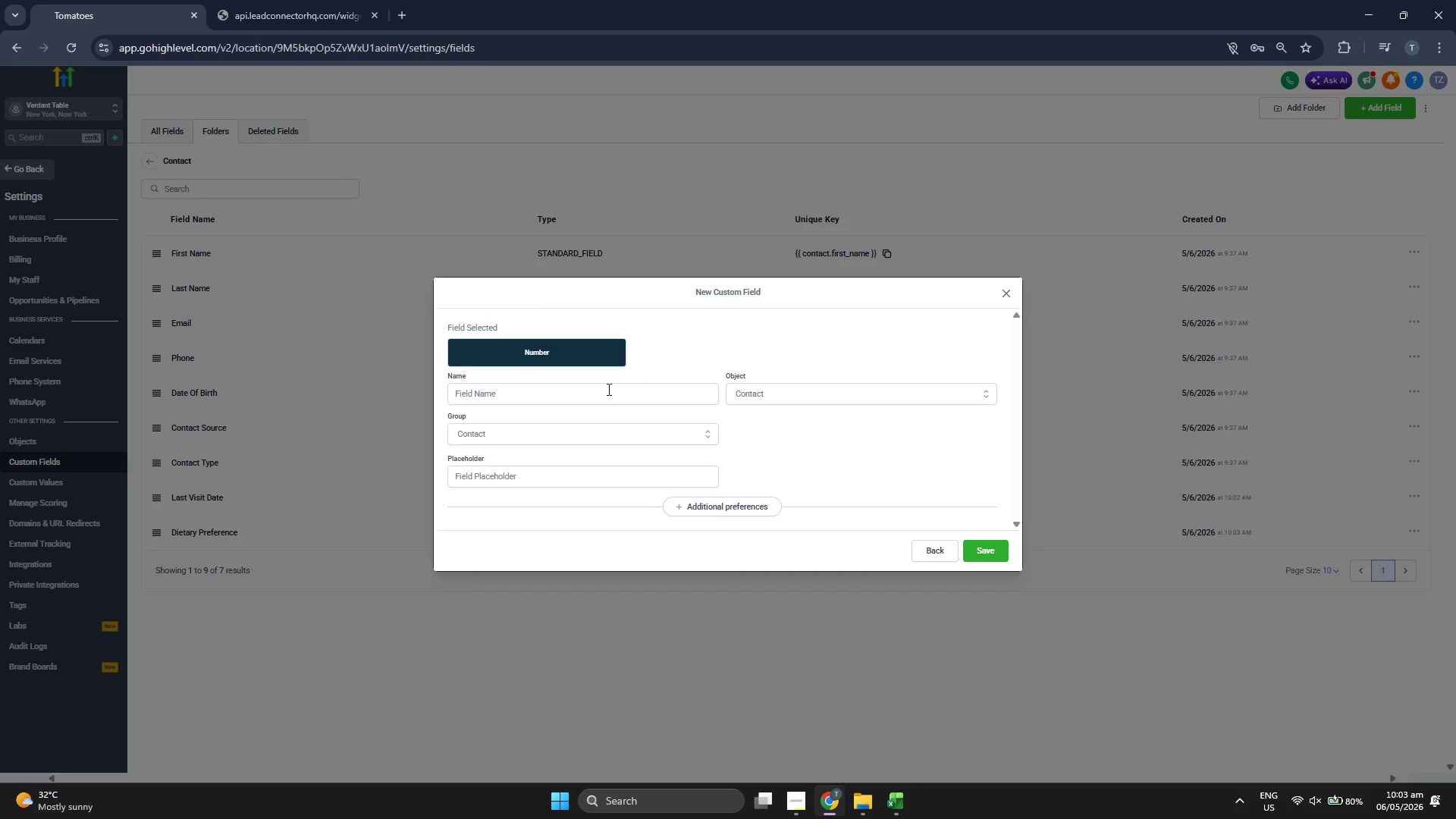 
left_click([588, 397])
 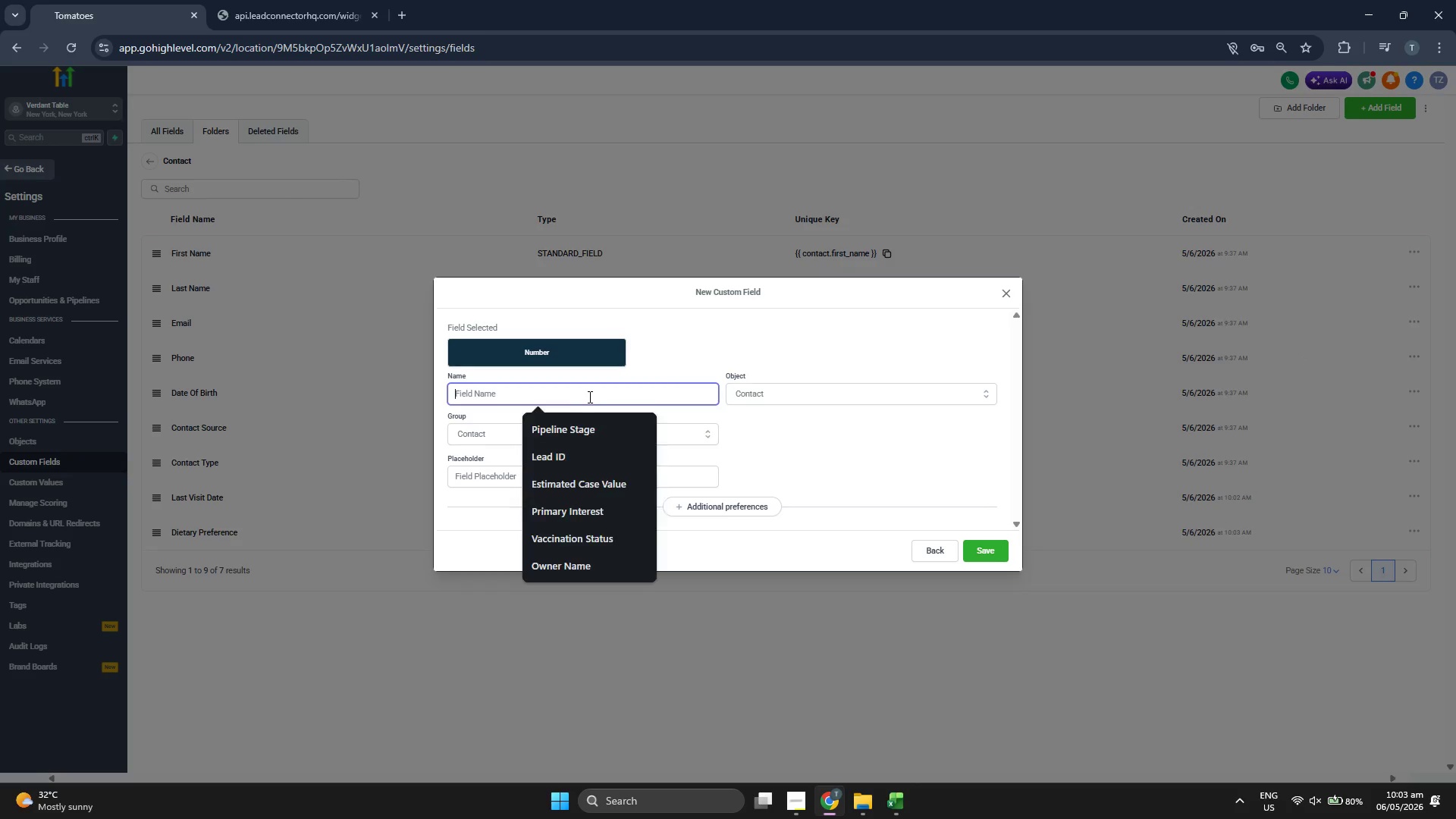 
key(Control+ControlLeft)
 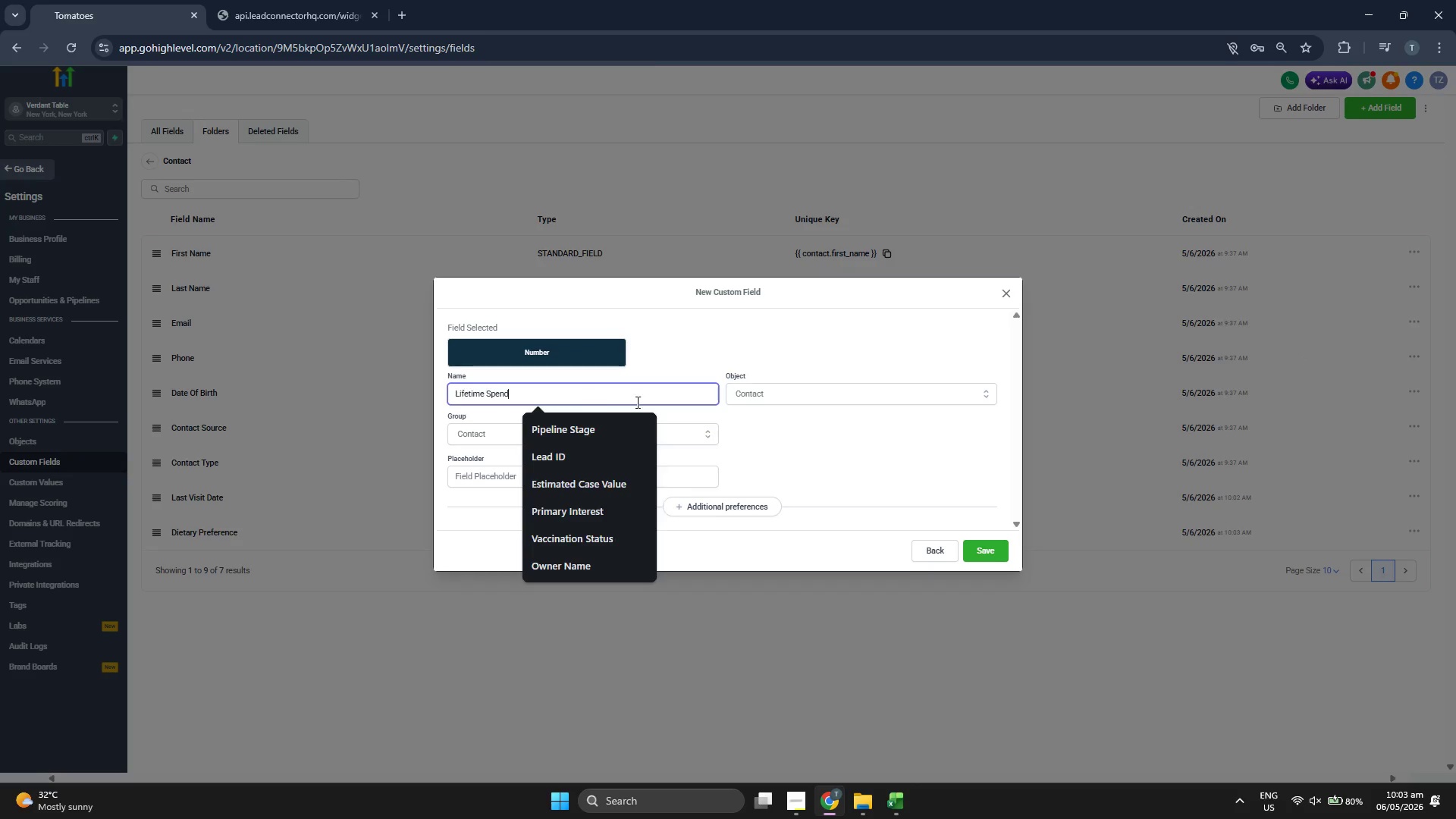 
key(Control+V)
 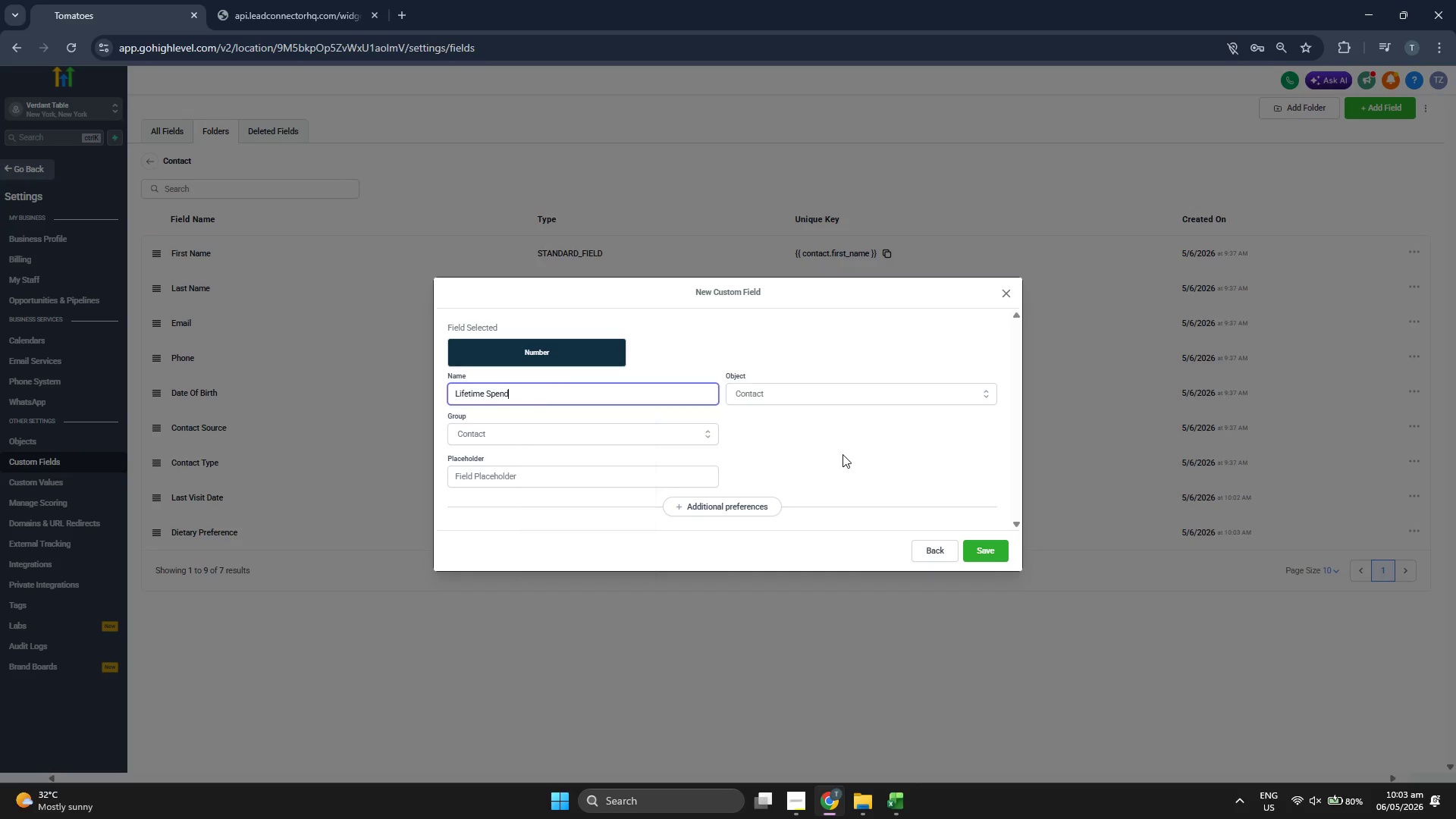 
left_click([846, 454])
 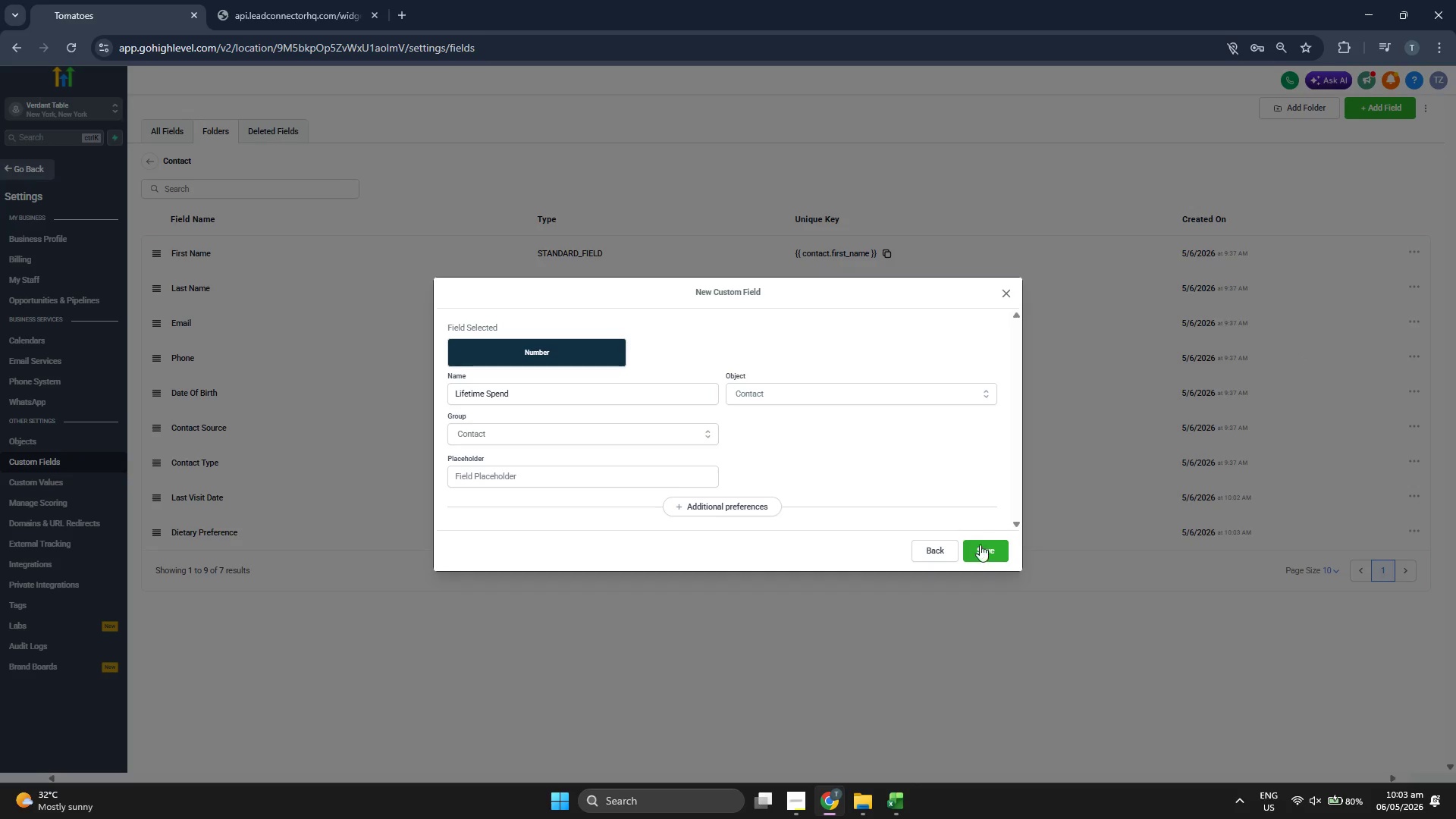 
left_click([998, 551])
 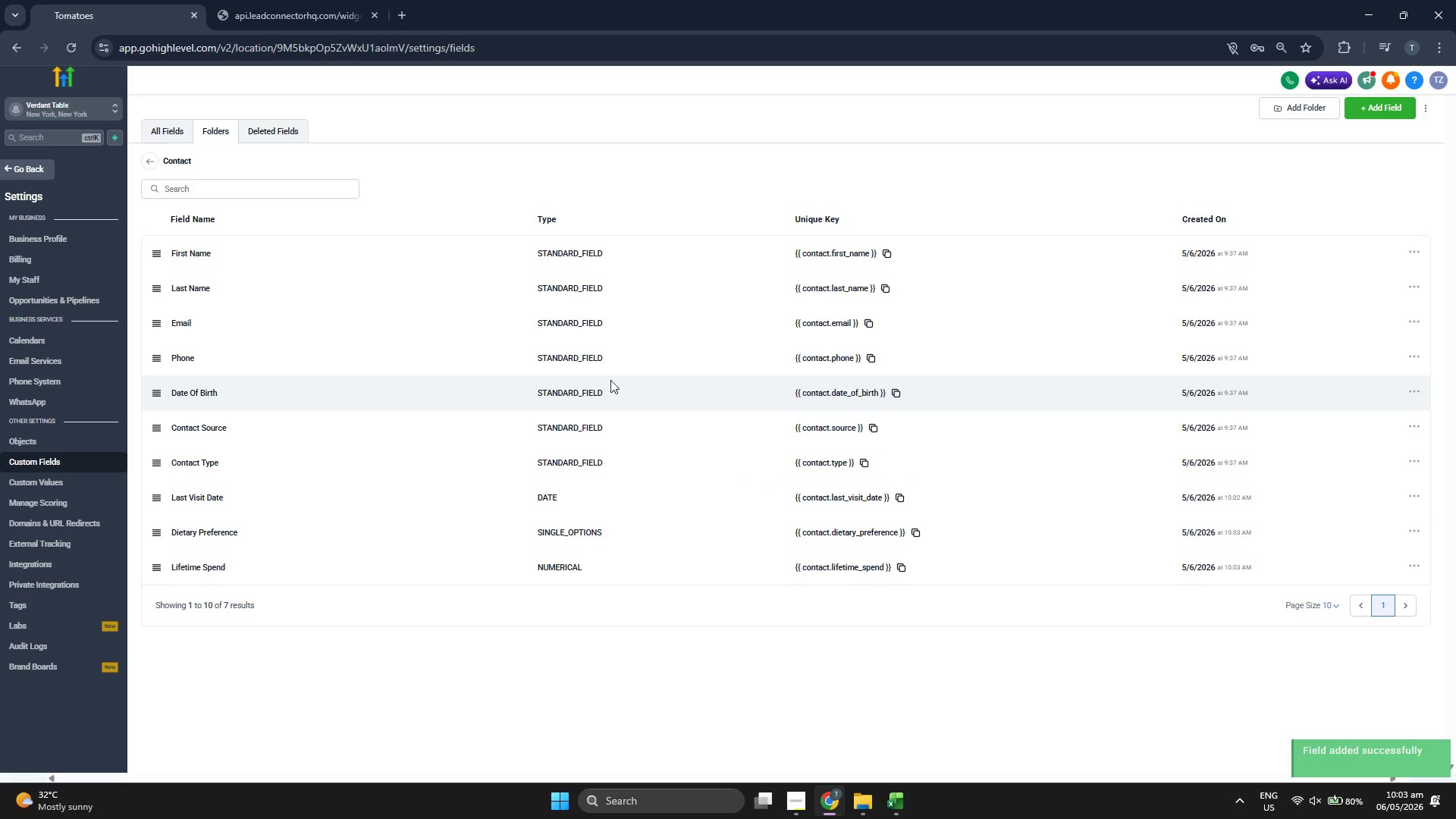 
wait(5.23)
 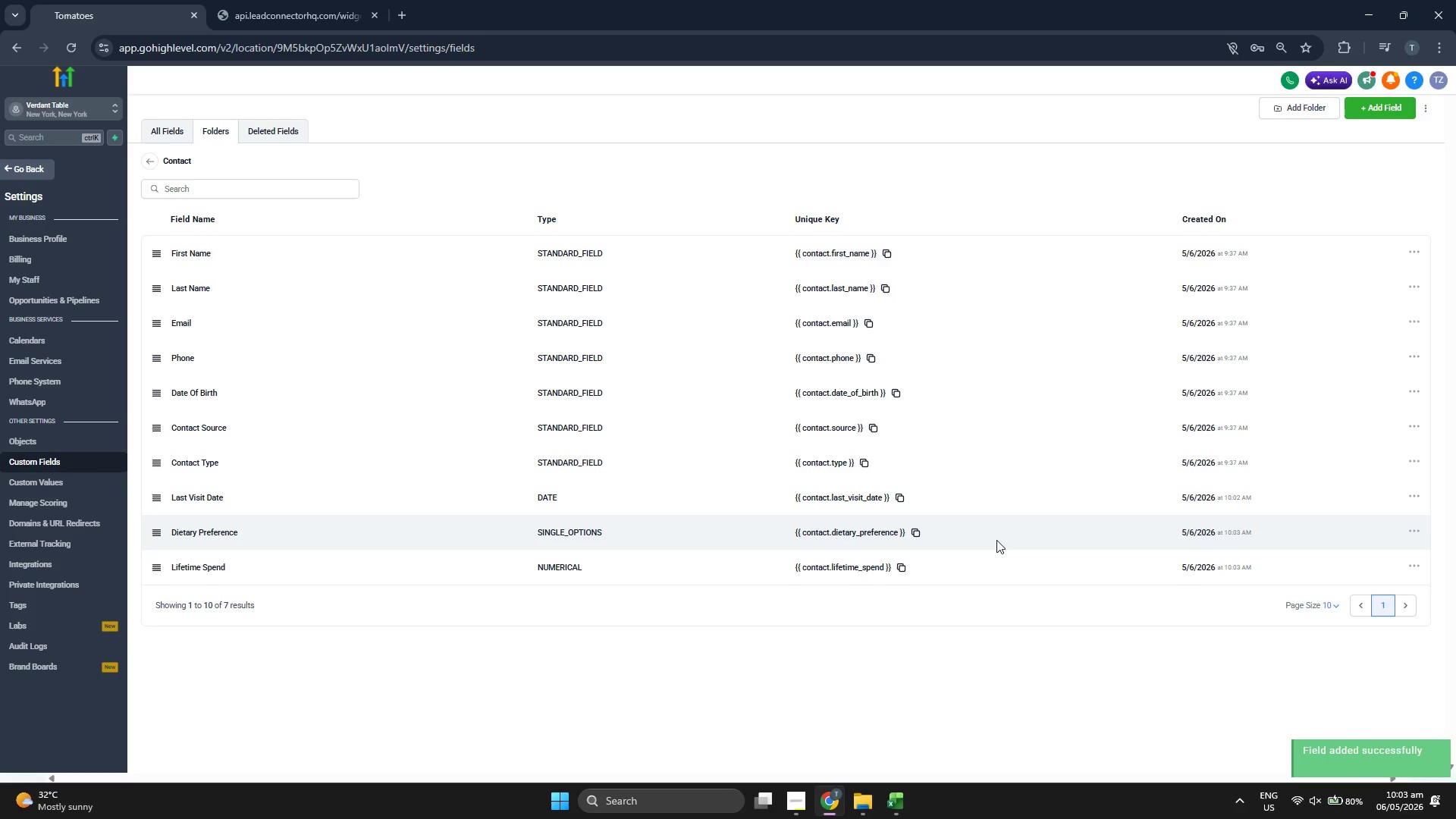 
left_click([40, 172])
 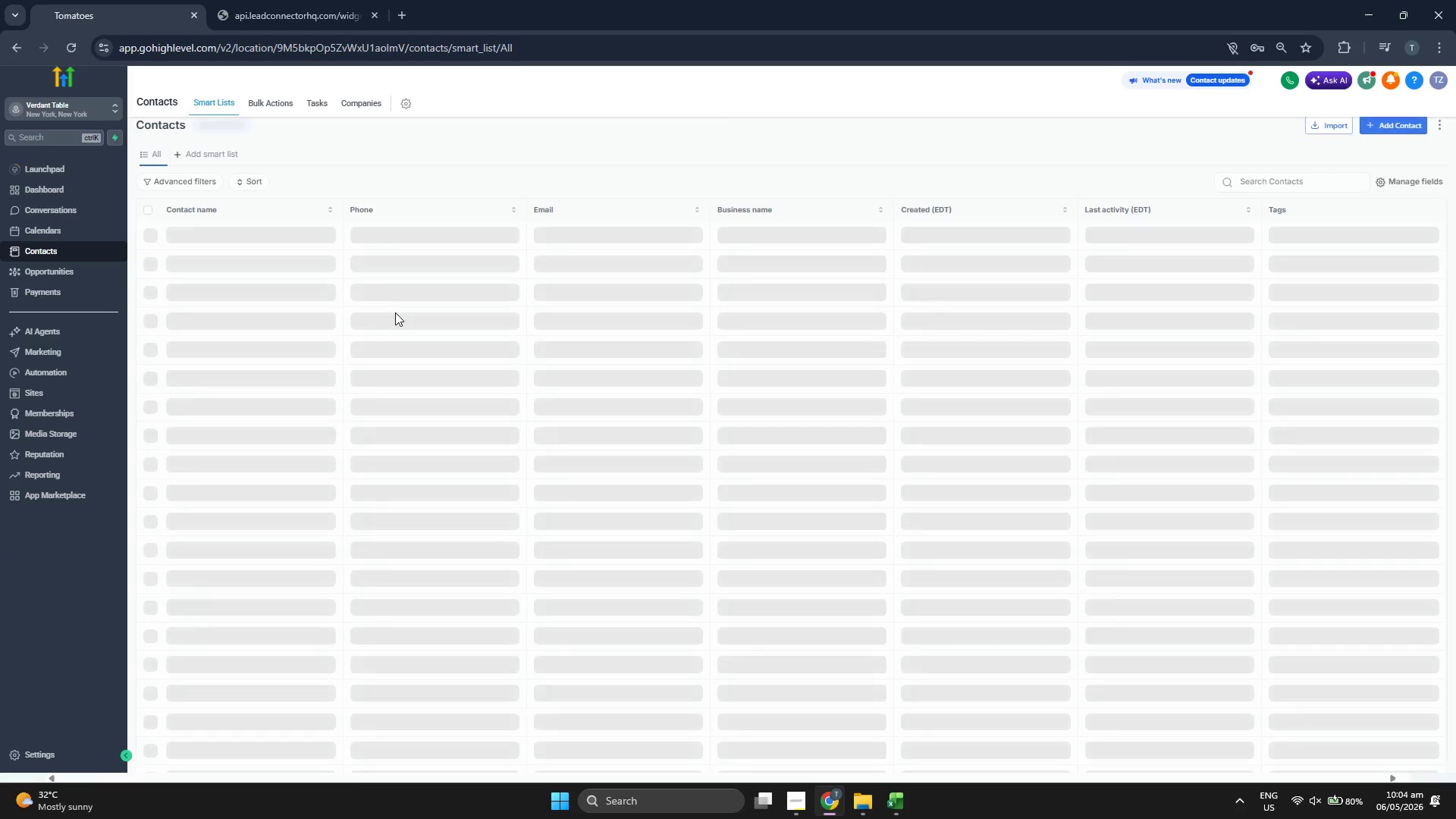 
left_click([905, 795])
 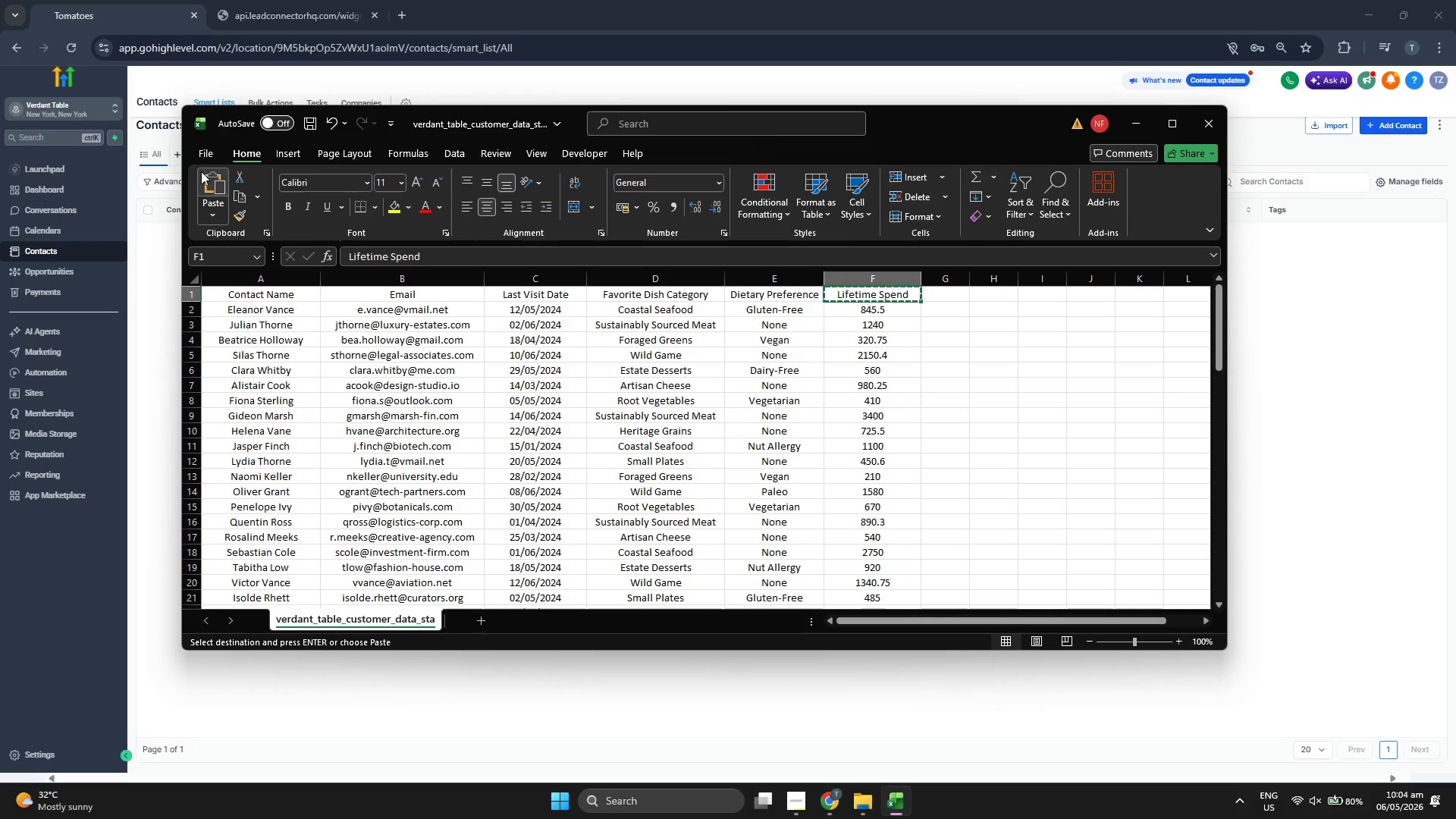 
left_click([198, 158])
 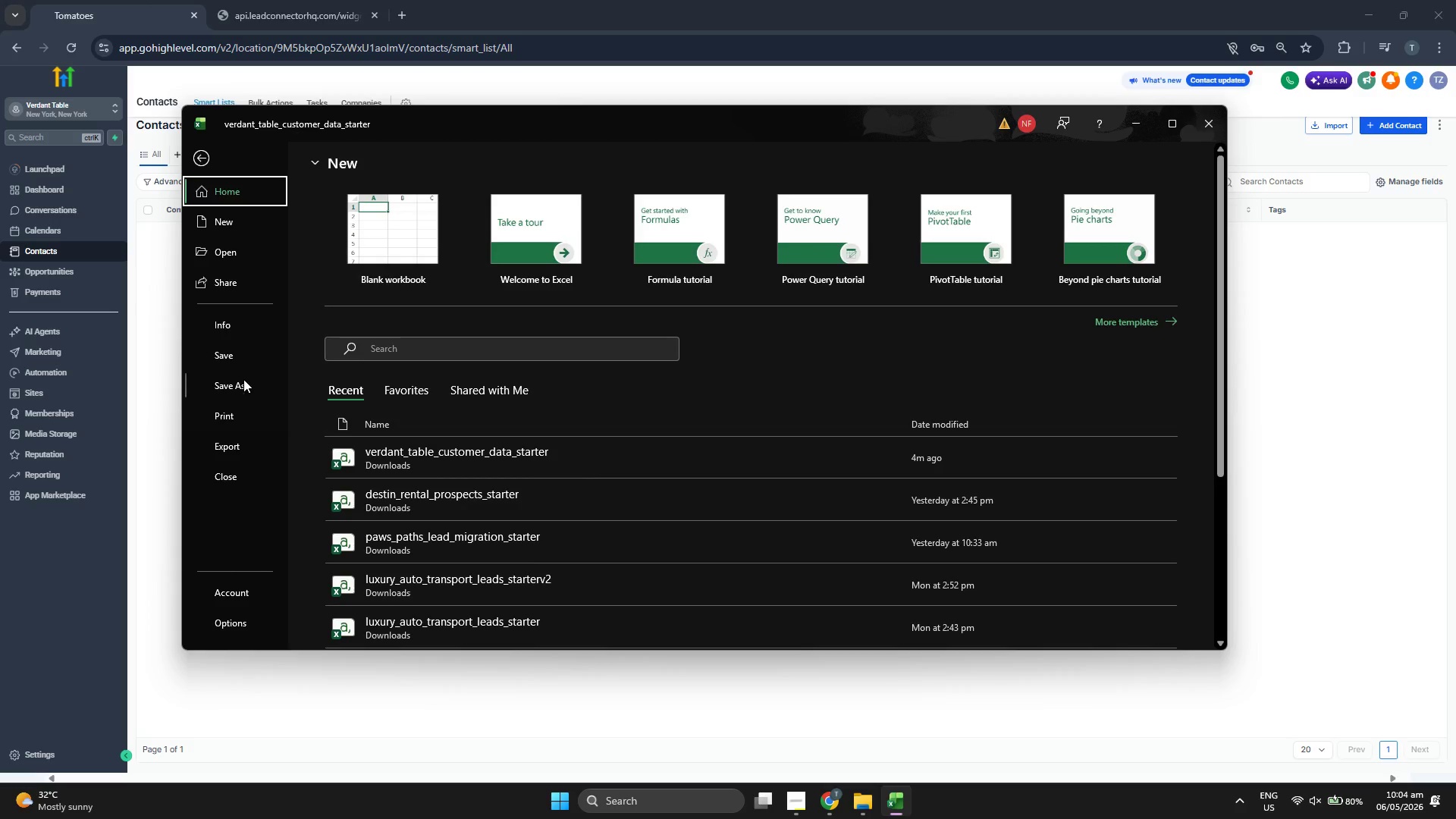 
left_click([243, 388])
 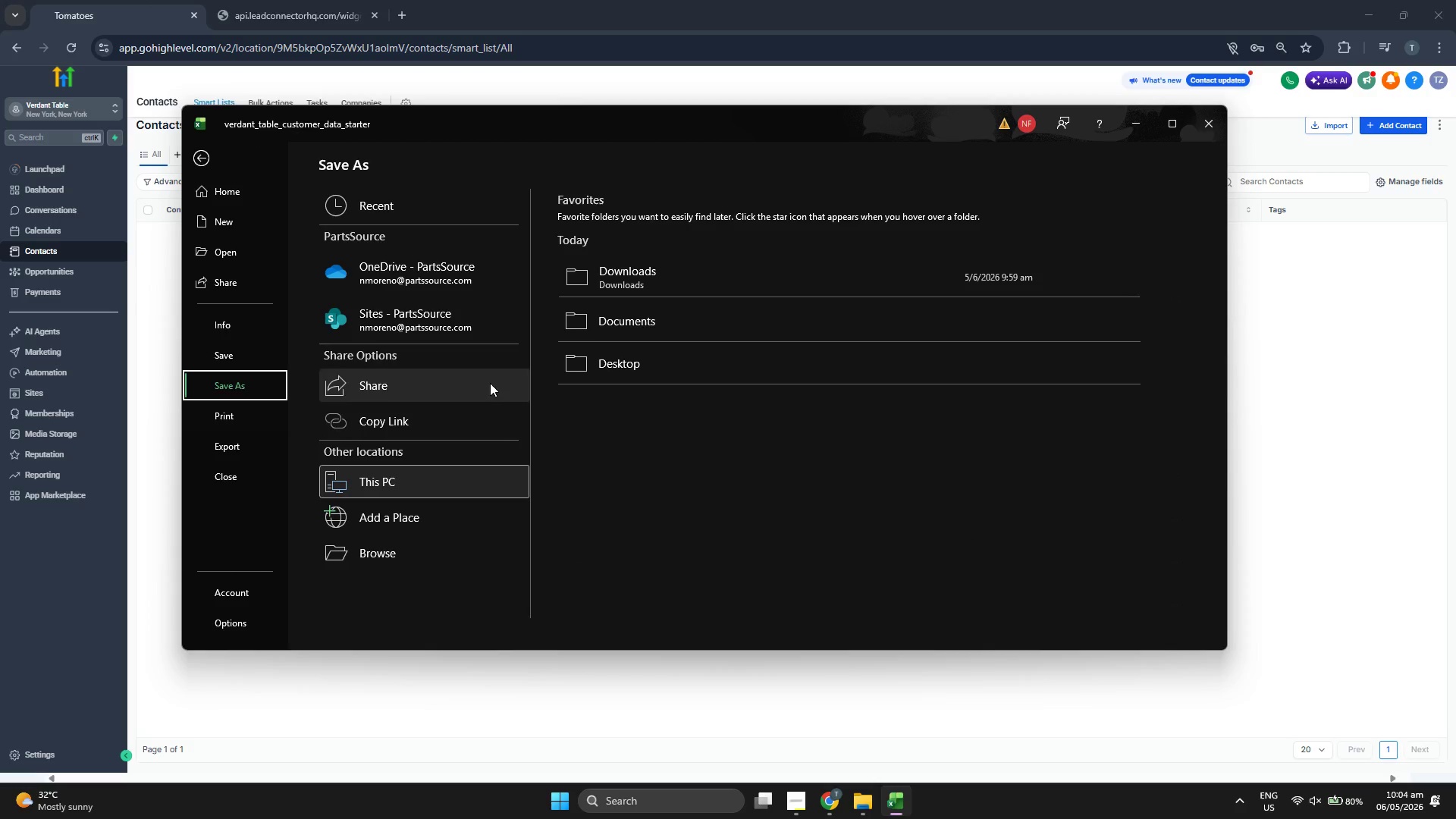 
left_click([668, 285])
 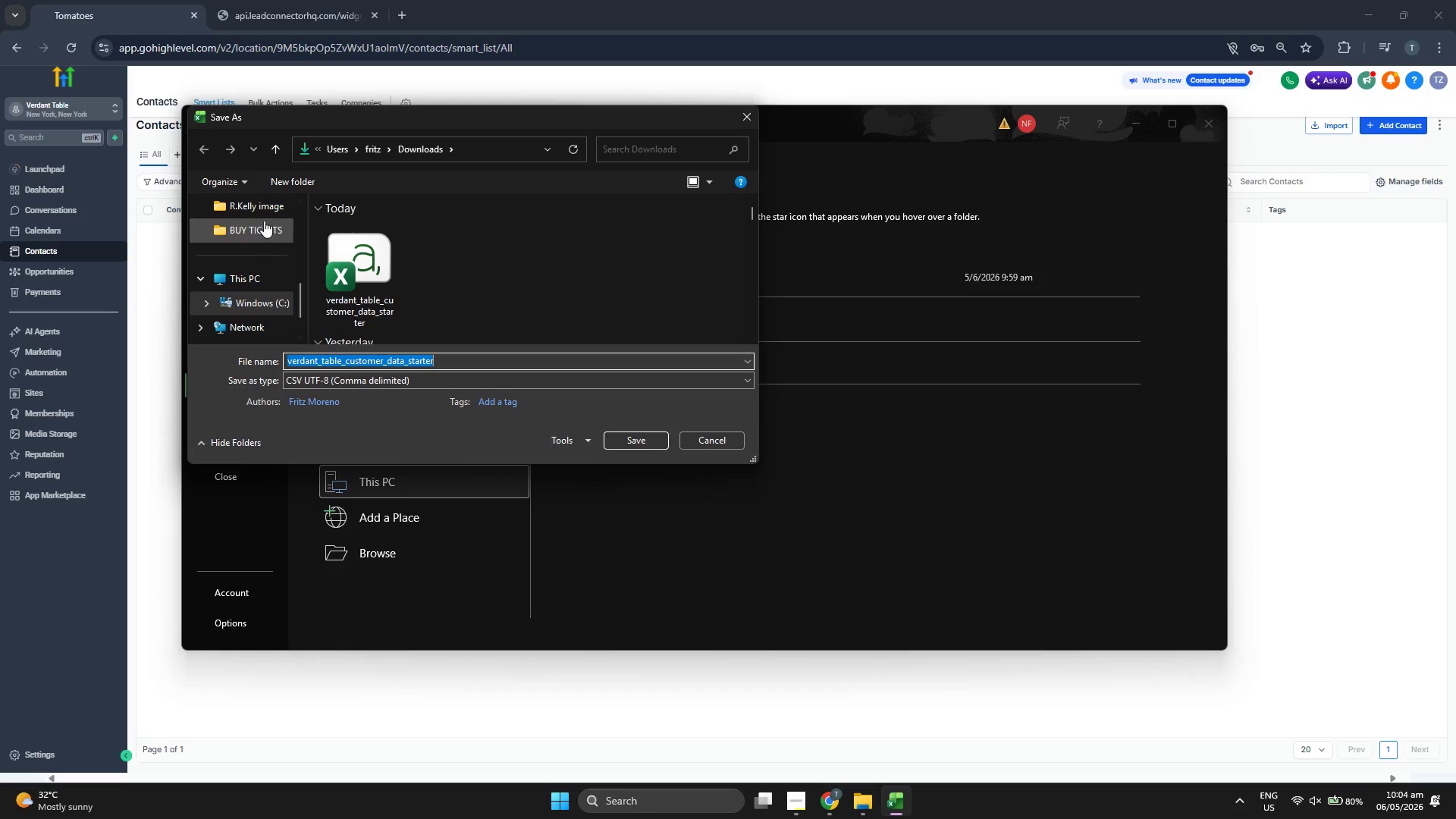 
scroll: coordinate [271, 271], scroll_direction: up, amount: 2.0
 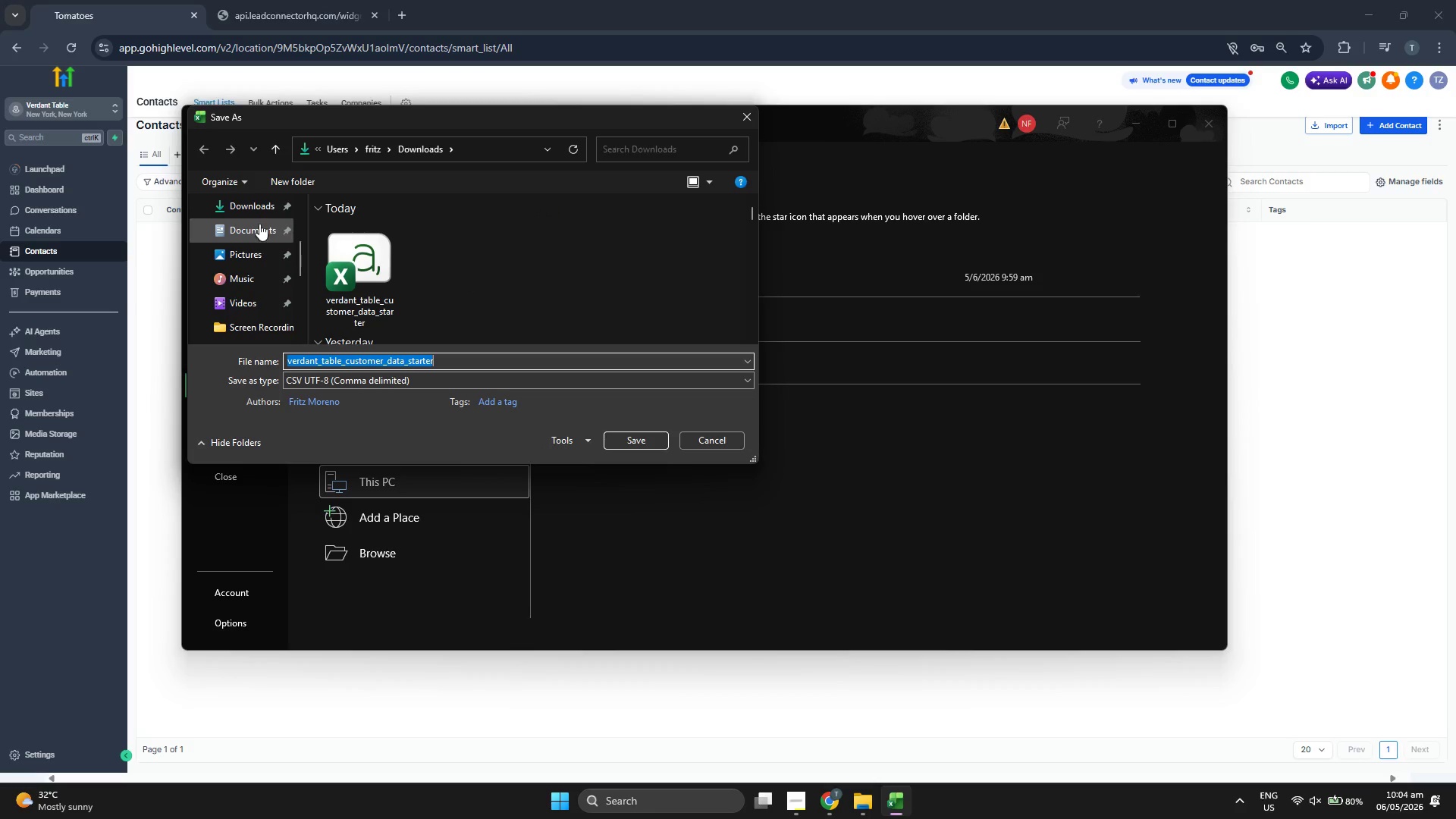 
left_click([255, 212])
 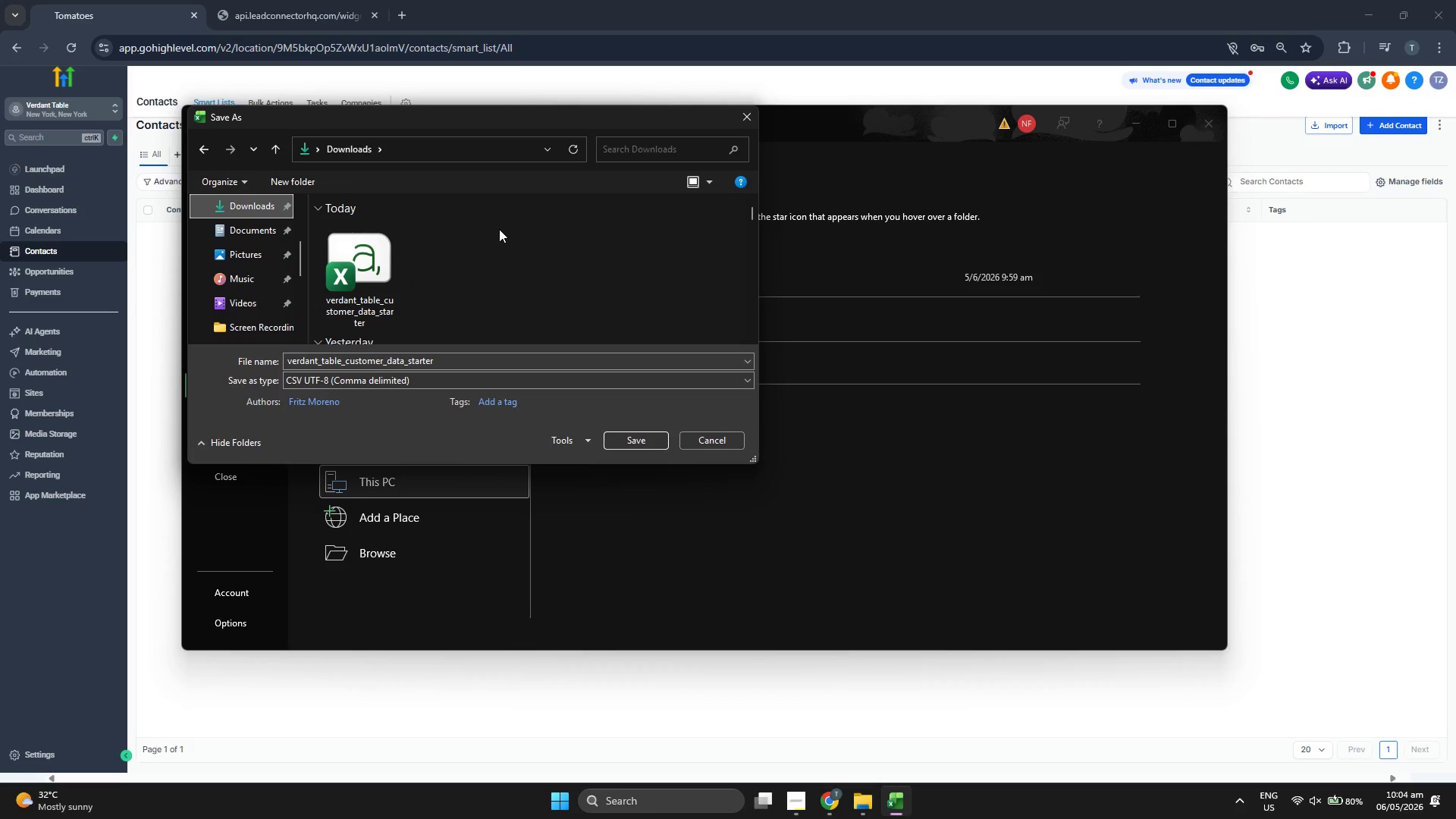 
left_click([371, 241])
 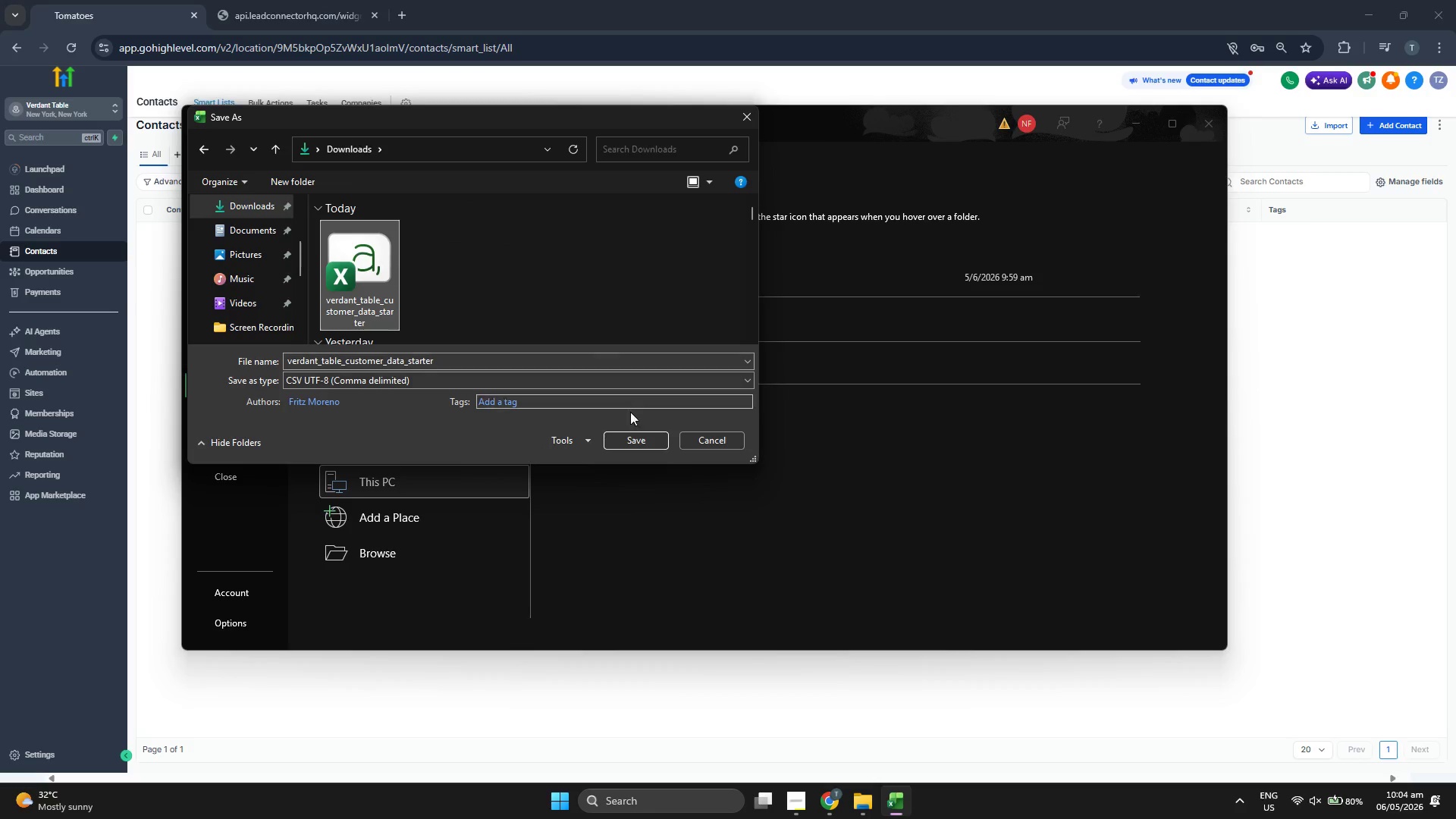 
left_click([634, 441])
 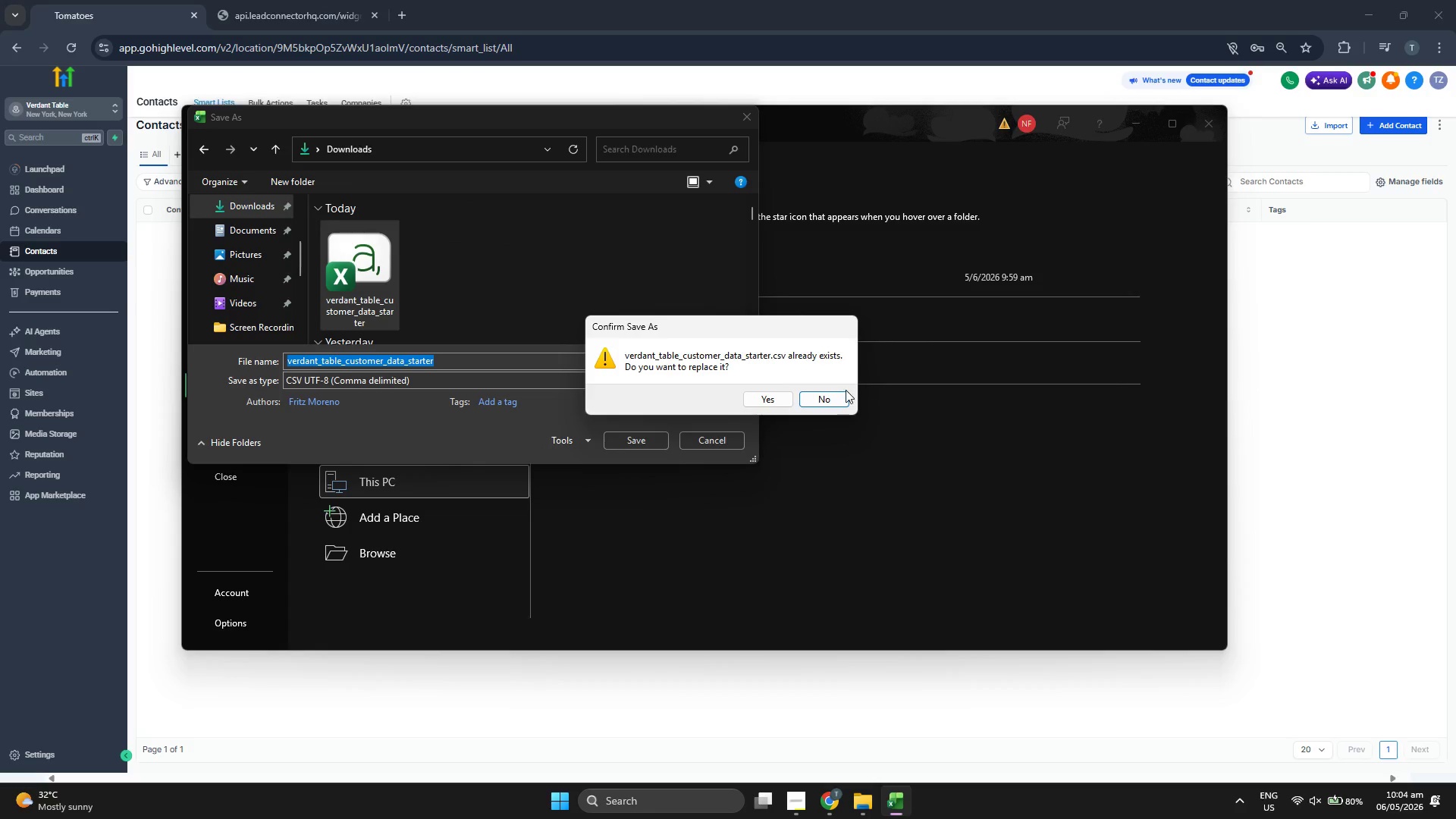 
double_click([847, 394])
 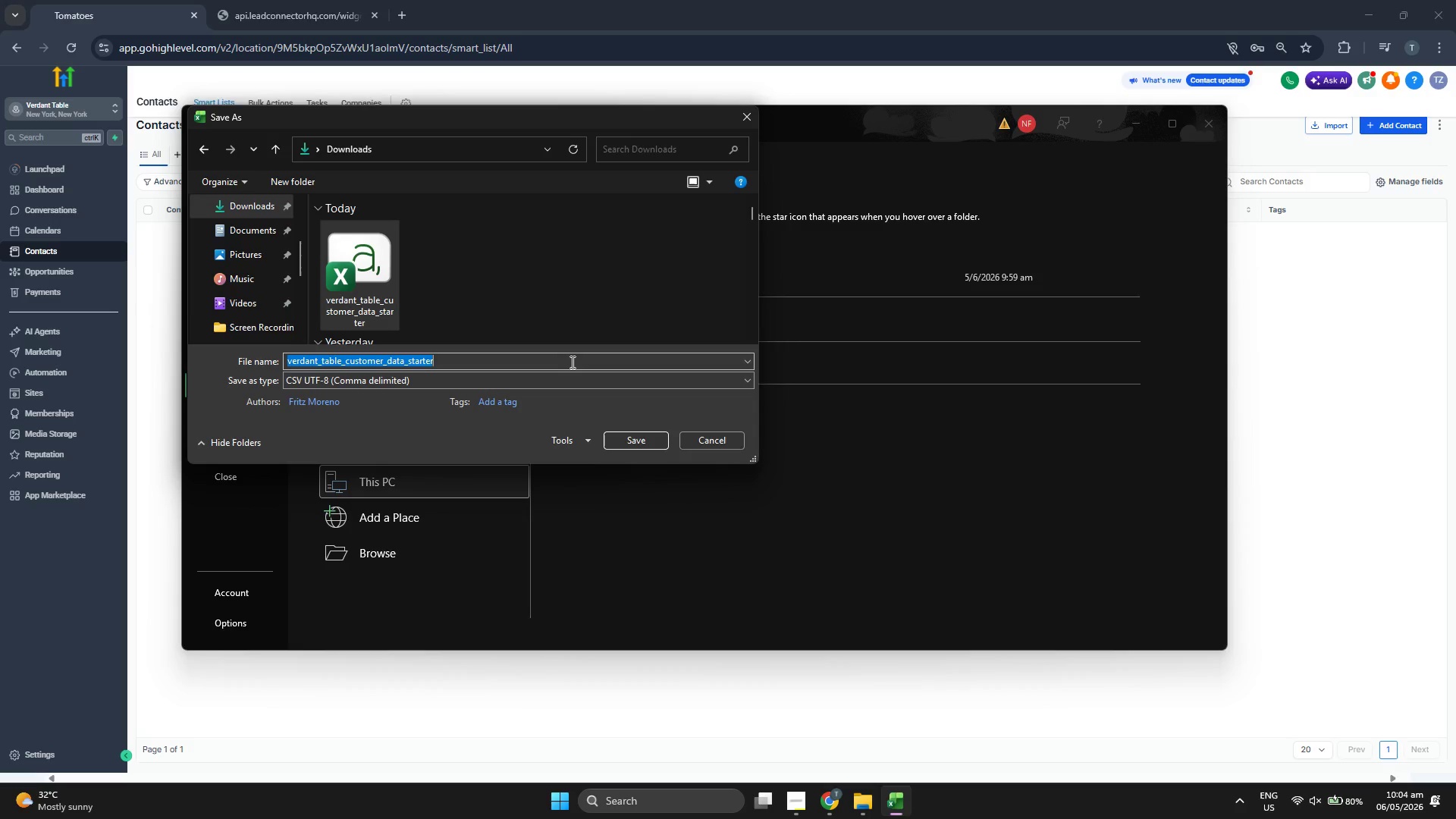 
double_click([571, 362])
 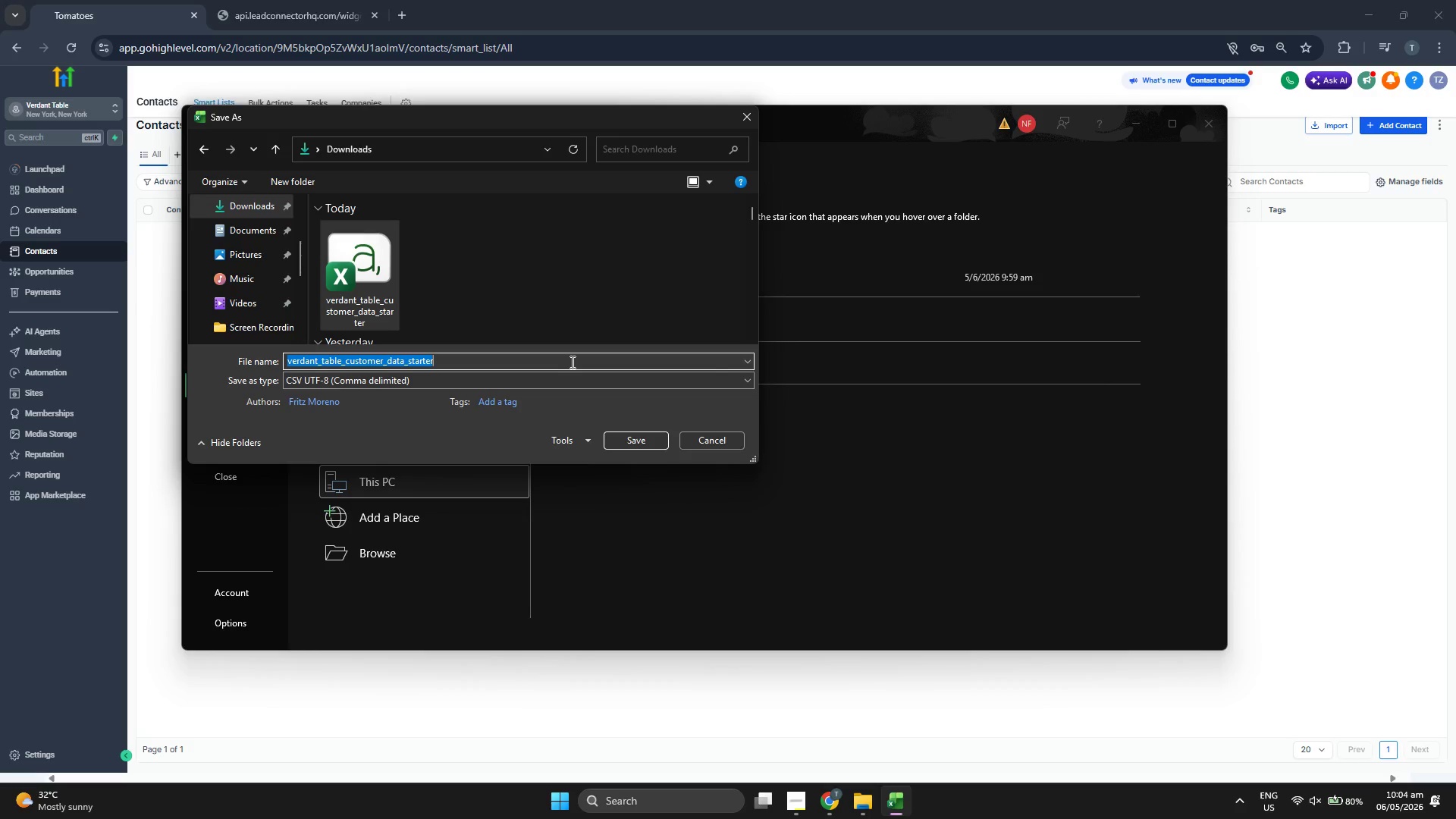 
triple_click([571, 362])
 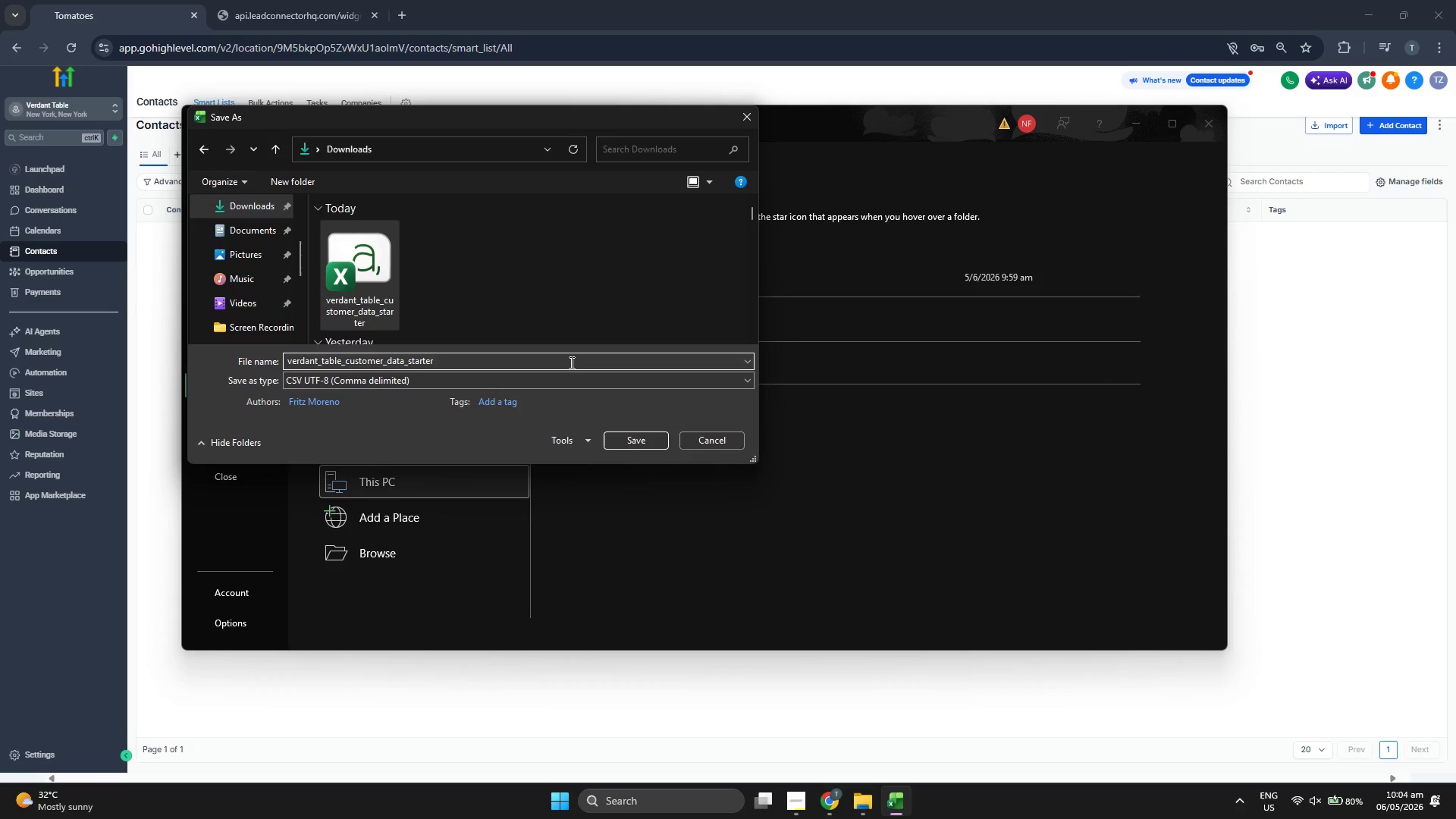 
type(v2)
 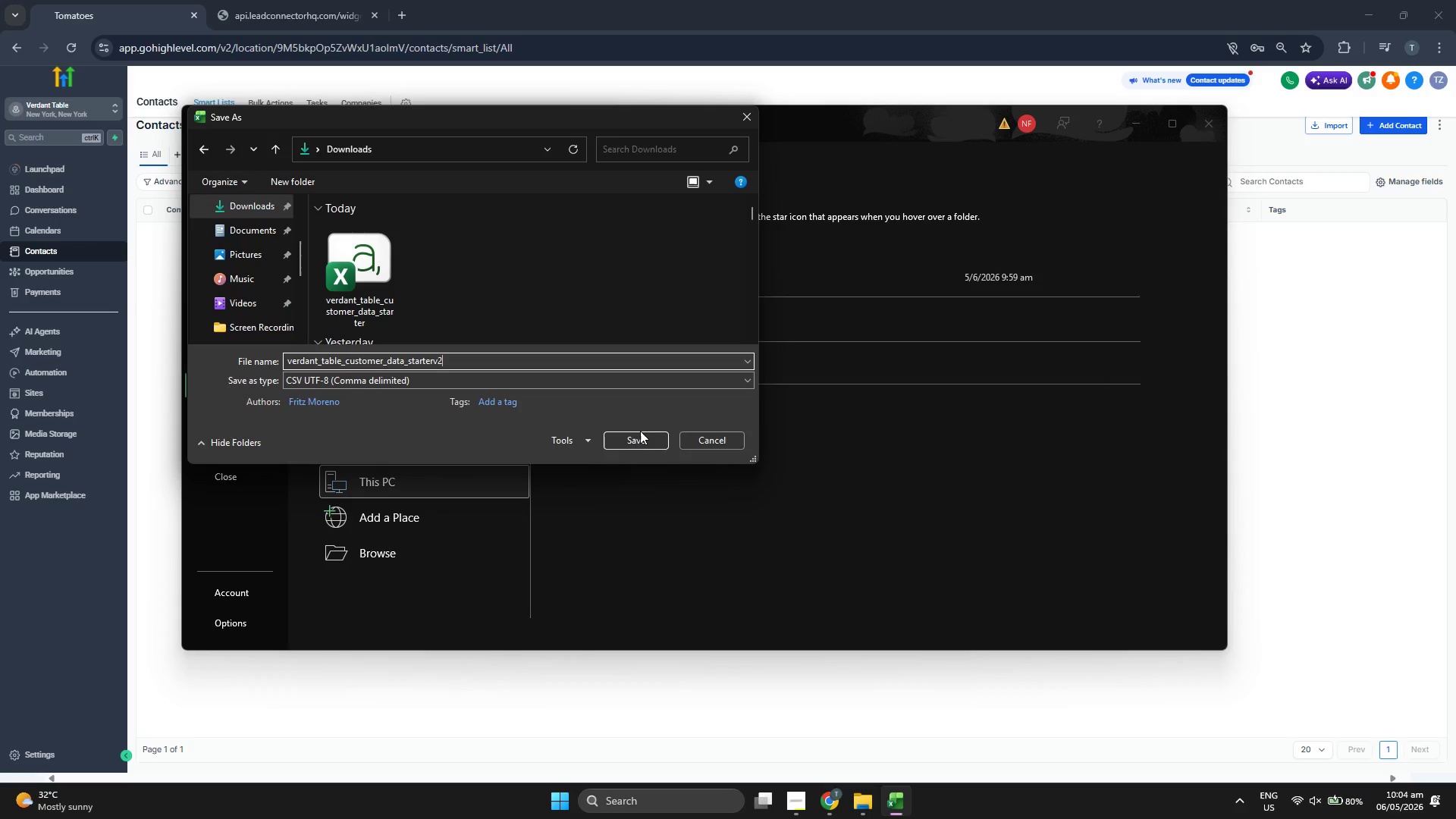 
left_click([641, 438])
 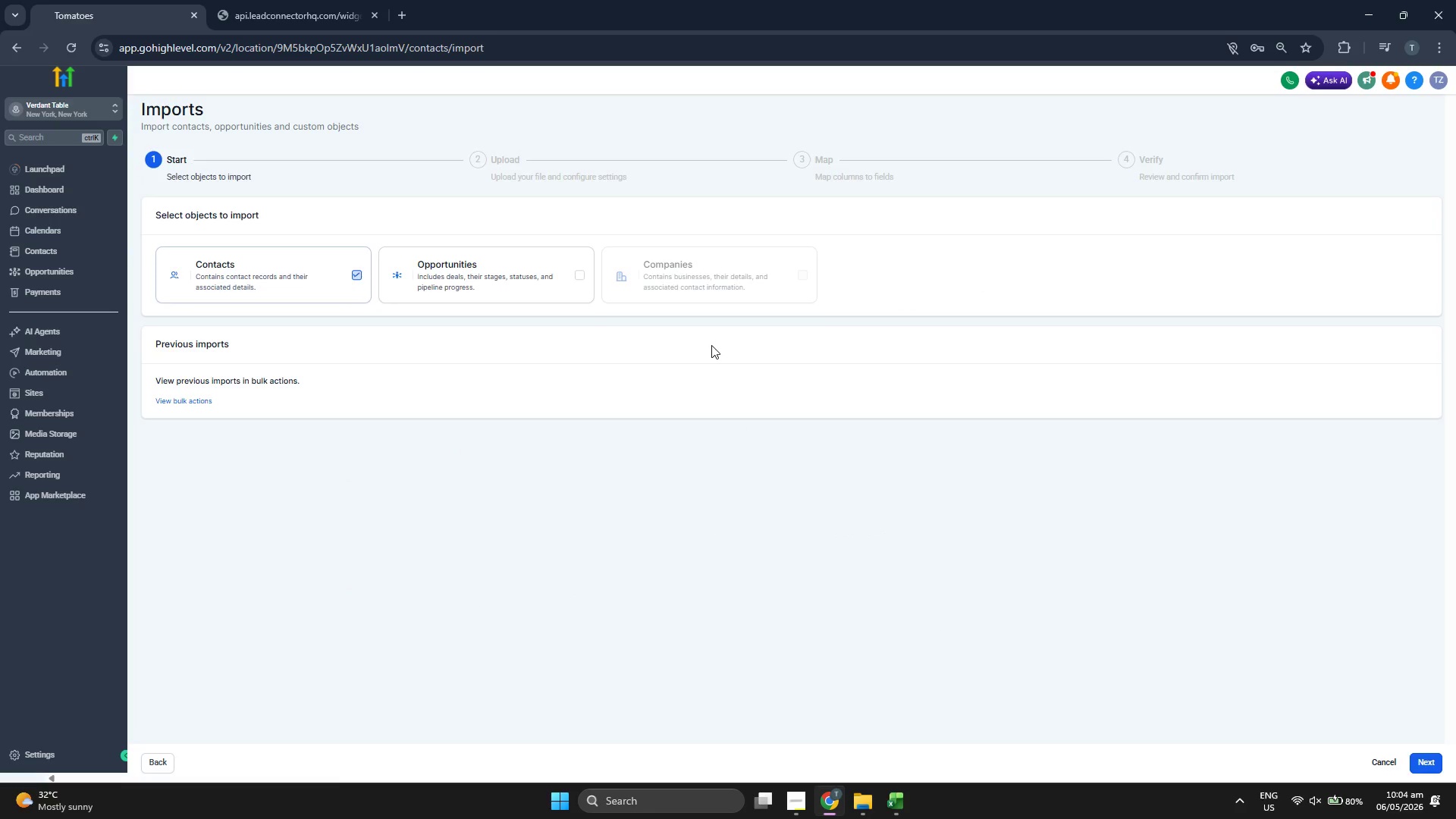 
wait(5.95)
 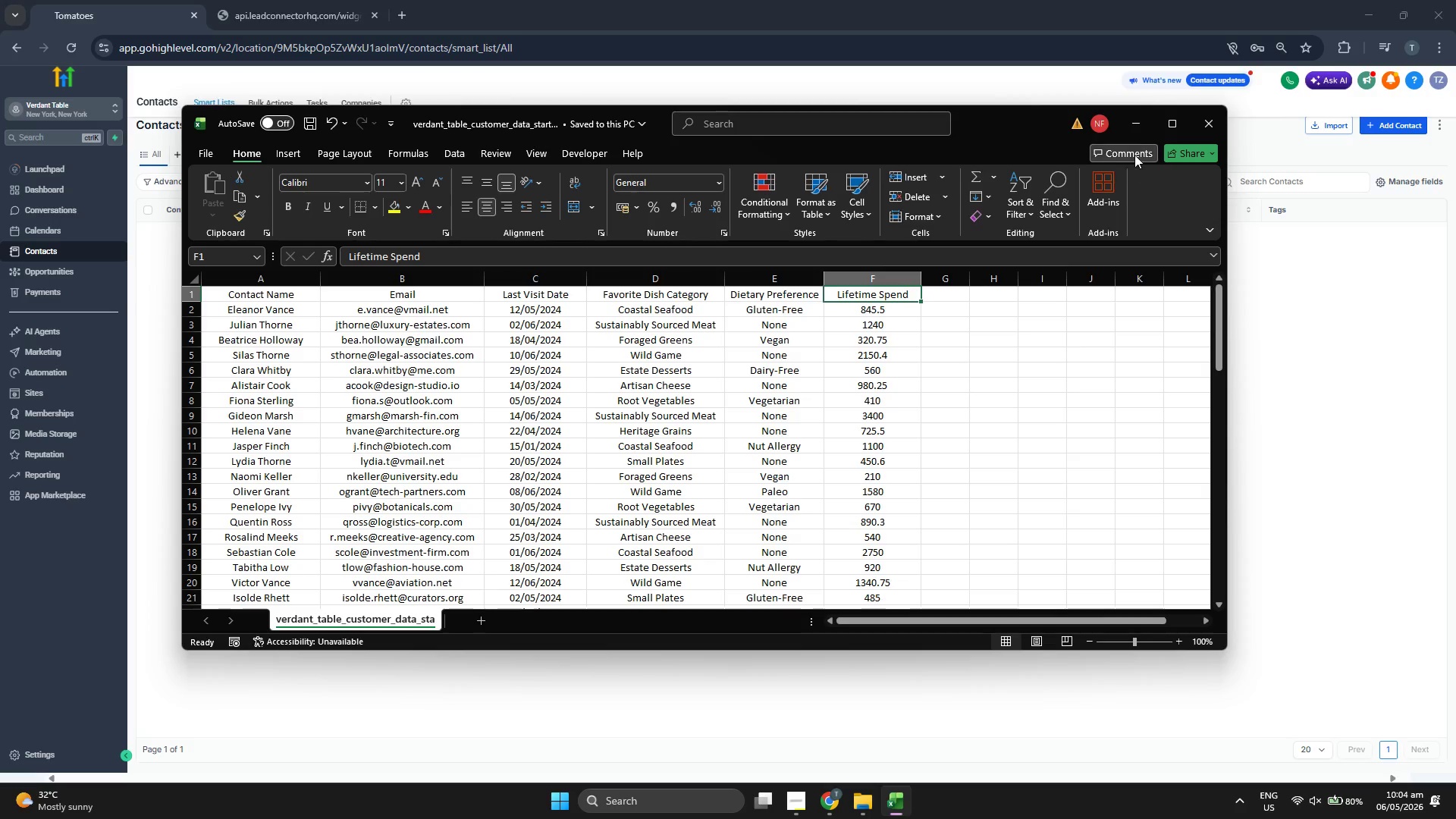 
left_click([1427, 755])
 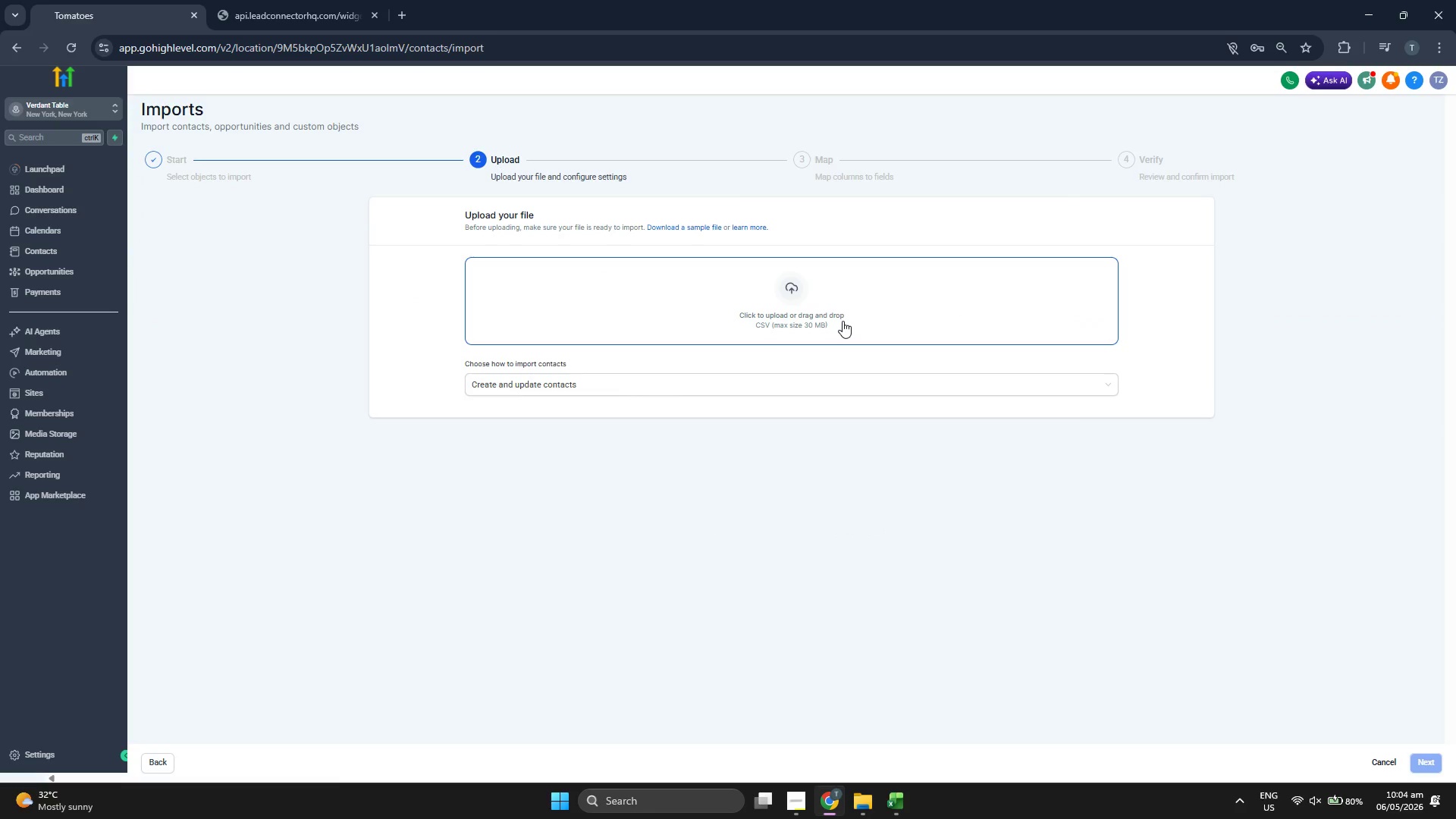 
left_click([843, 321])
 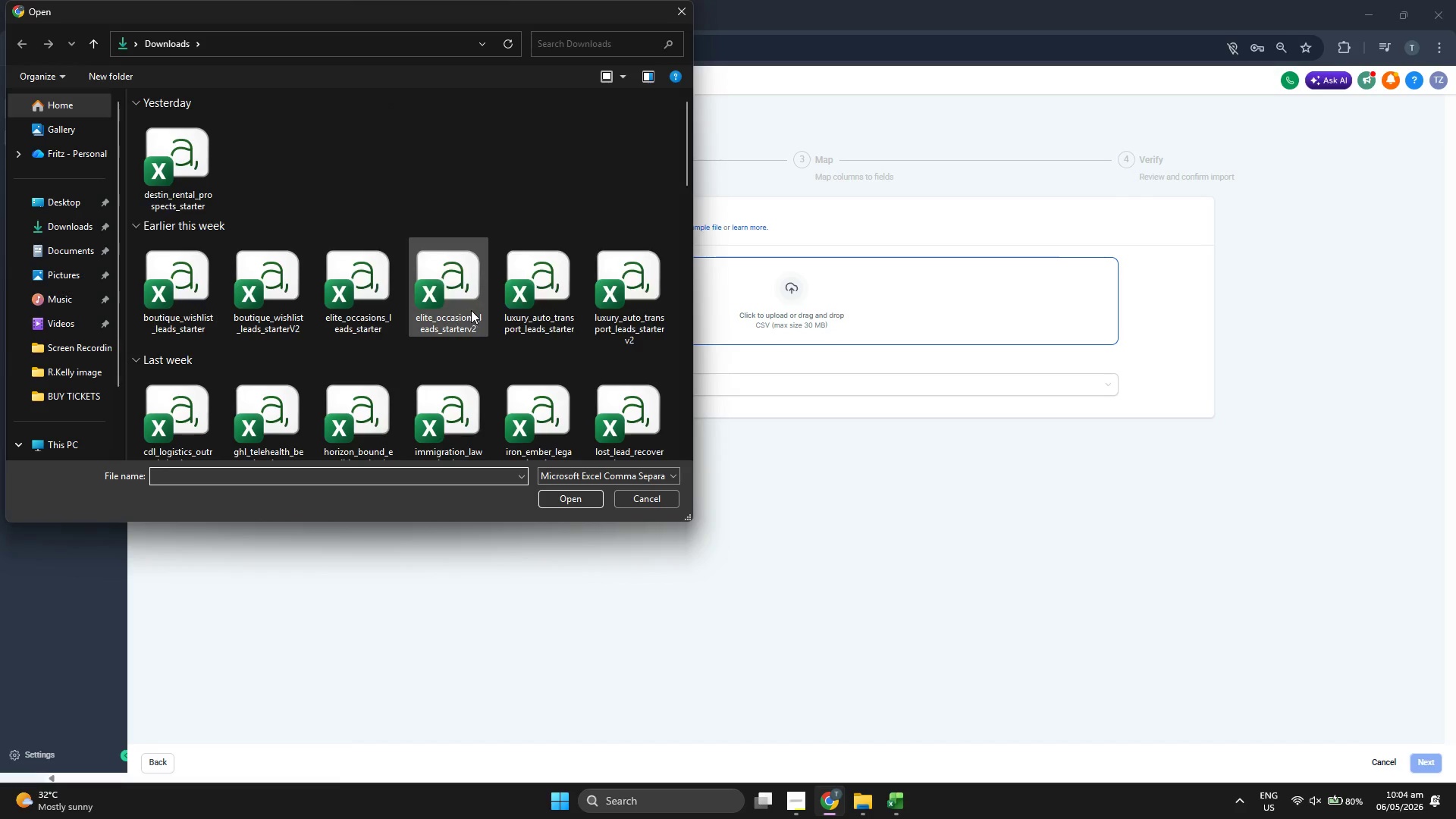 
double_click([254, 176])
 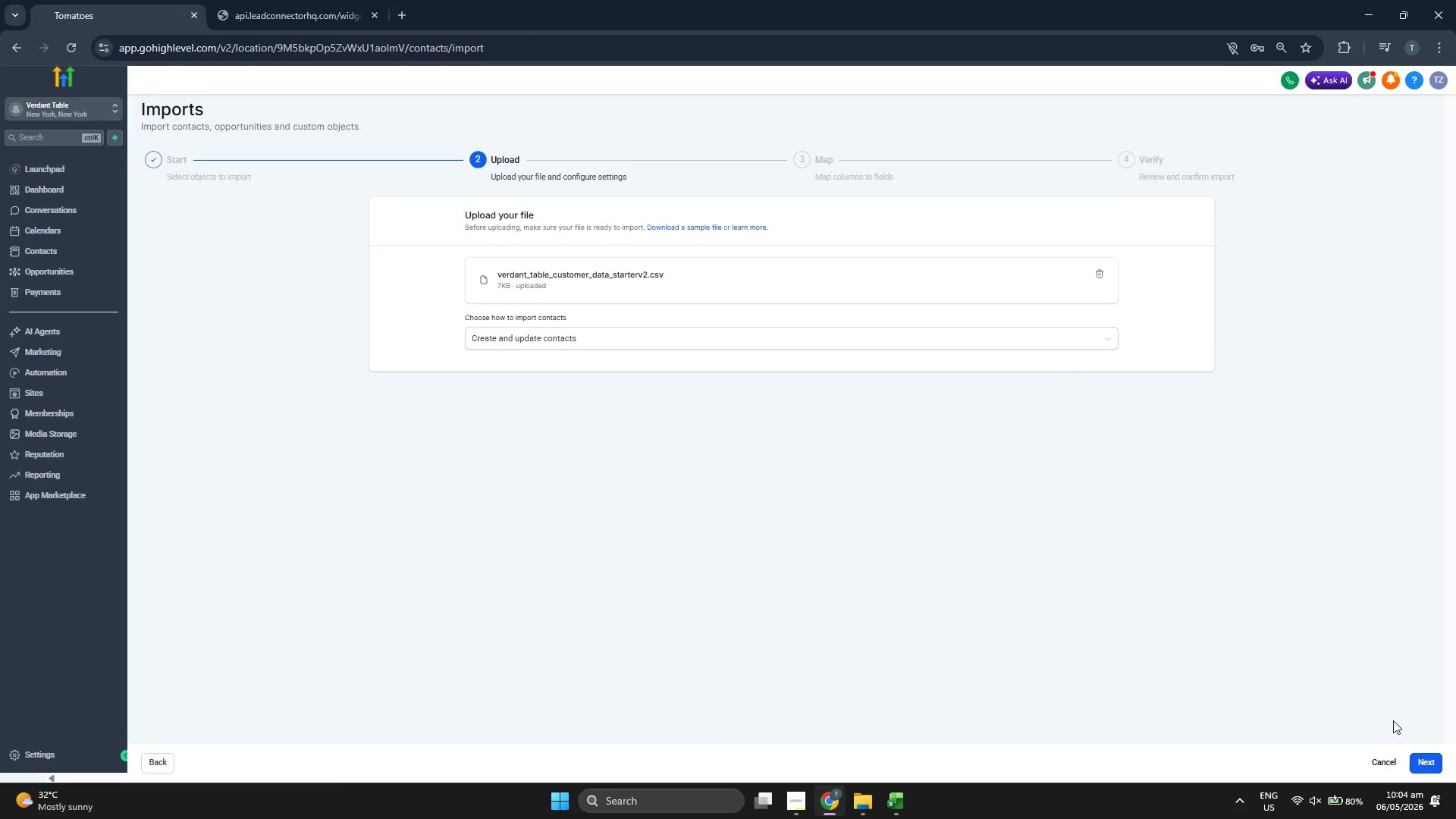 
left_click([1427, 761])
 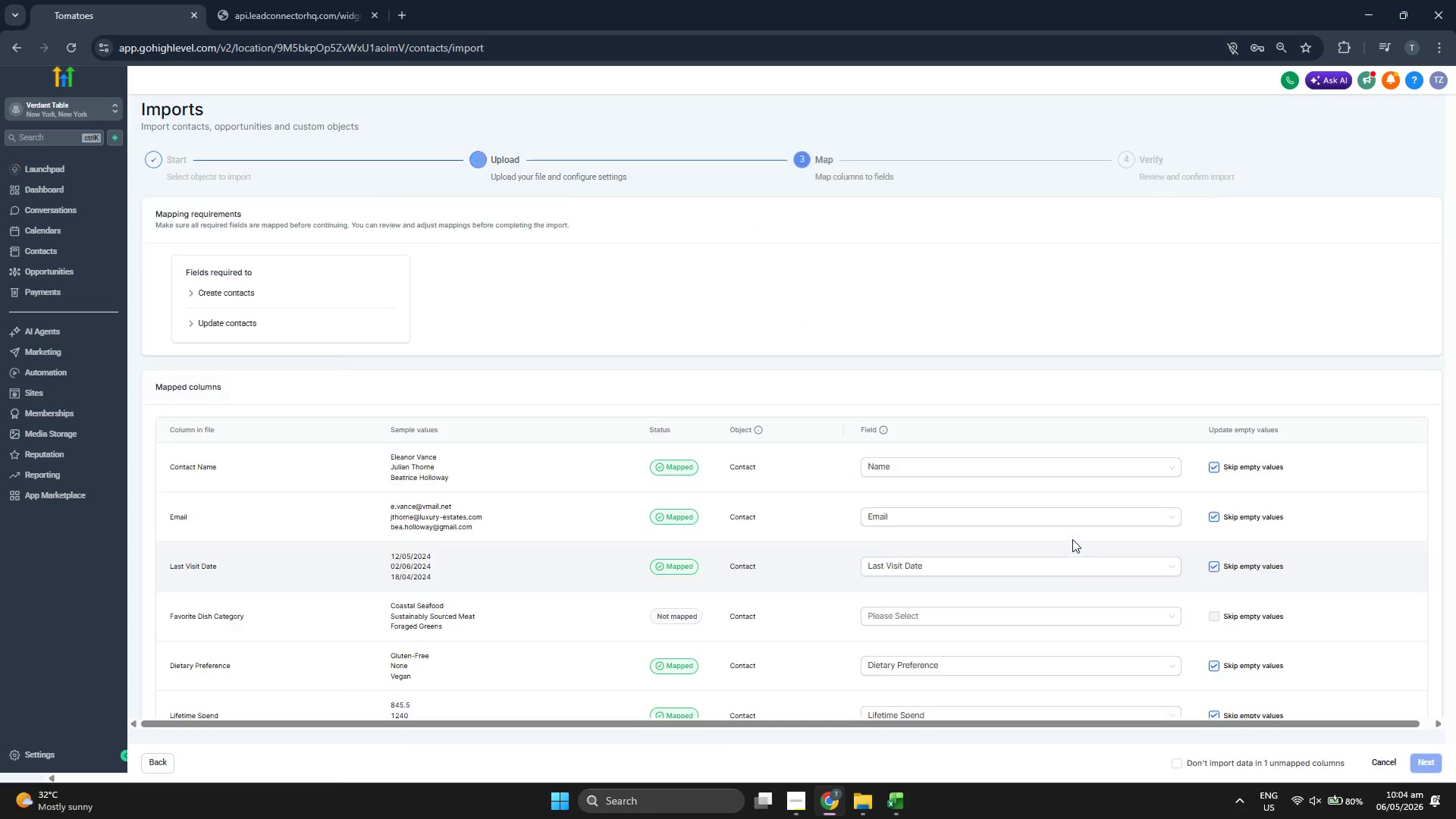 
scroll: coordinate [764, 463], scroll_direction: down, amount: 4.0
 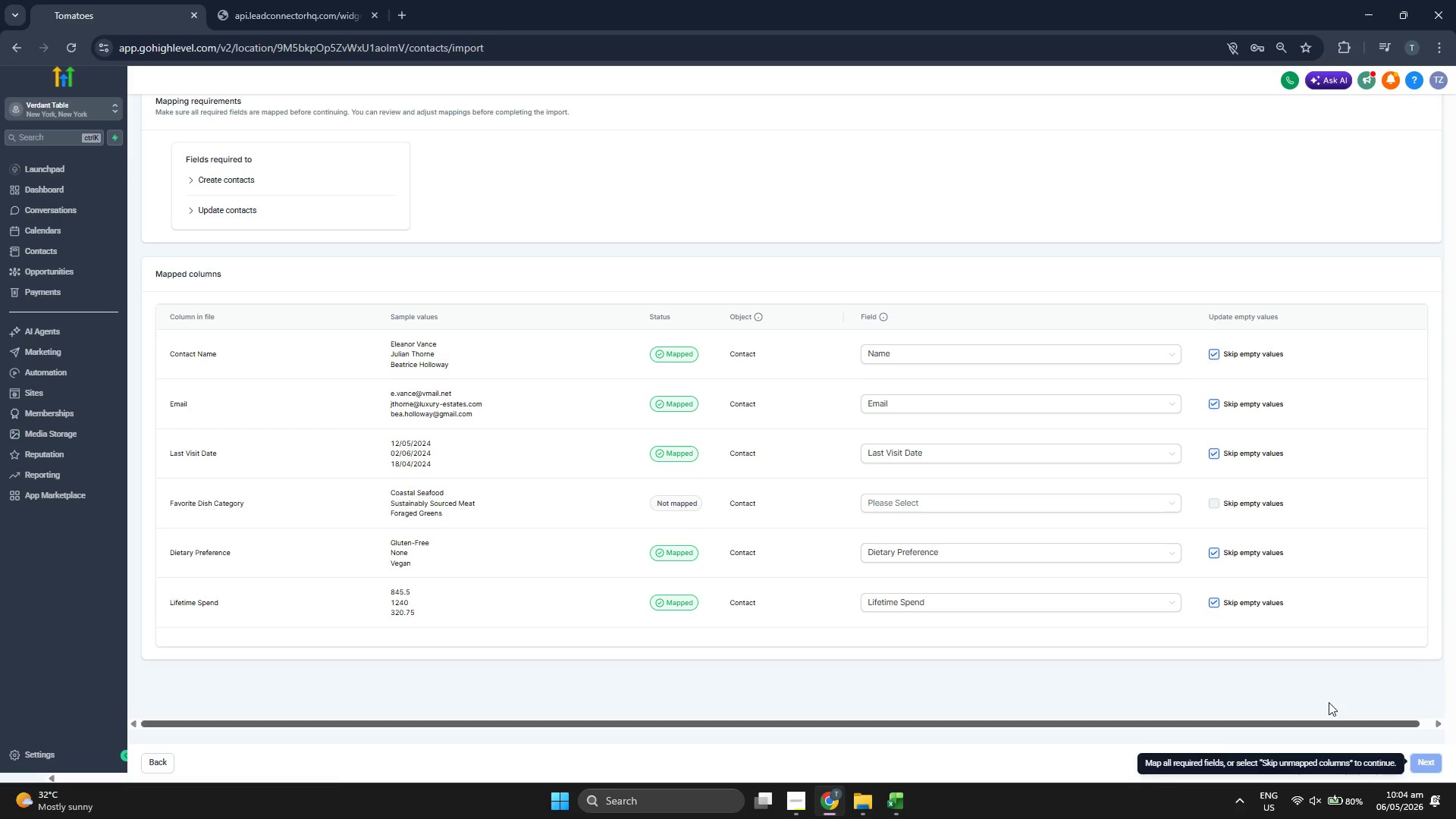 
left_click([1376, 761])
 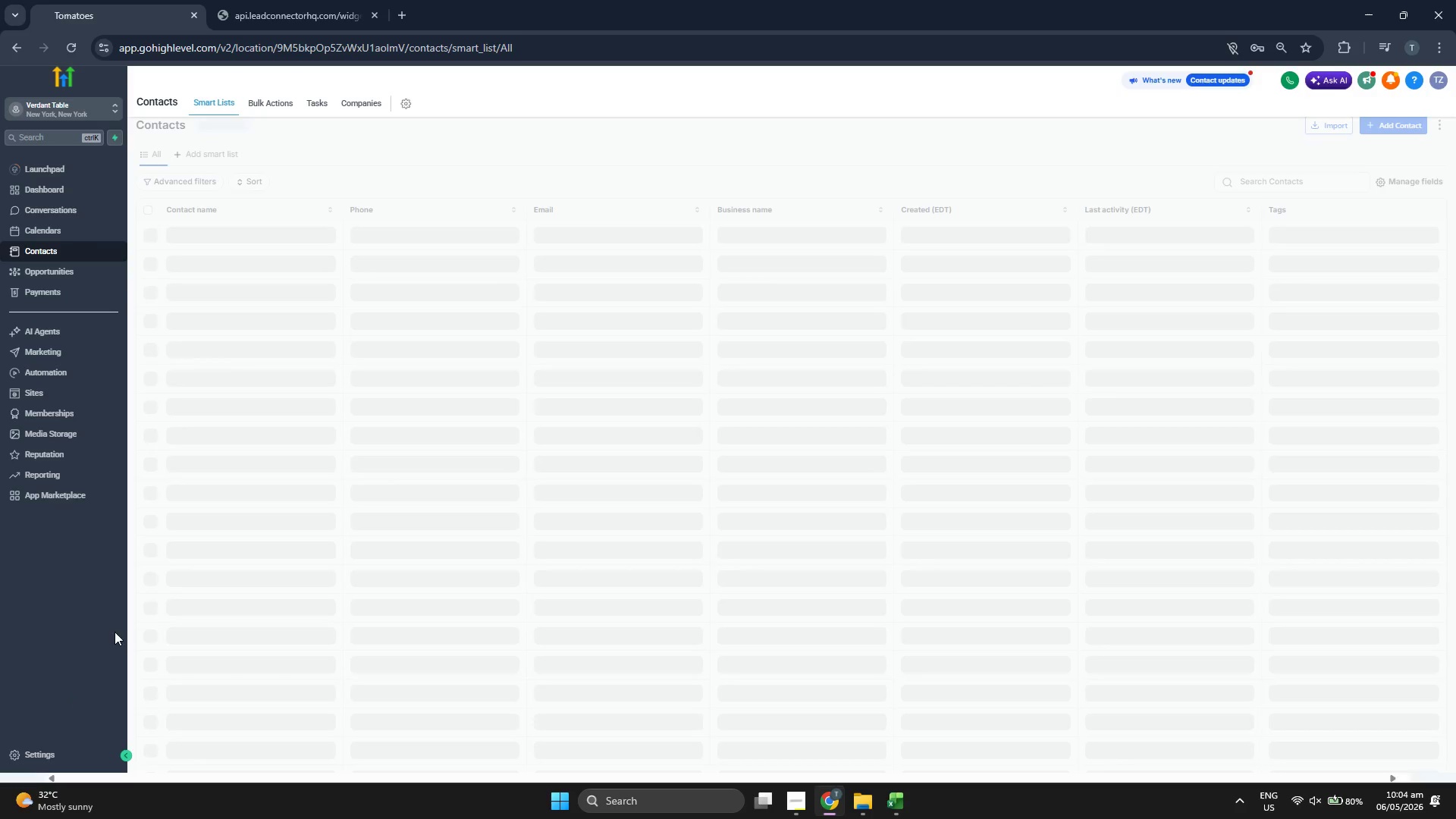 
left_click([60, 748])
 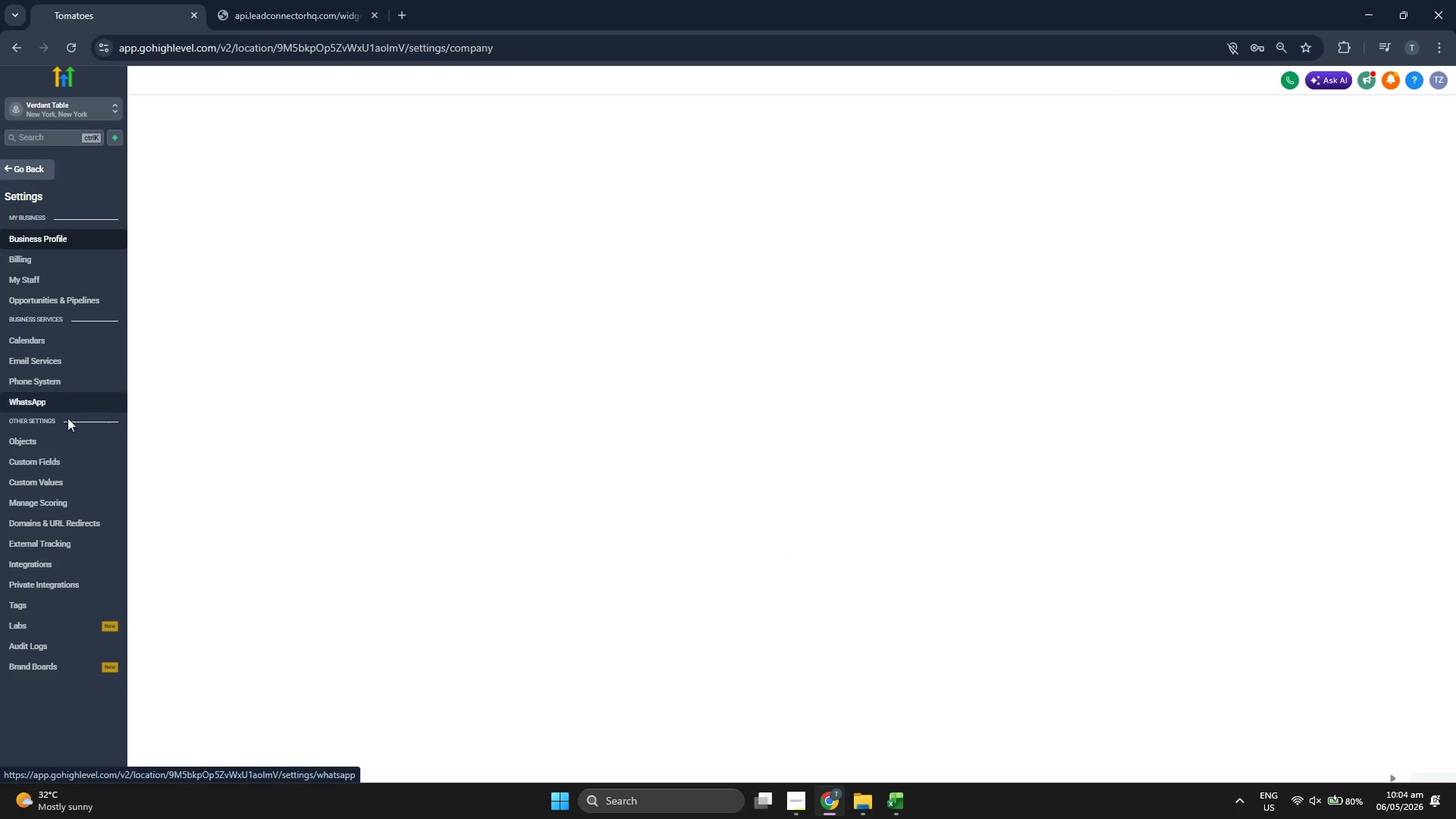 
left_click([62, 460])
 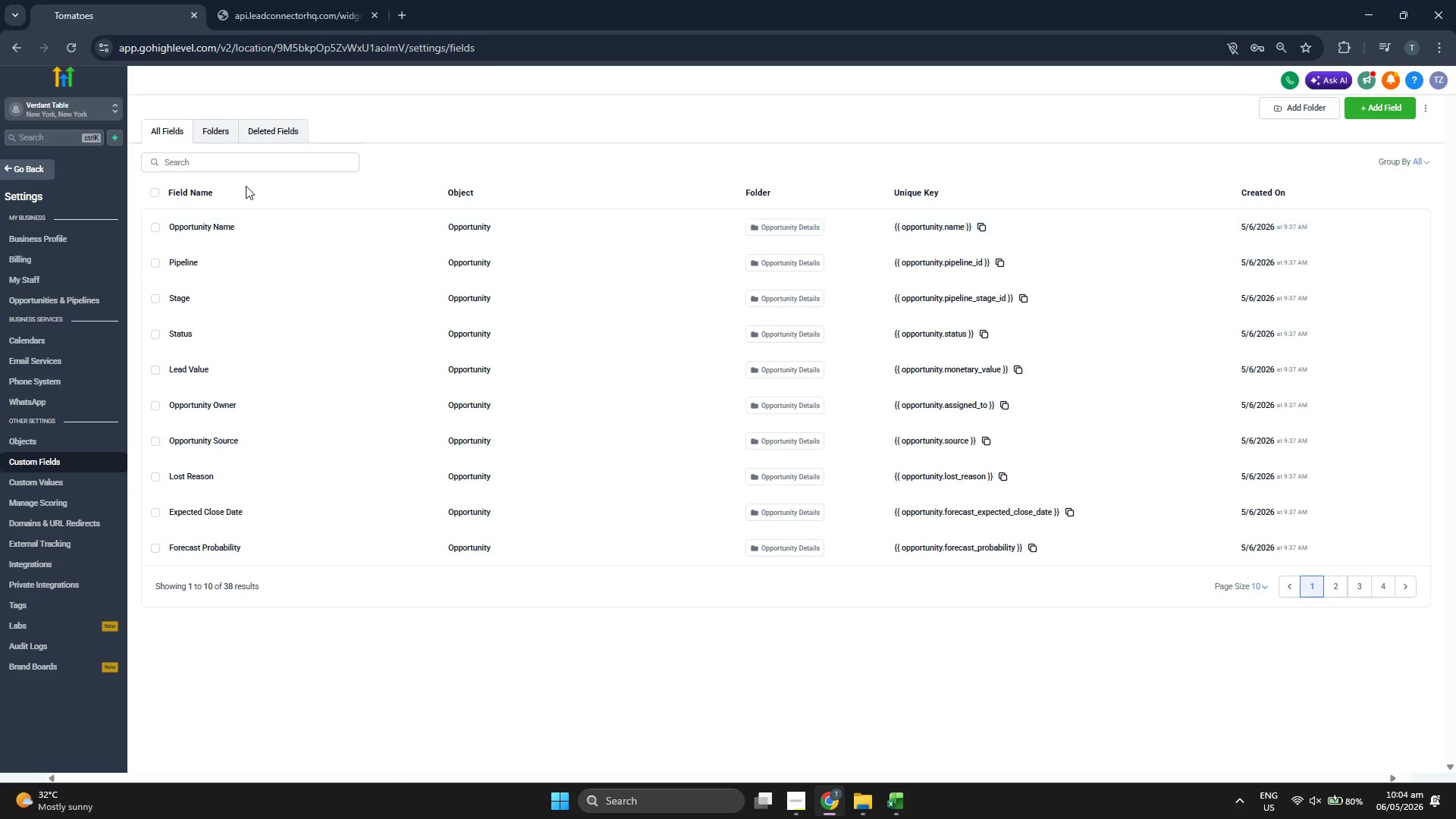 
left_click([216, 130])
 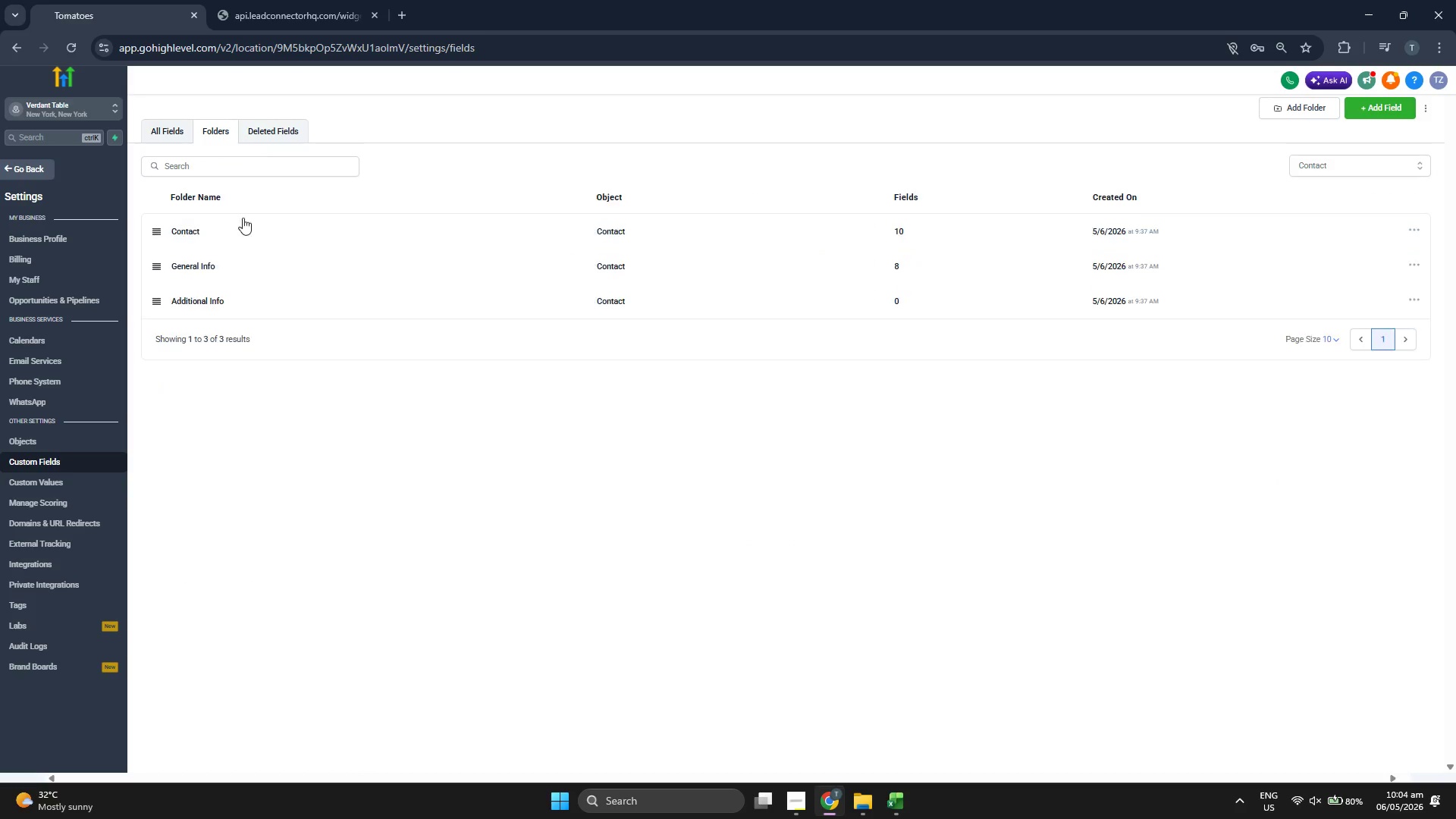 
left_click([237, 228])
 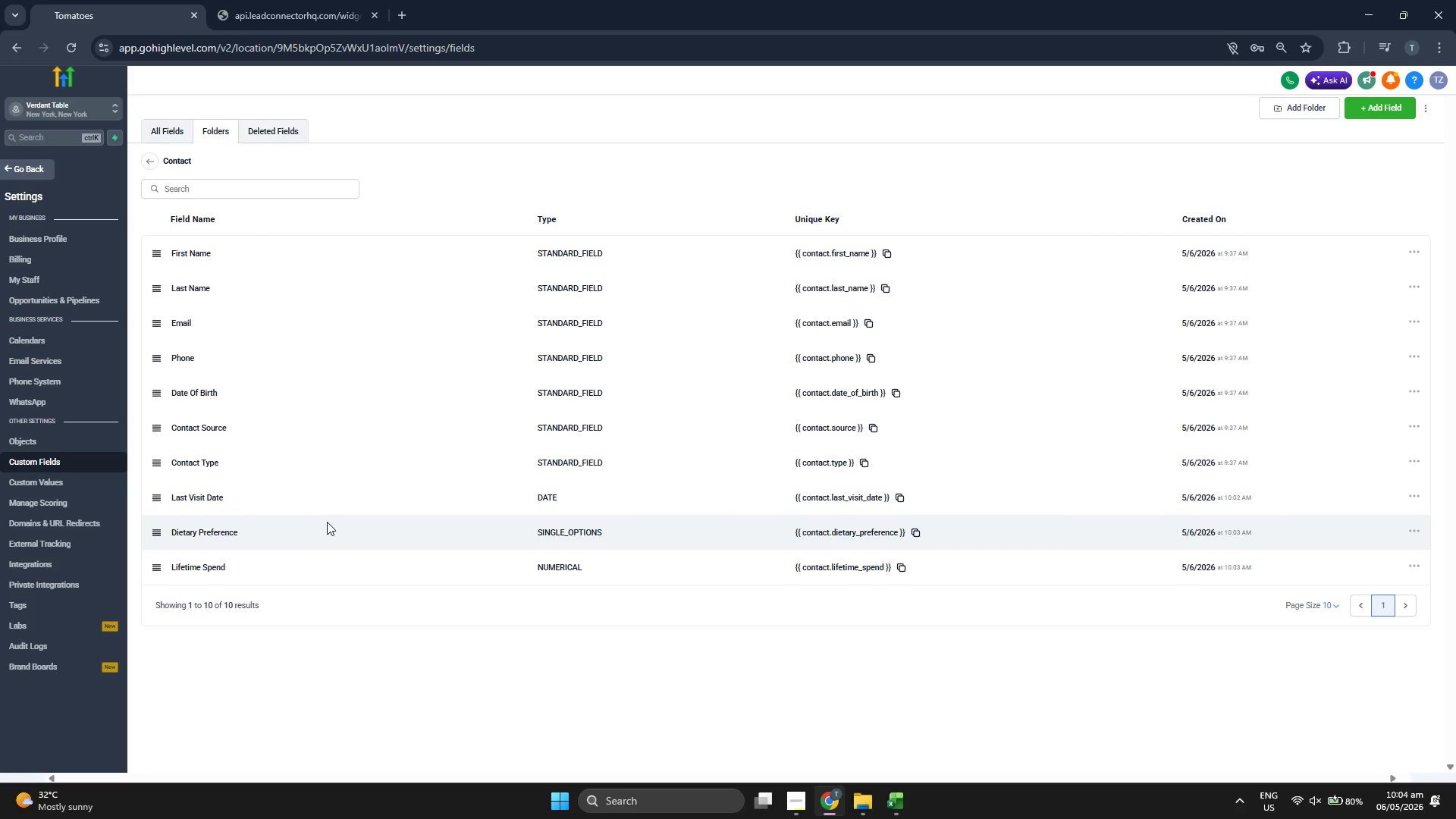 
wait(6.91)
 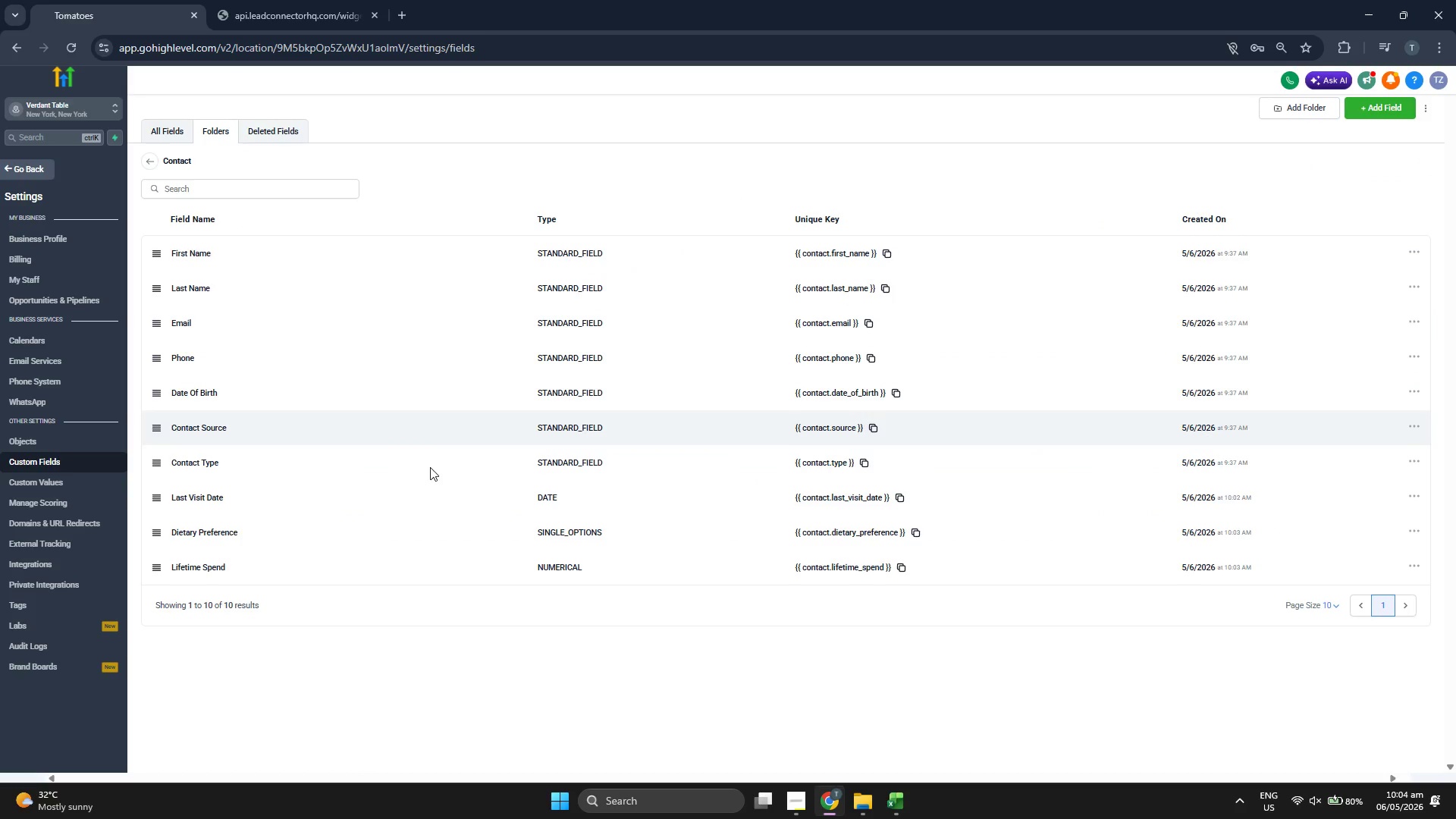 
left_click([898, 803])
 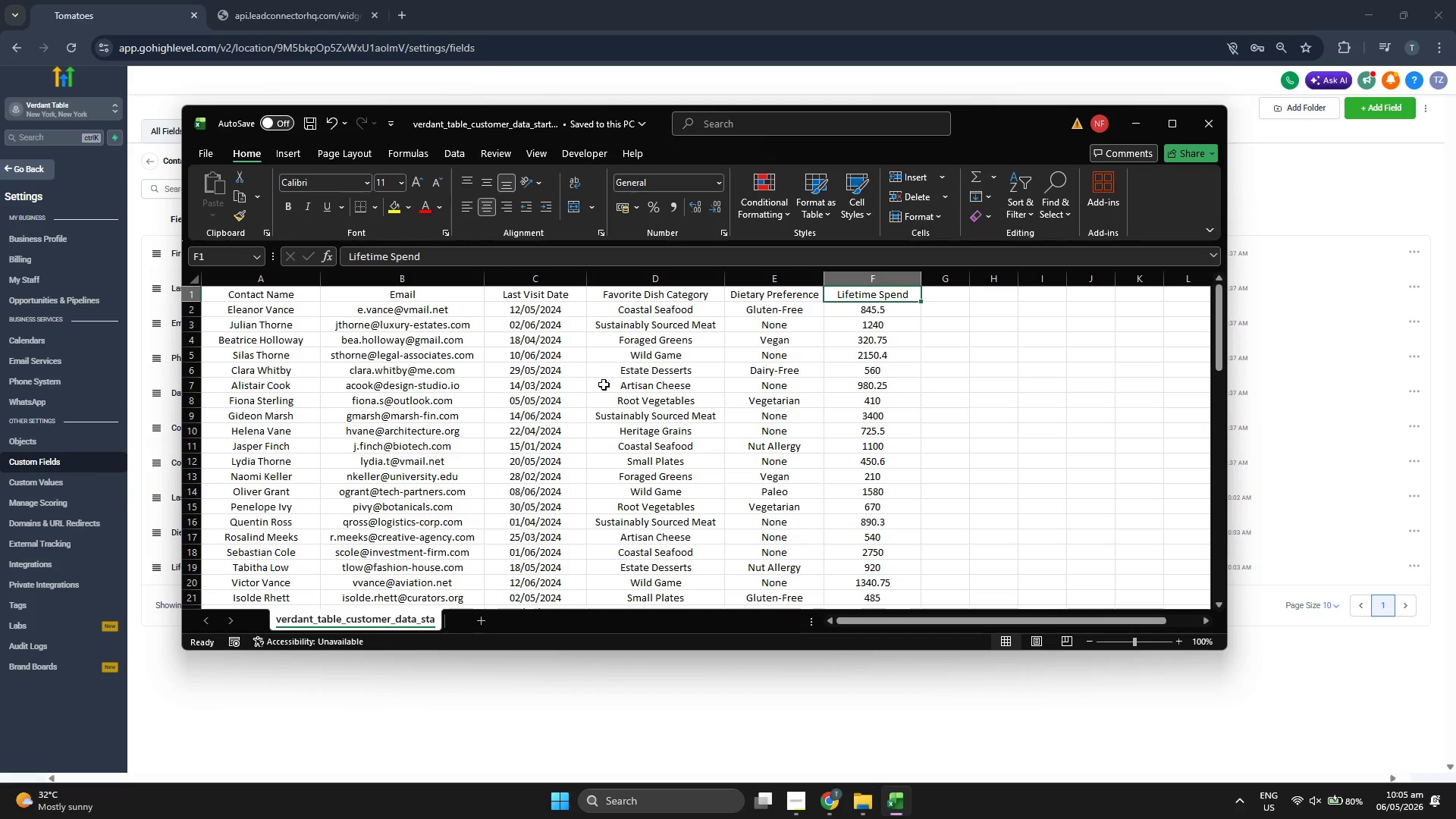 
key(ArrowLeft)
 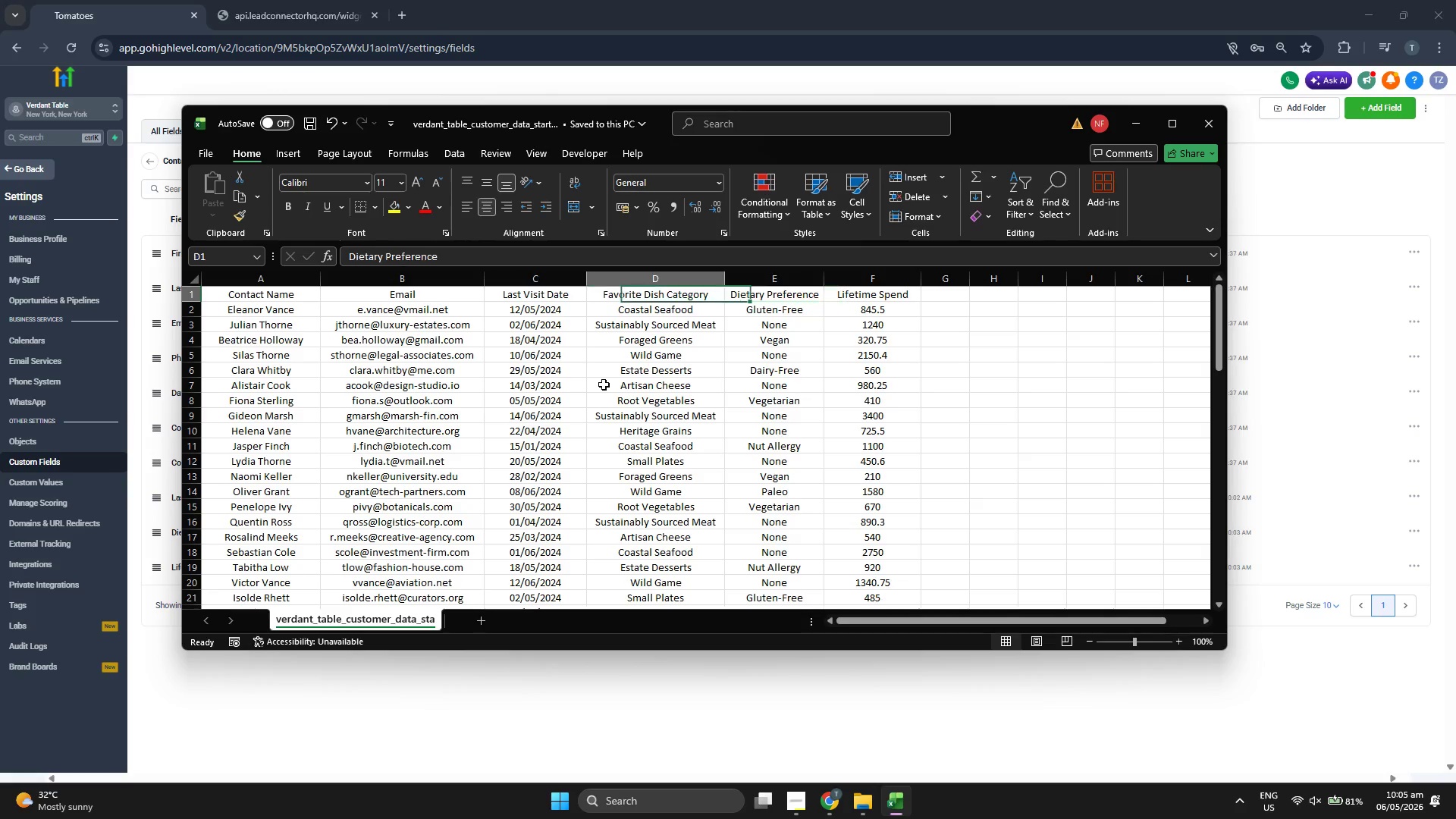 
key(ArrowLeft)
 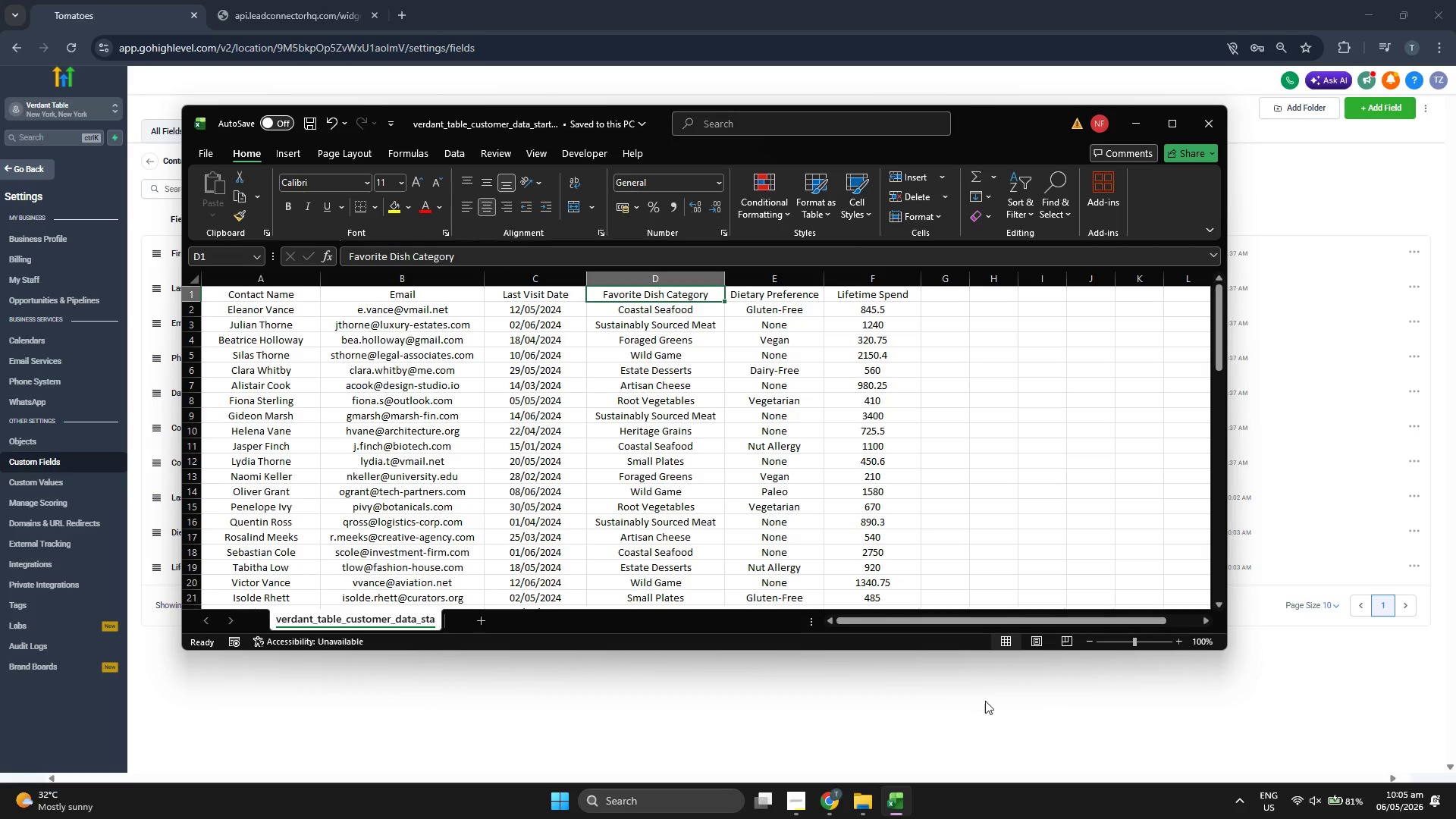 
key(Control+ControlLeft)
 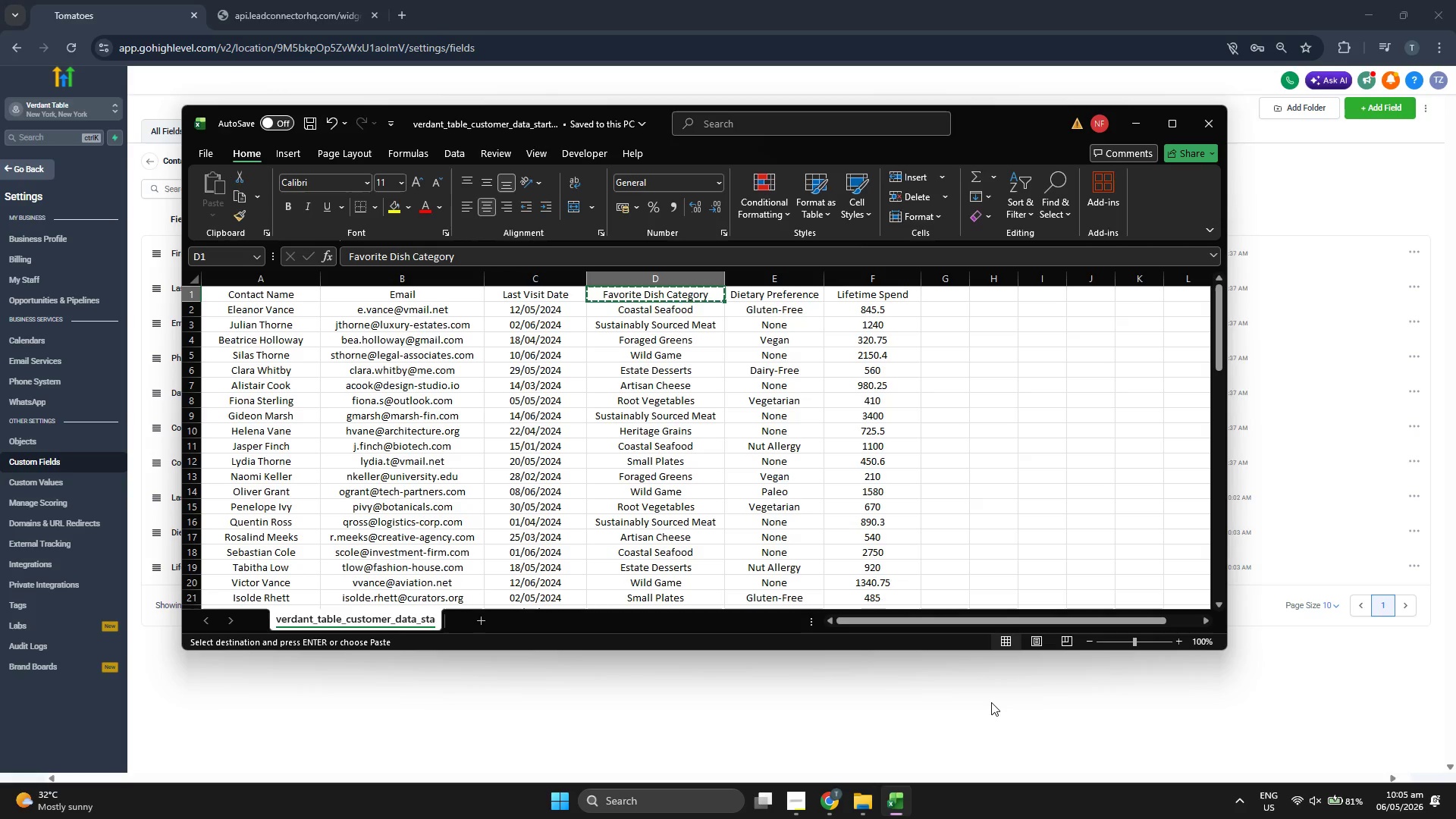 
key(Control+C)
 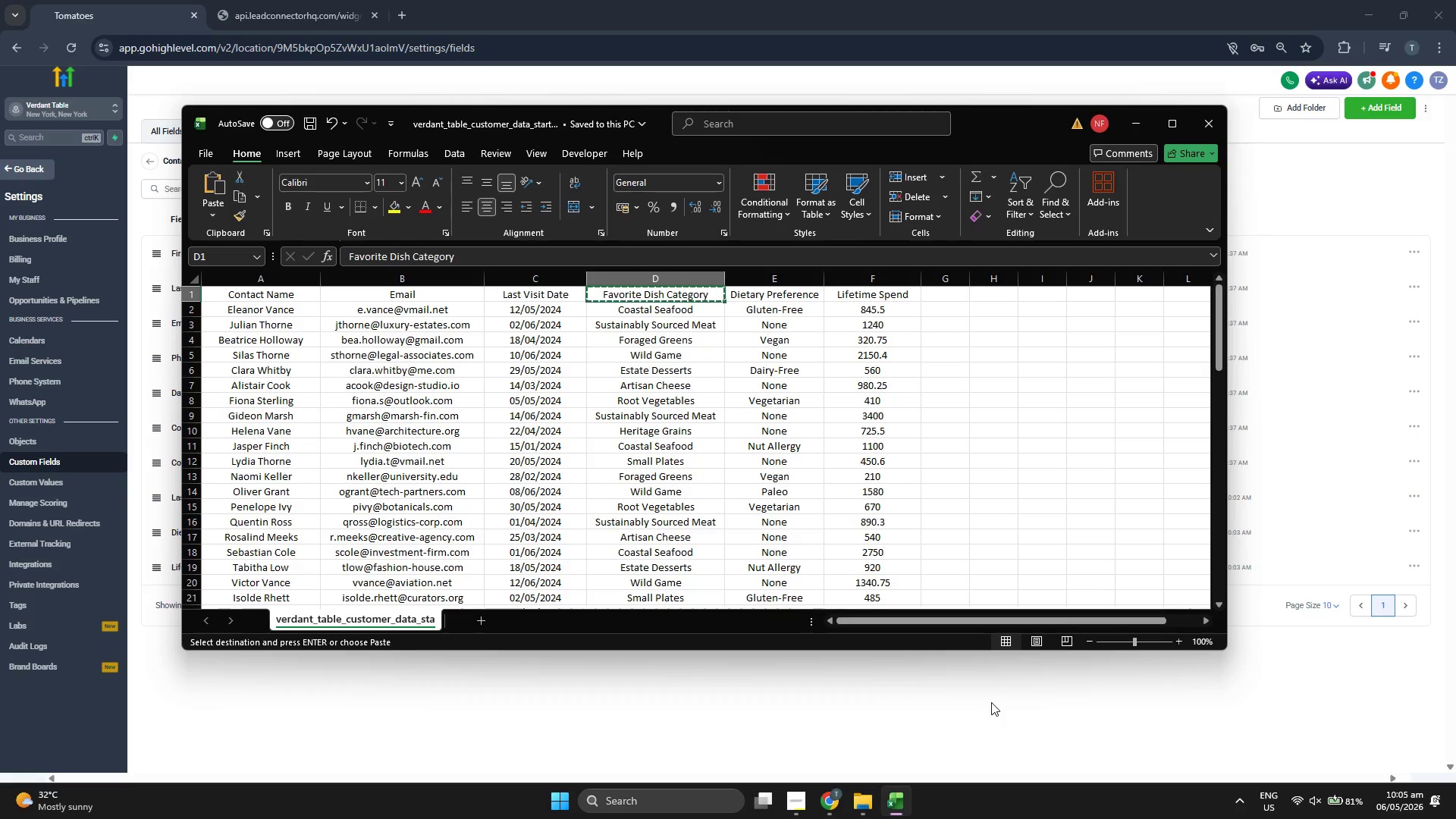 
left_click([991, 702])
 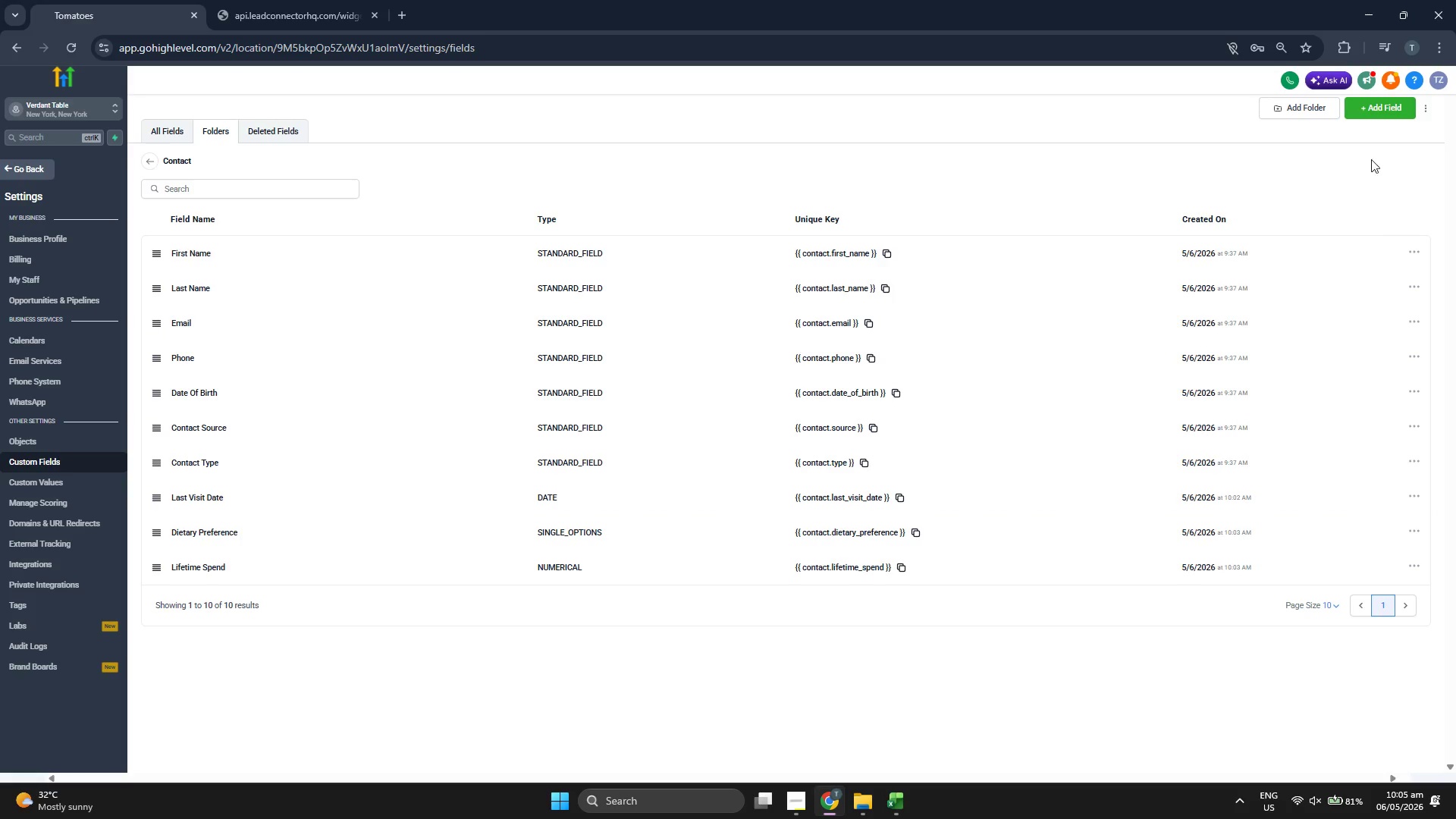 
left_click([1379, 116])
 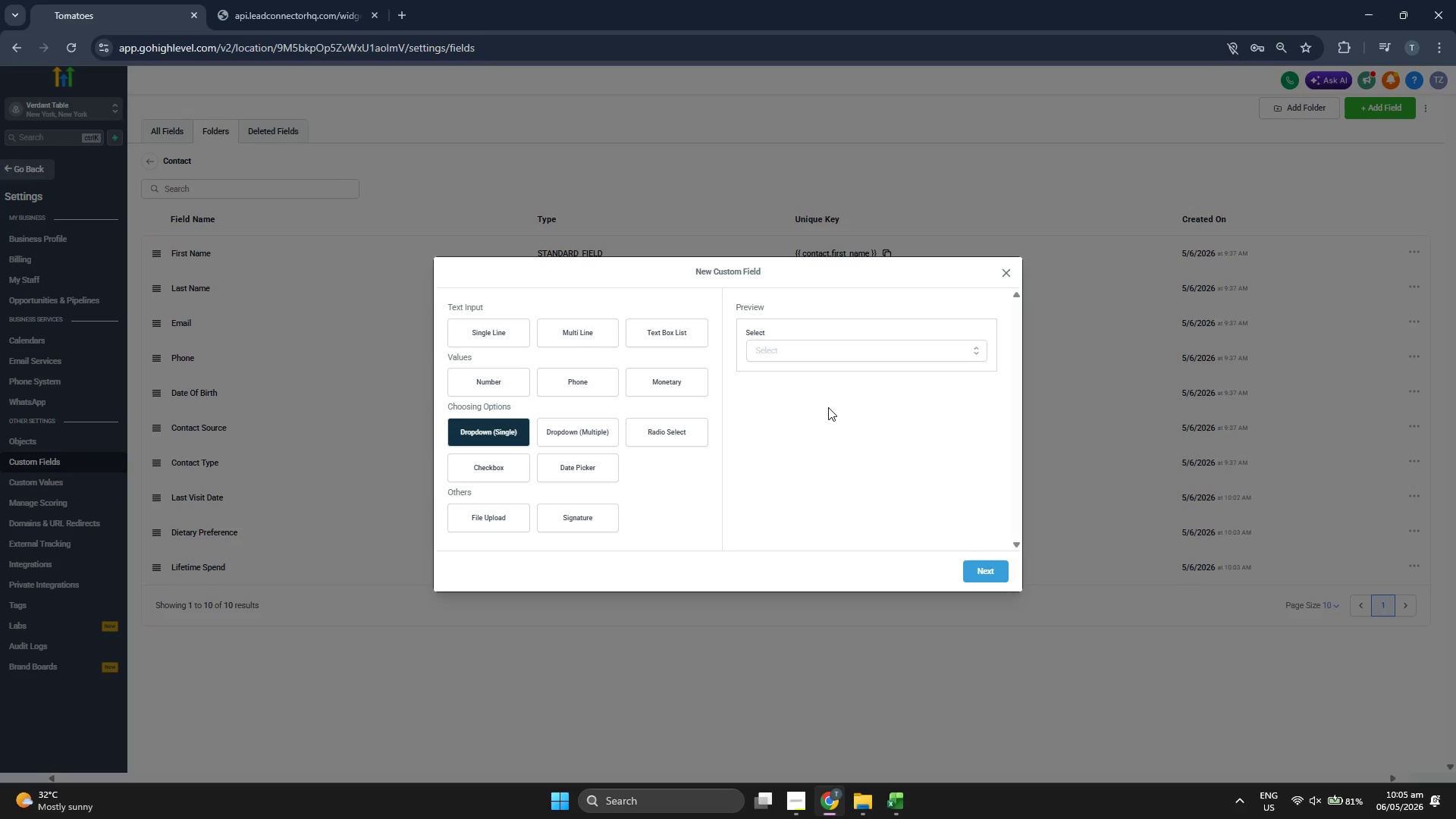 
left_click([979, 563])
 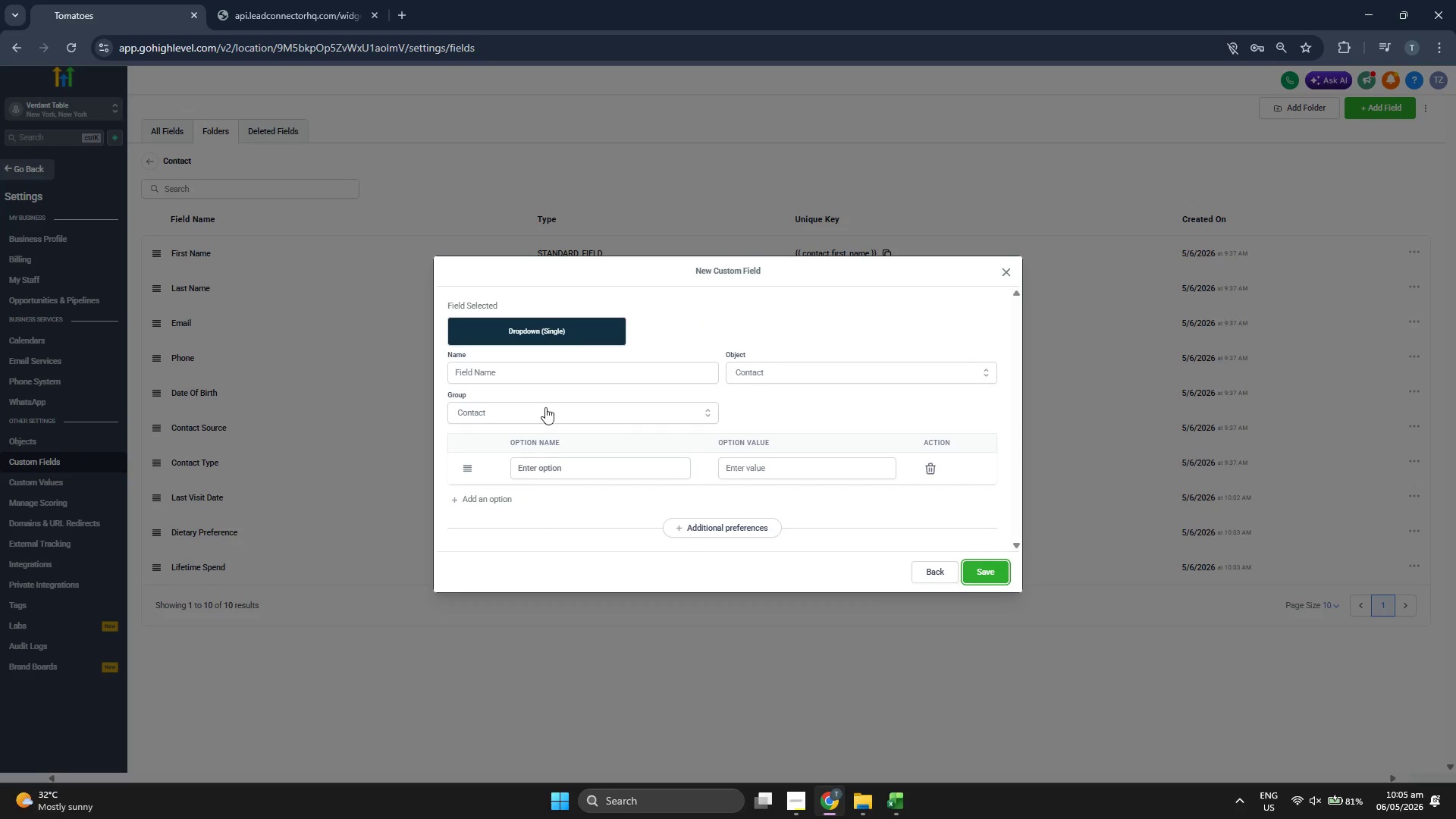 
key(Control+ControlLeft)
 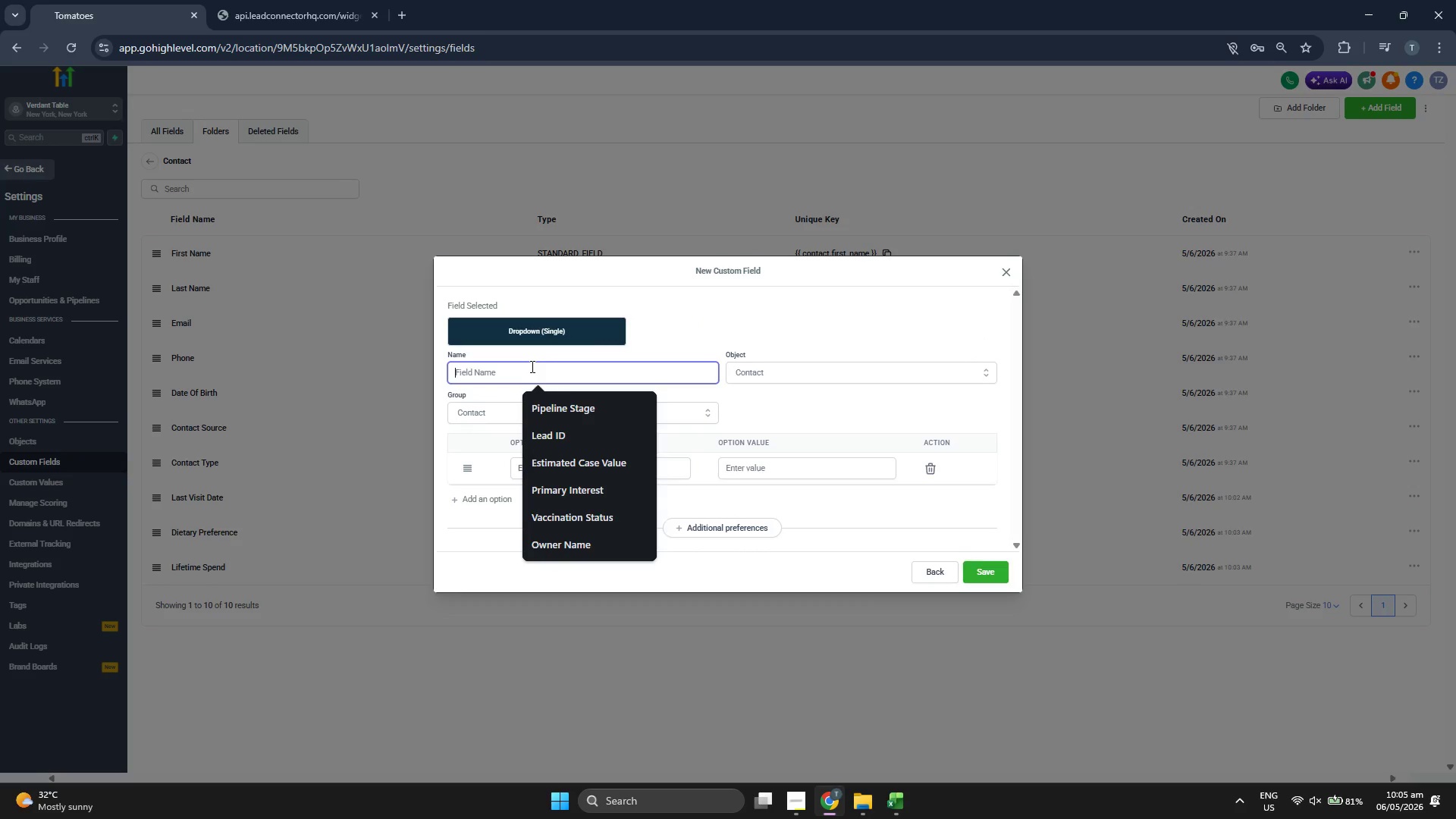 
key(Control+V)
 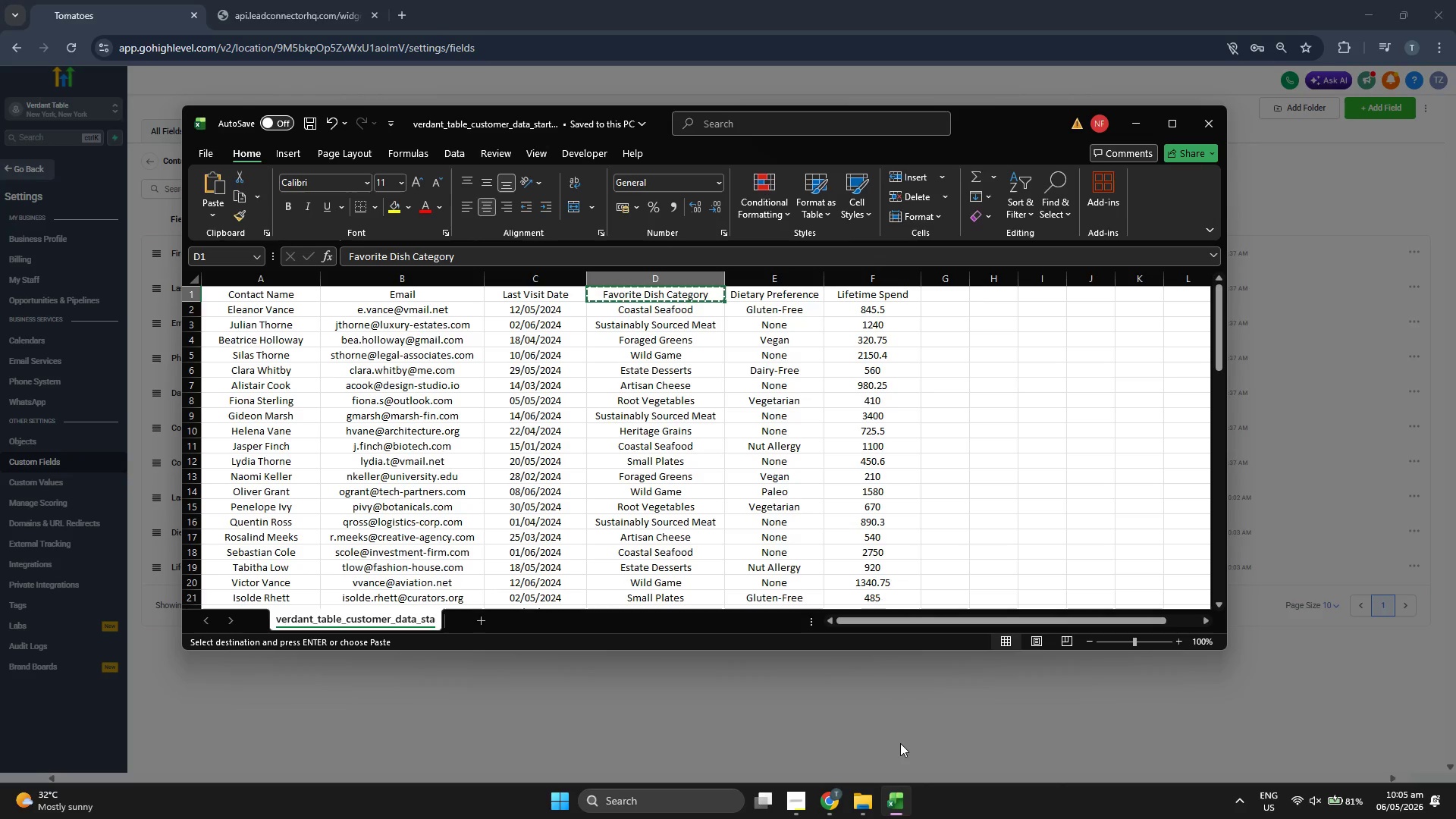 
key(ArrowDown)
 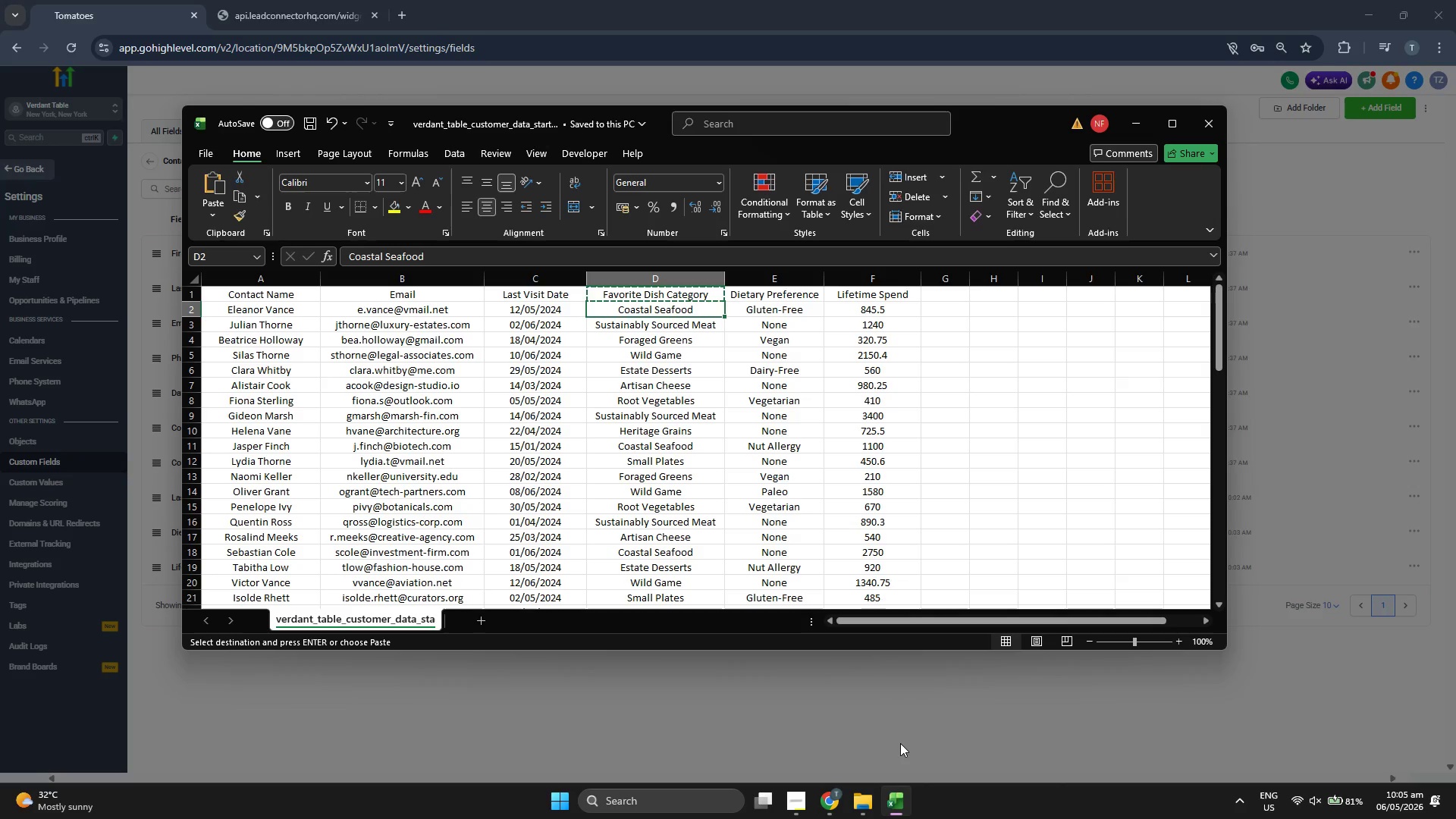 
key(Control+C)
 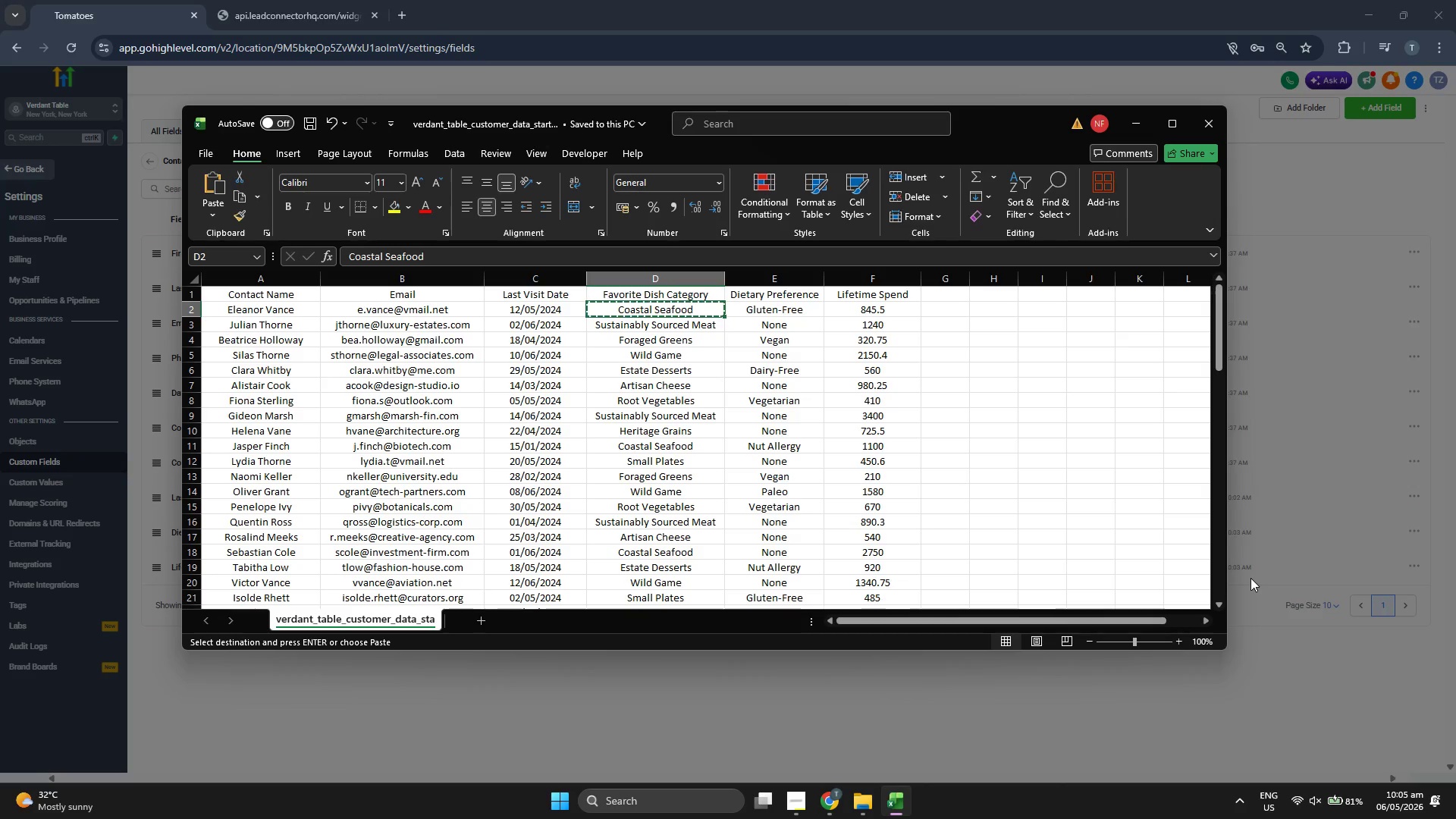 
left_click([1293, 578])
 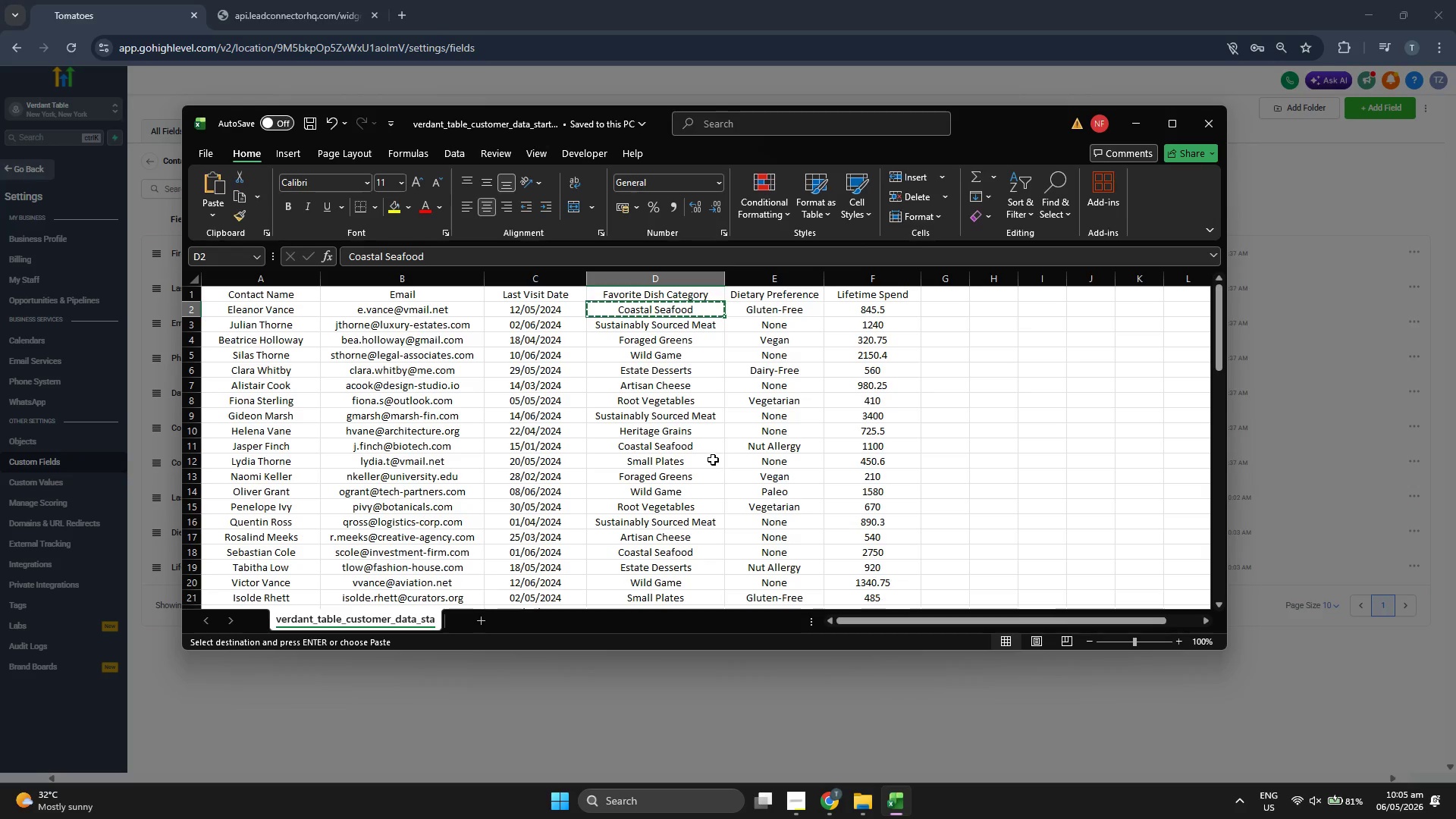 
wait(6.27)
 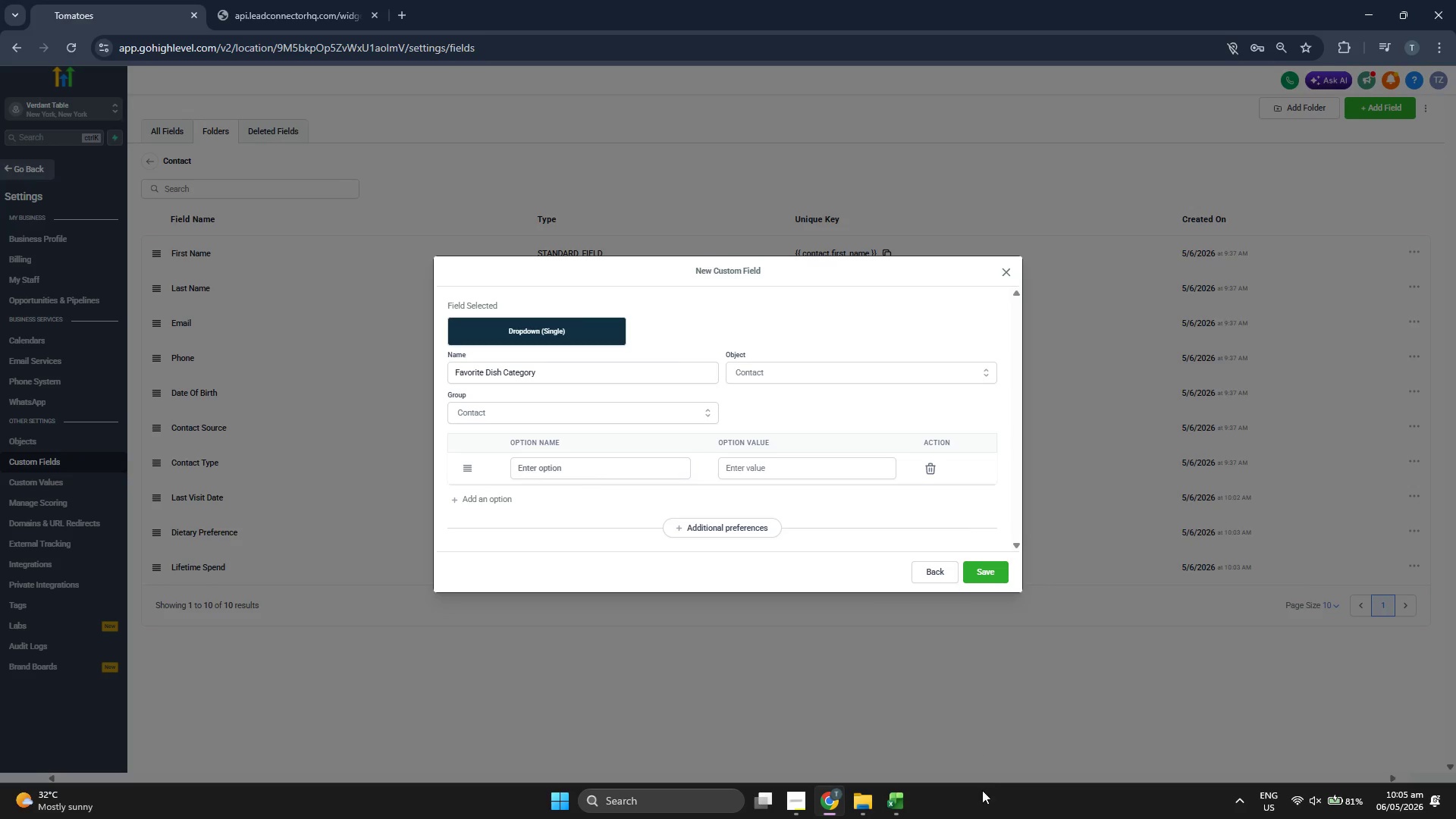 
scroll: coordinate [708, 448], scroll_direction: down, amount: 6.0
 